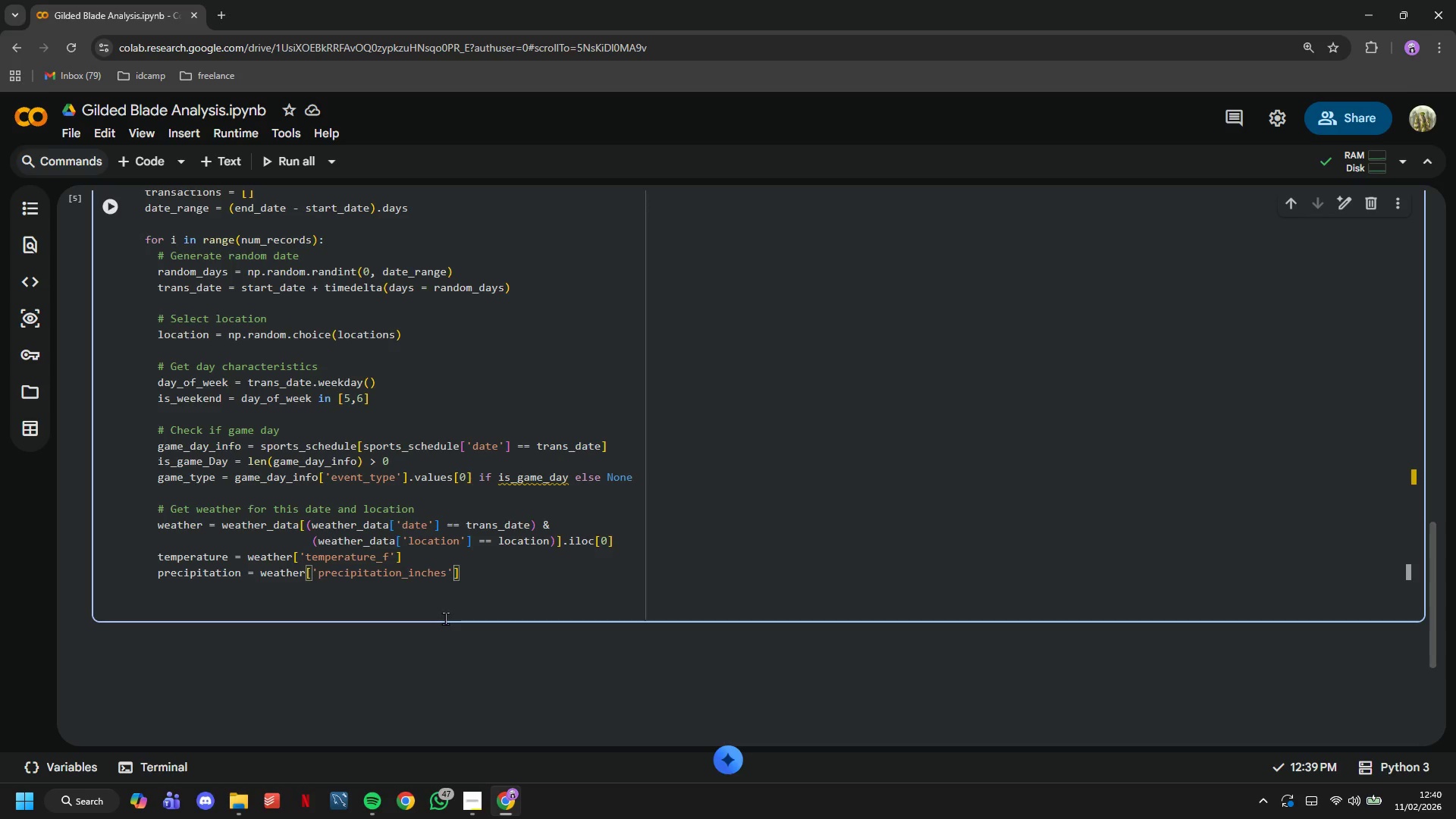 
key(ArrowRight)
 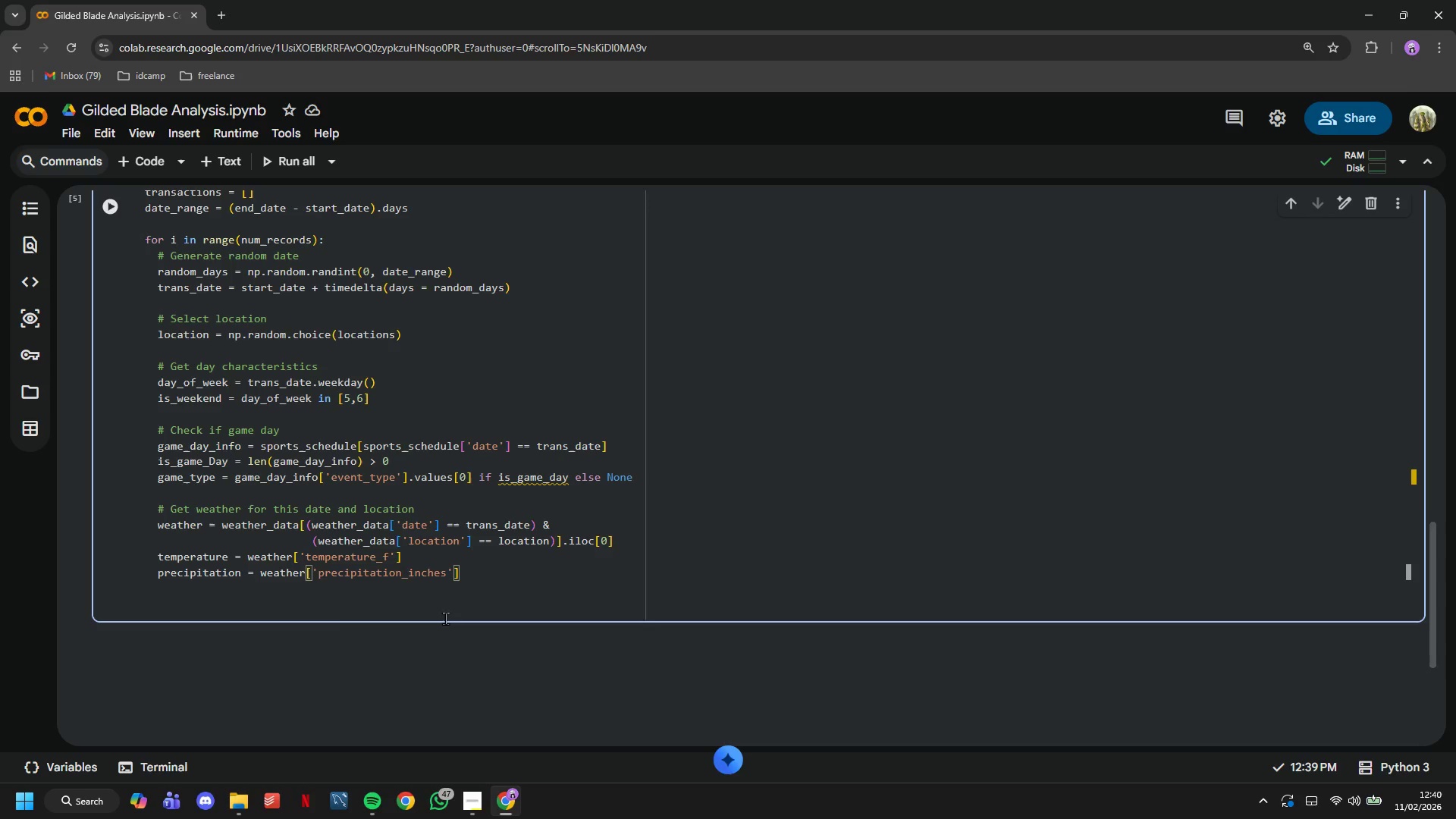 
key(Enter)
 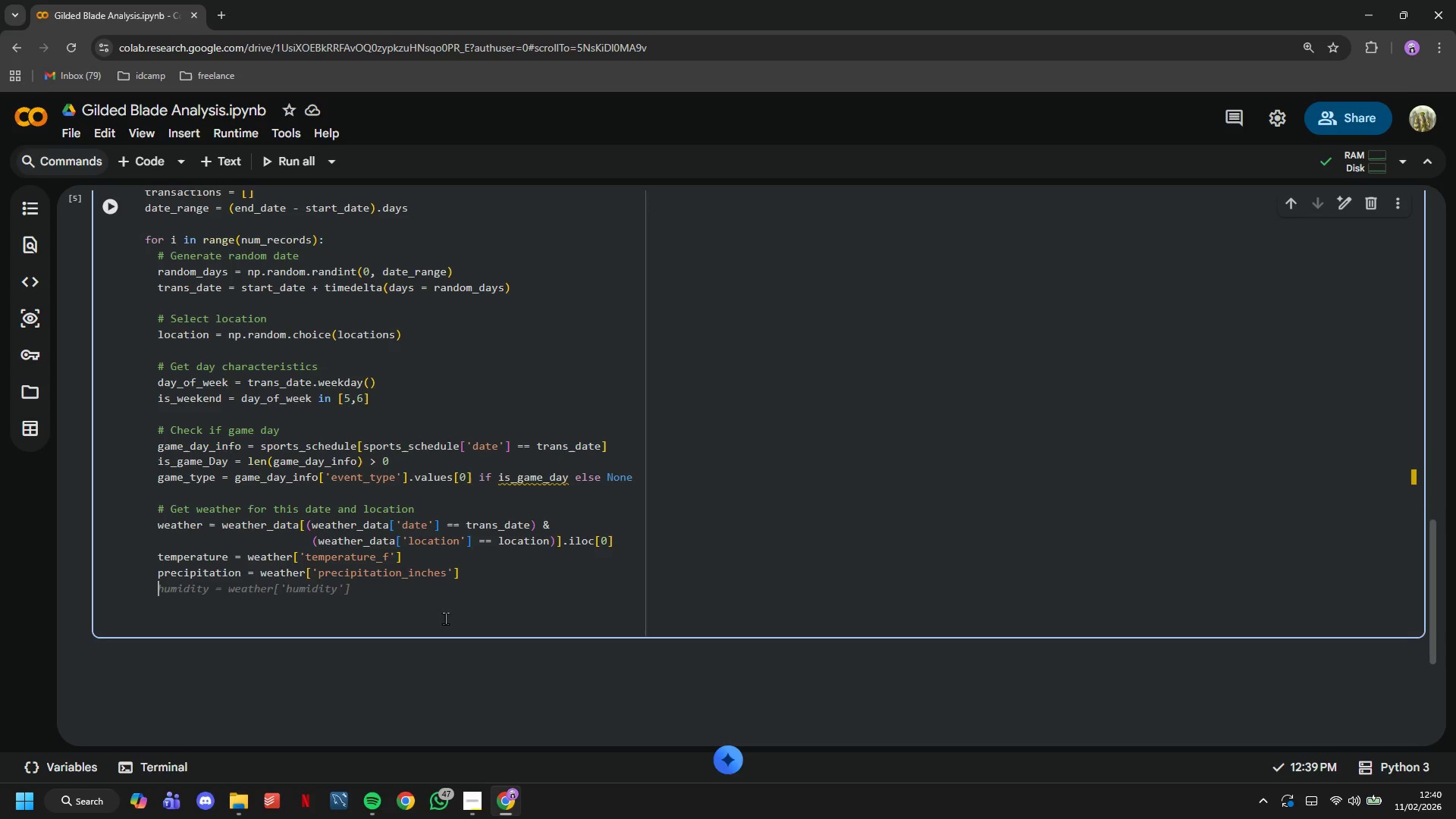 
type(condition = weayt)
key(Backspace)
key(Backspace)
type(ther['condition)
 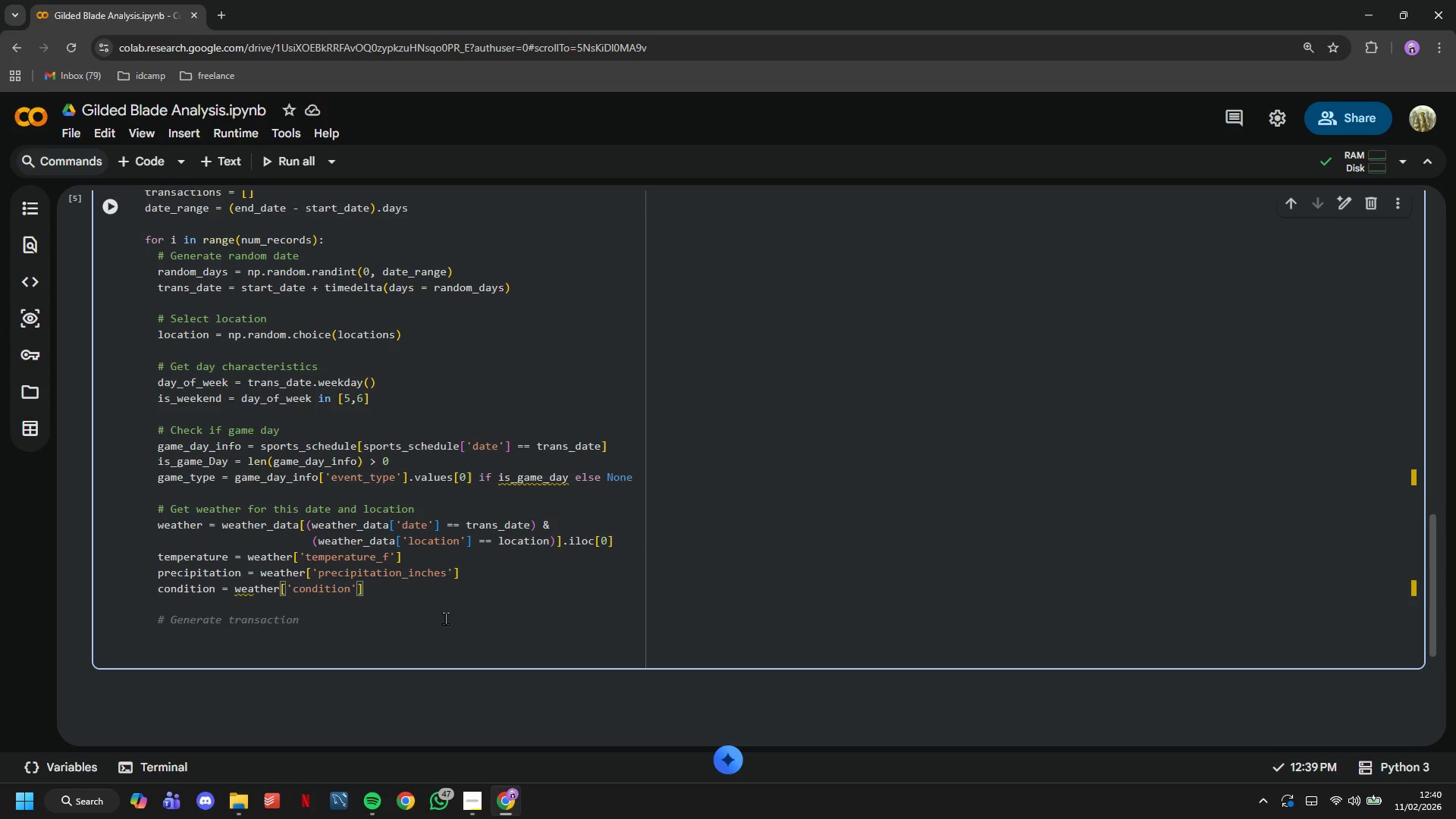 
key(ArrowRight)
 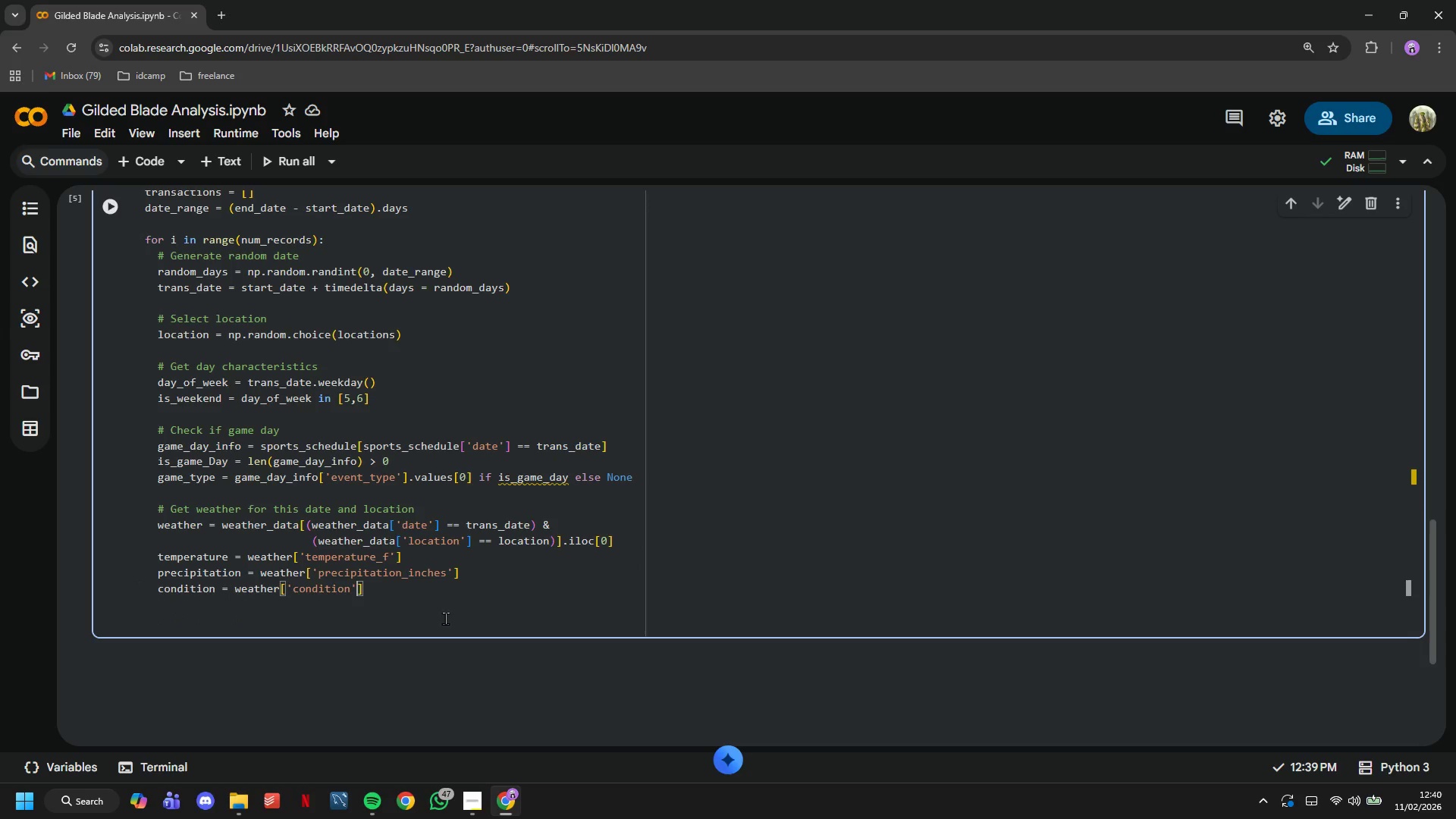 
key(ArrowRight)
 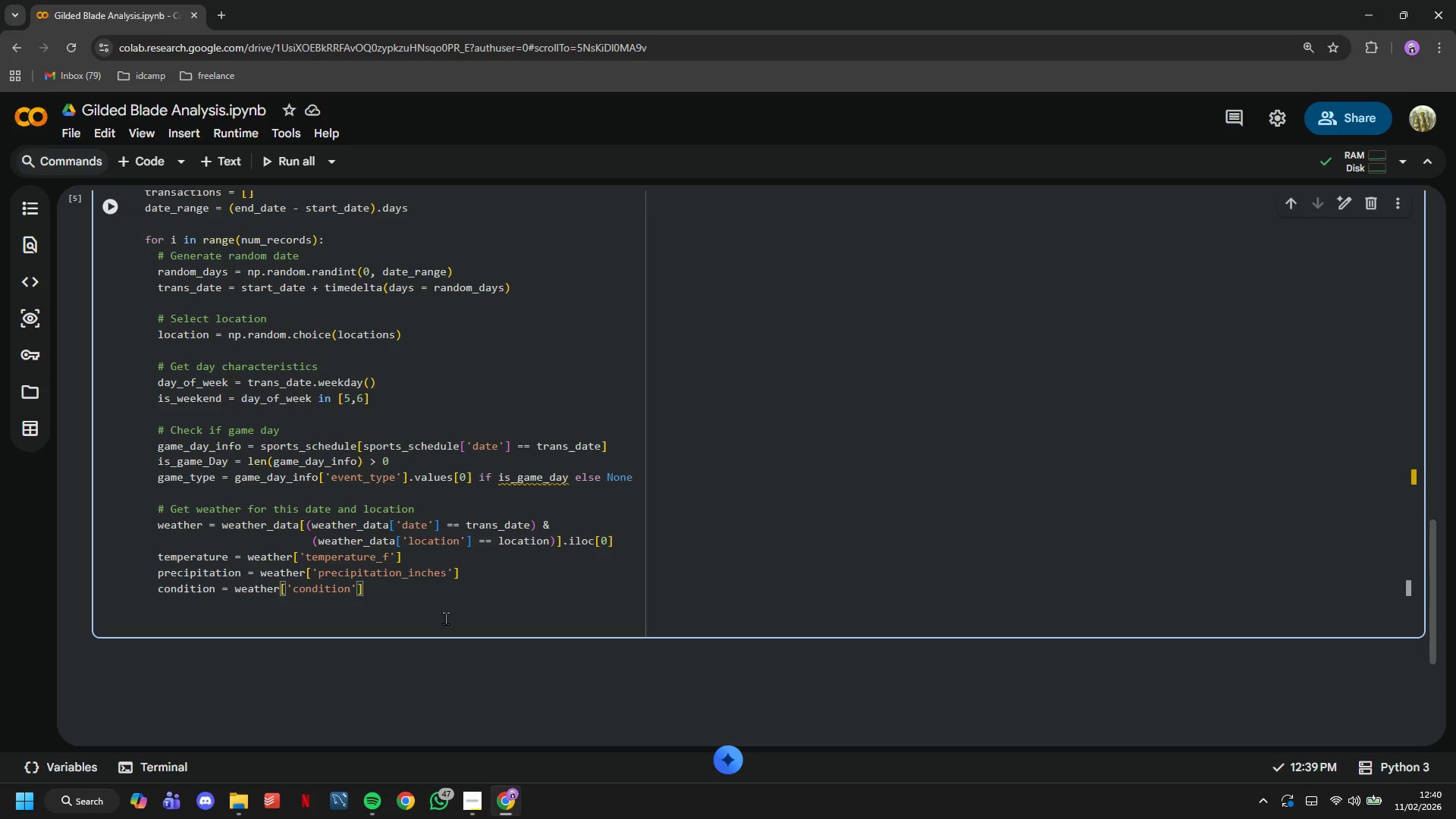 
key(Enter)
 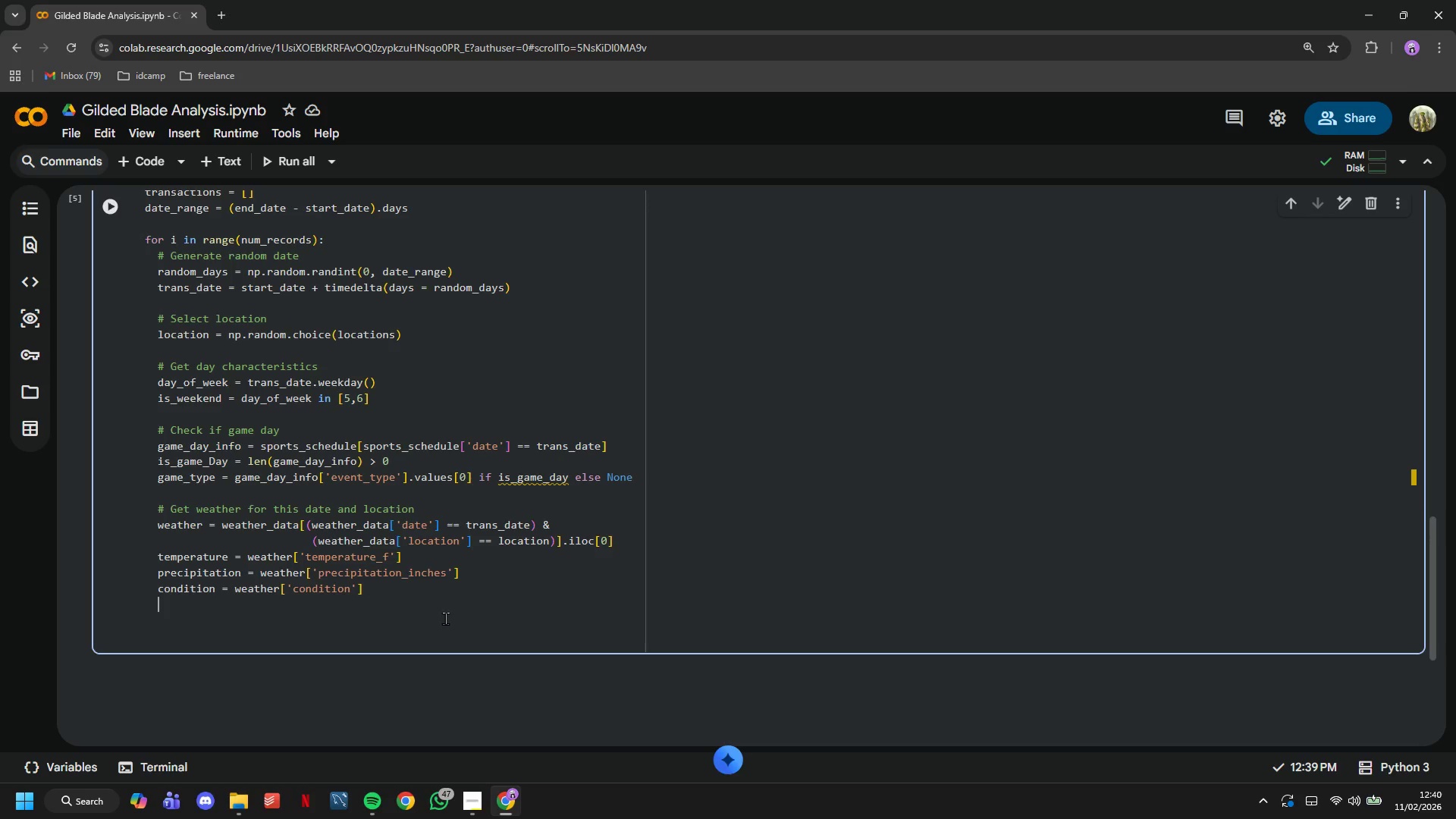 
key(Enter)
 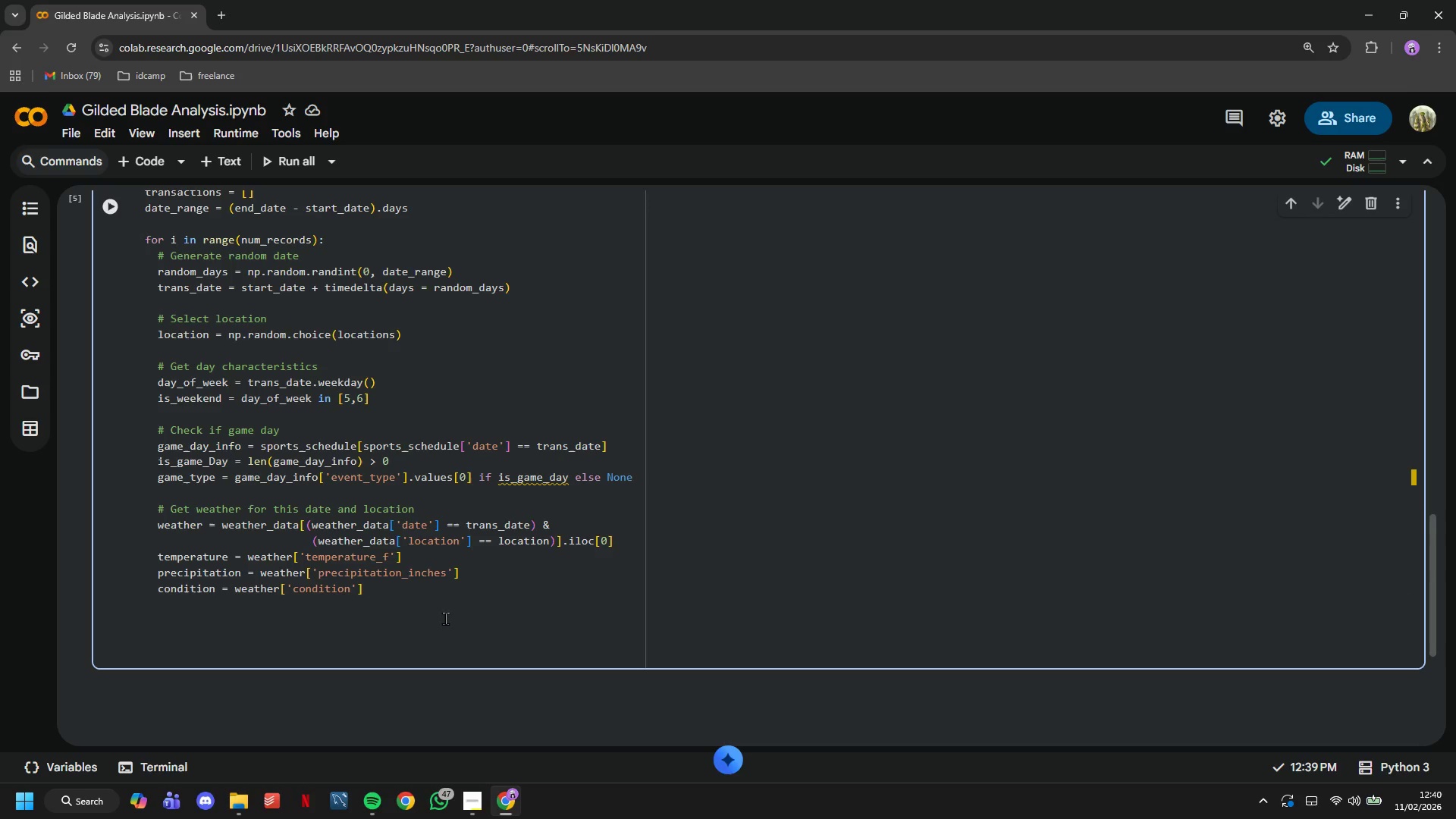 
type(# Base upgrade probability)
 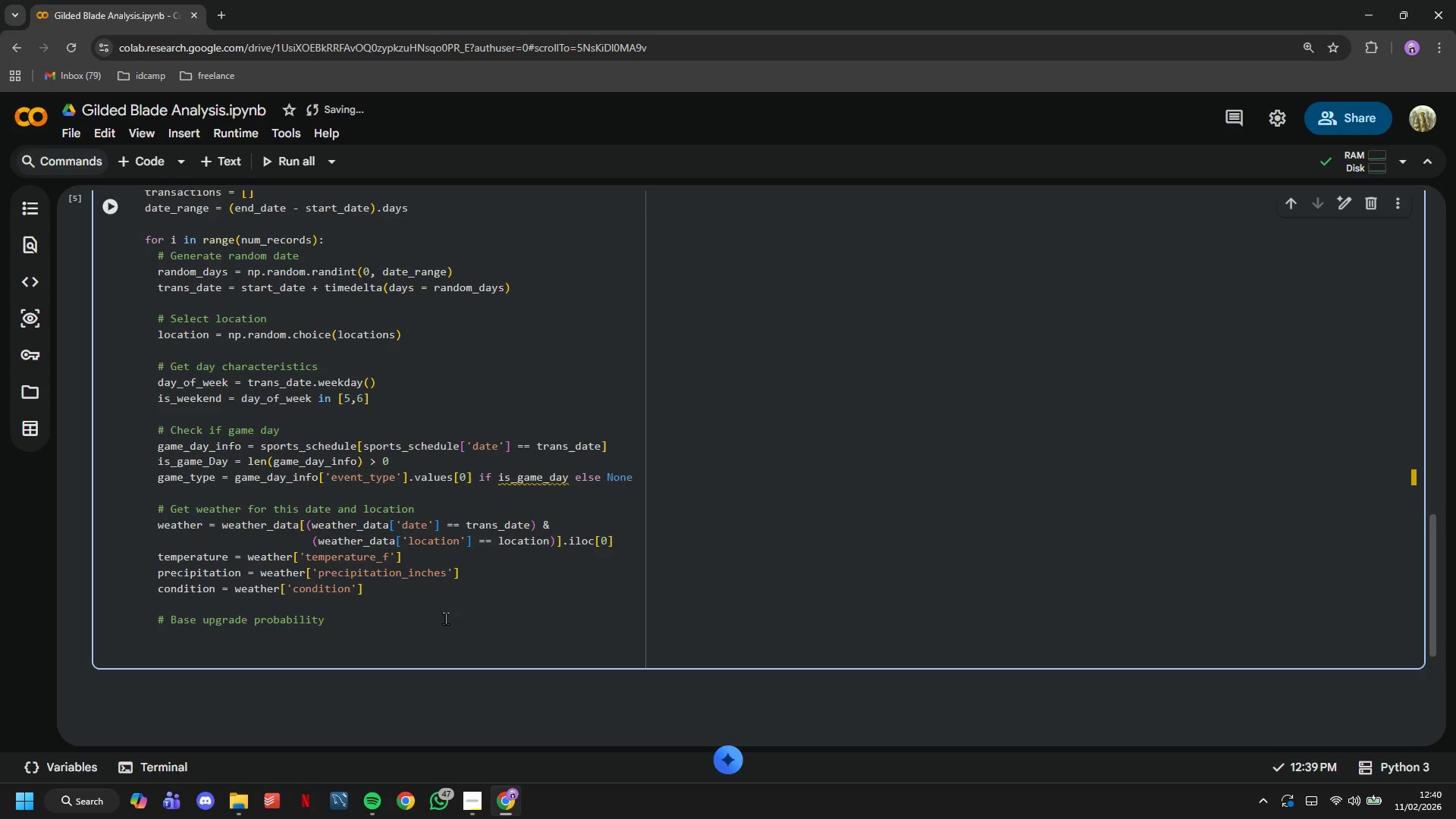 
key(Enter)
 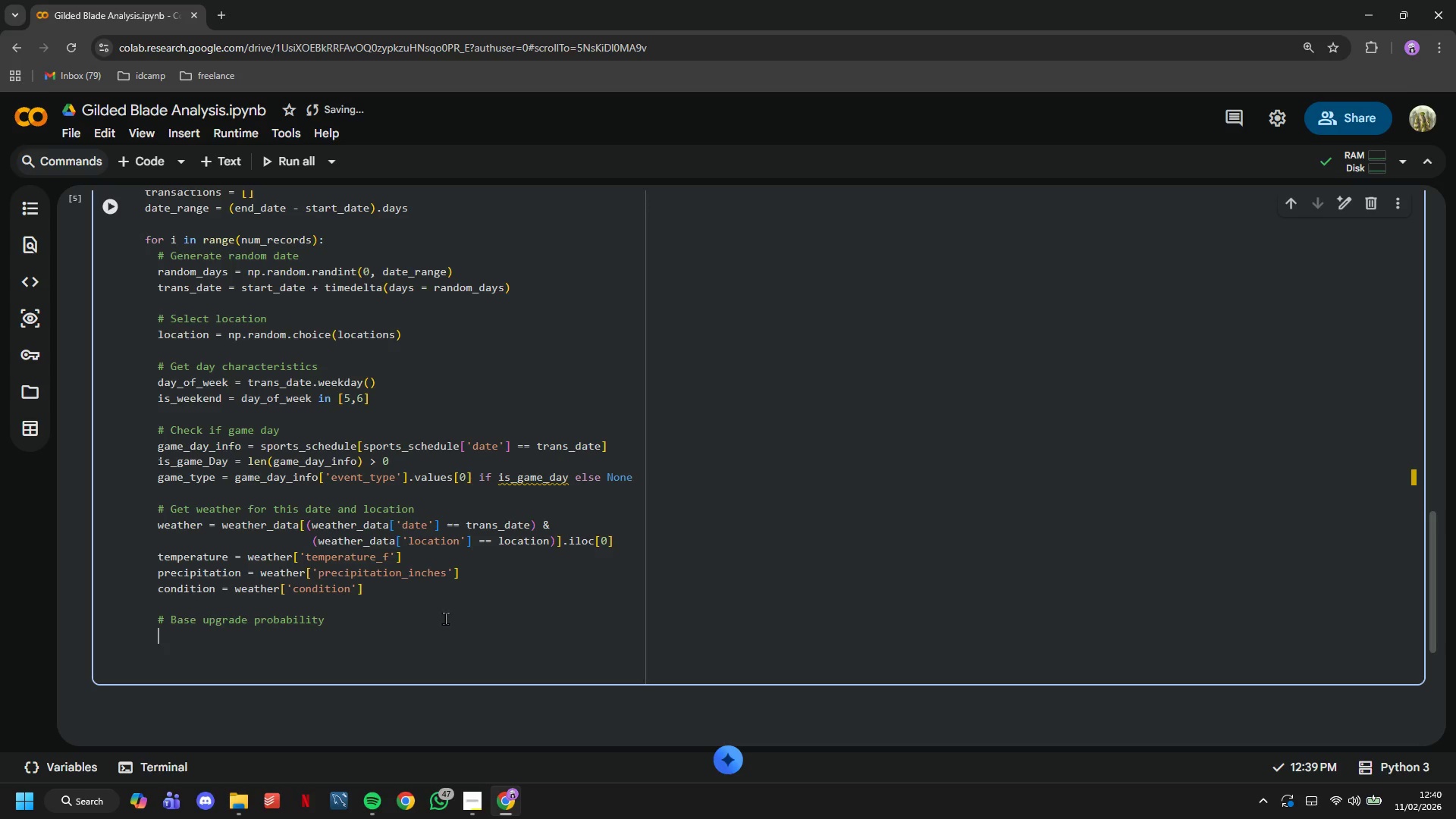 
type(upgrade_prob)
 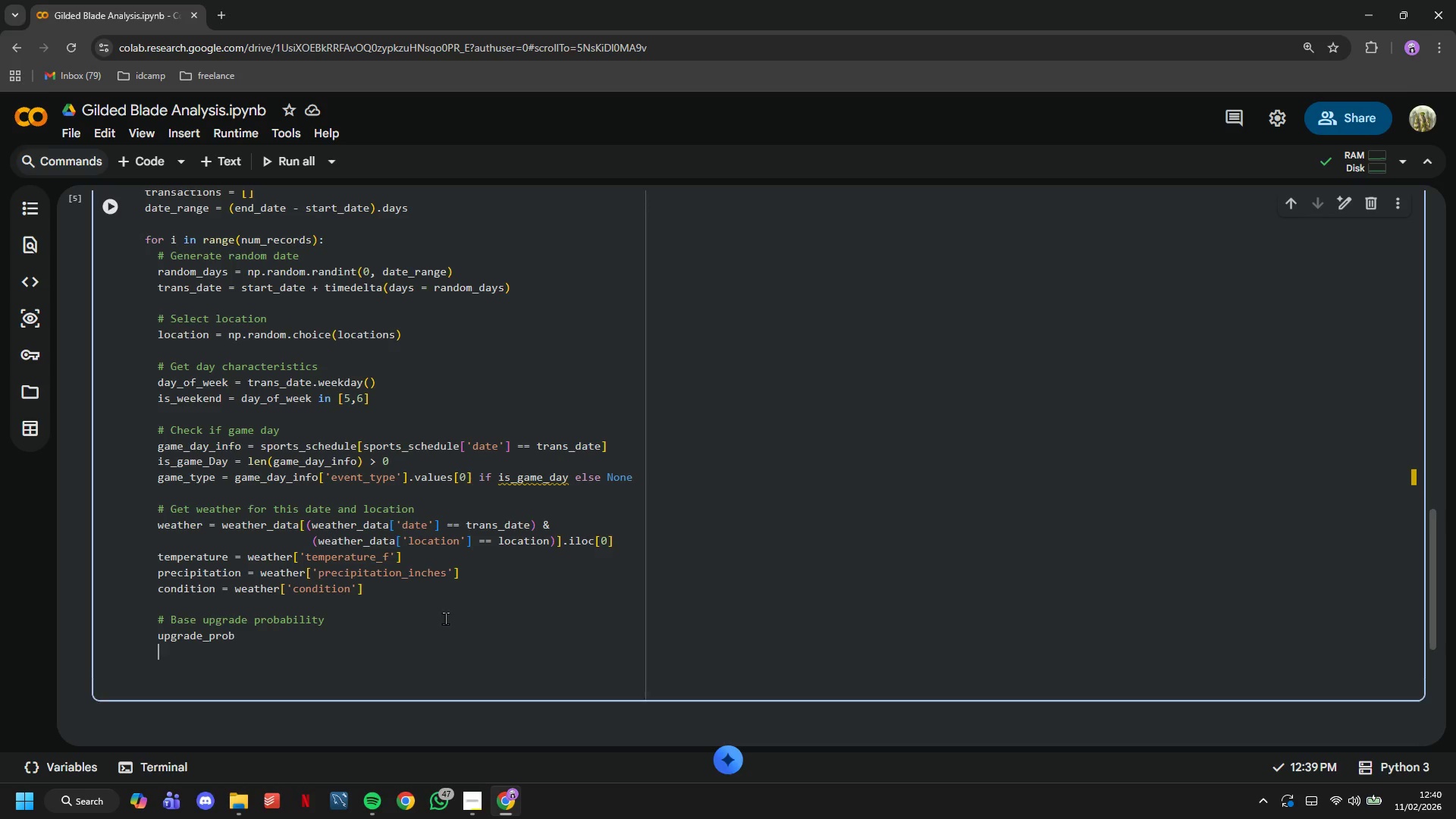 
key(Enter)
 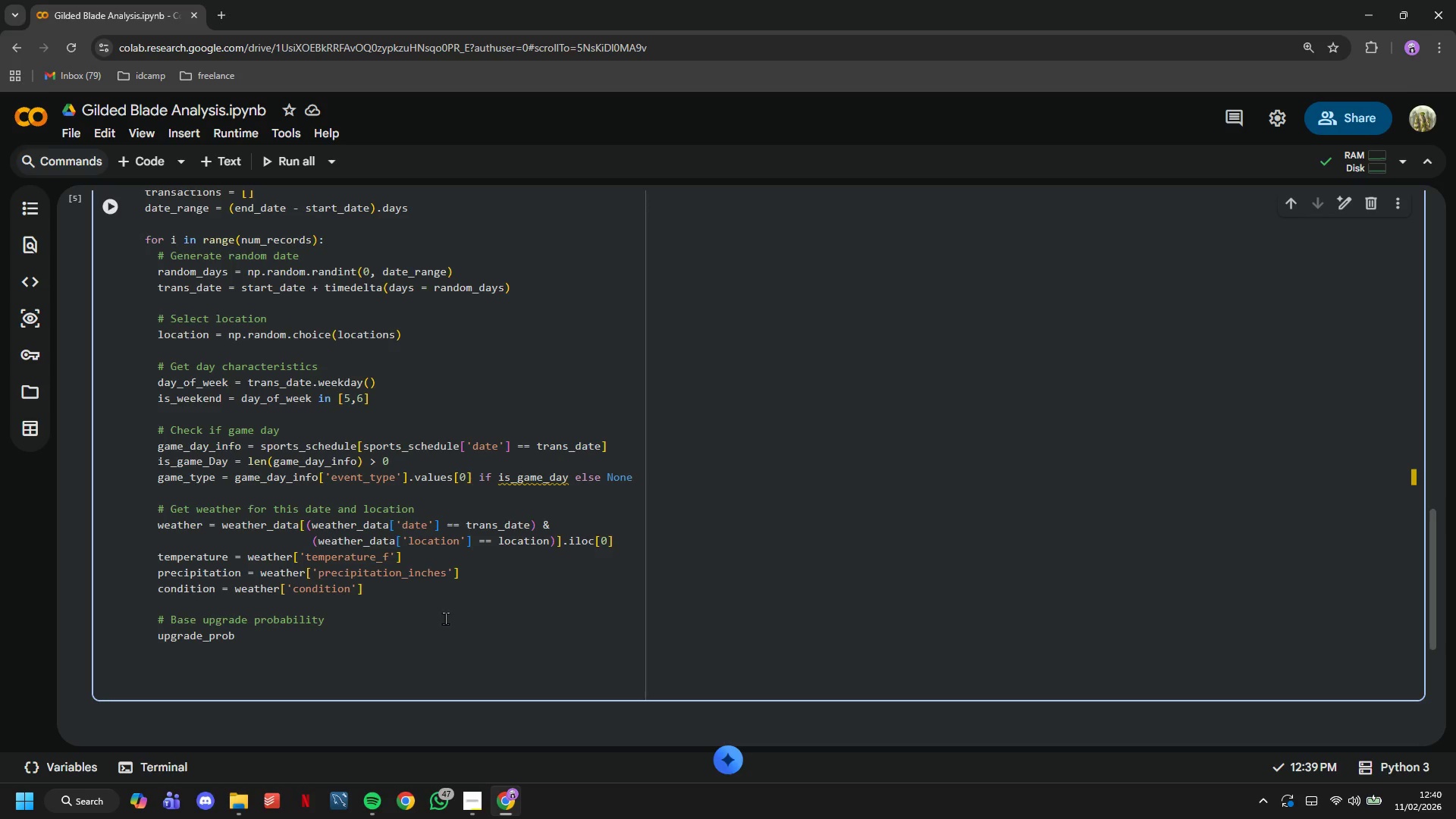 
key(Enter)
 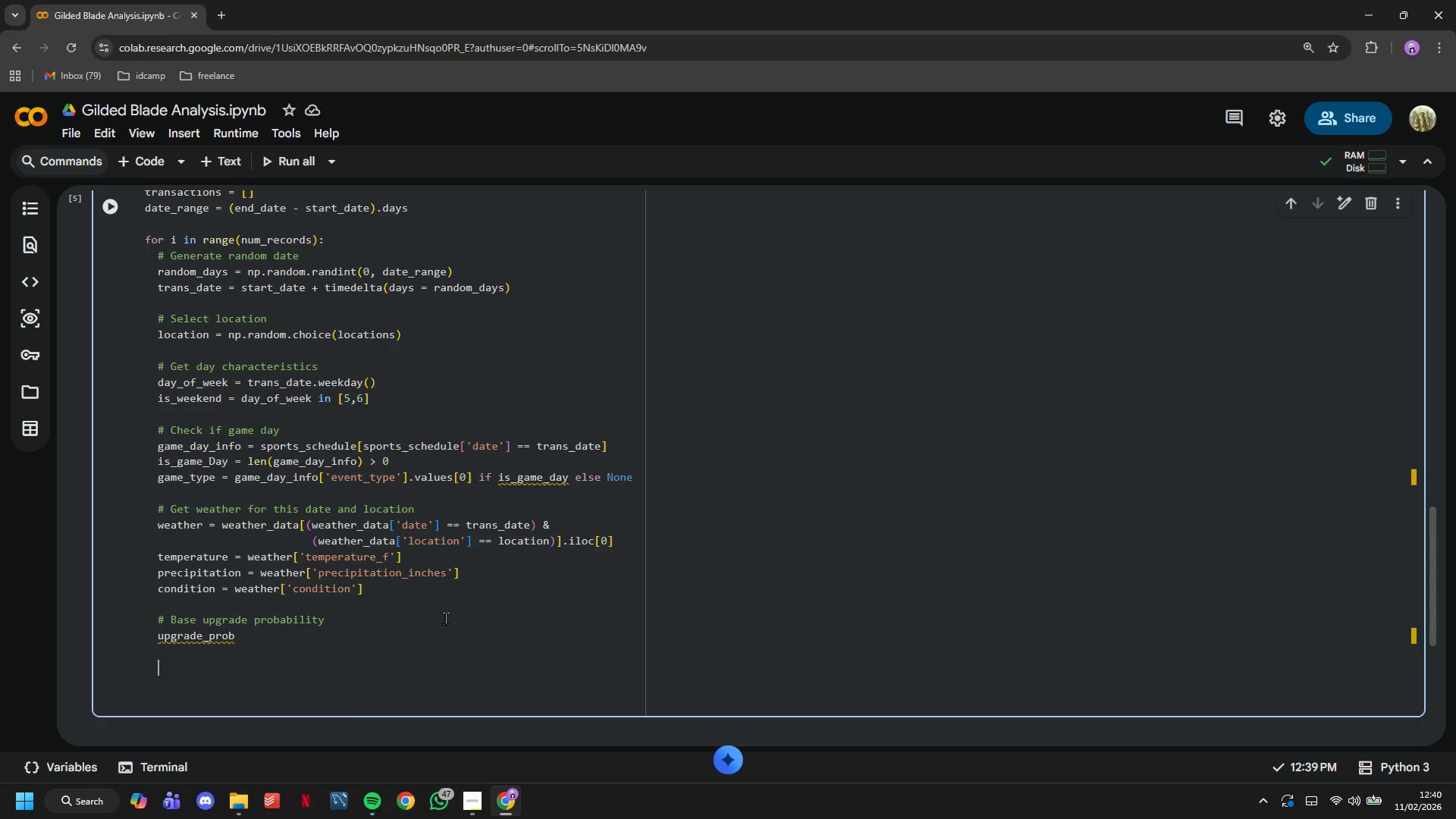 
type(# Increases probability on wekk)
key(Backspace)
key(Backspace)
type(ekends)
 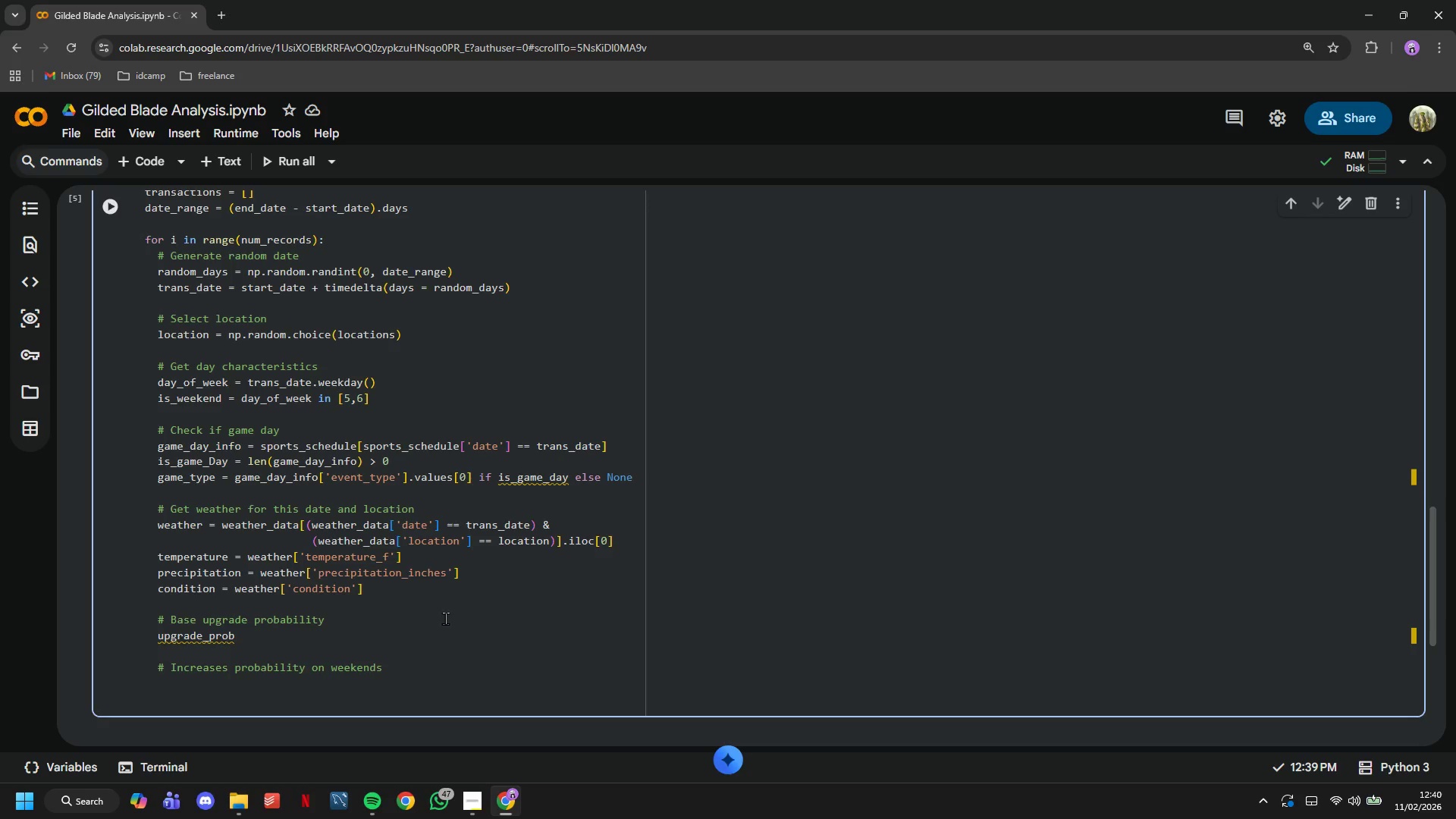 
key(Enter)
 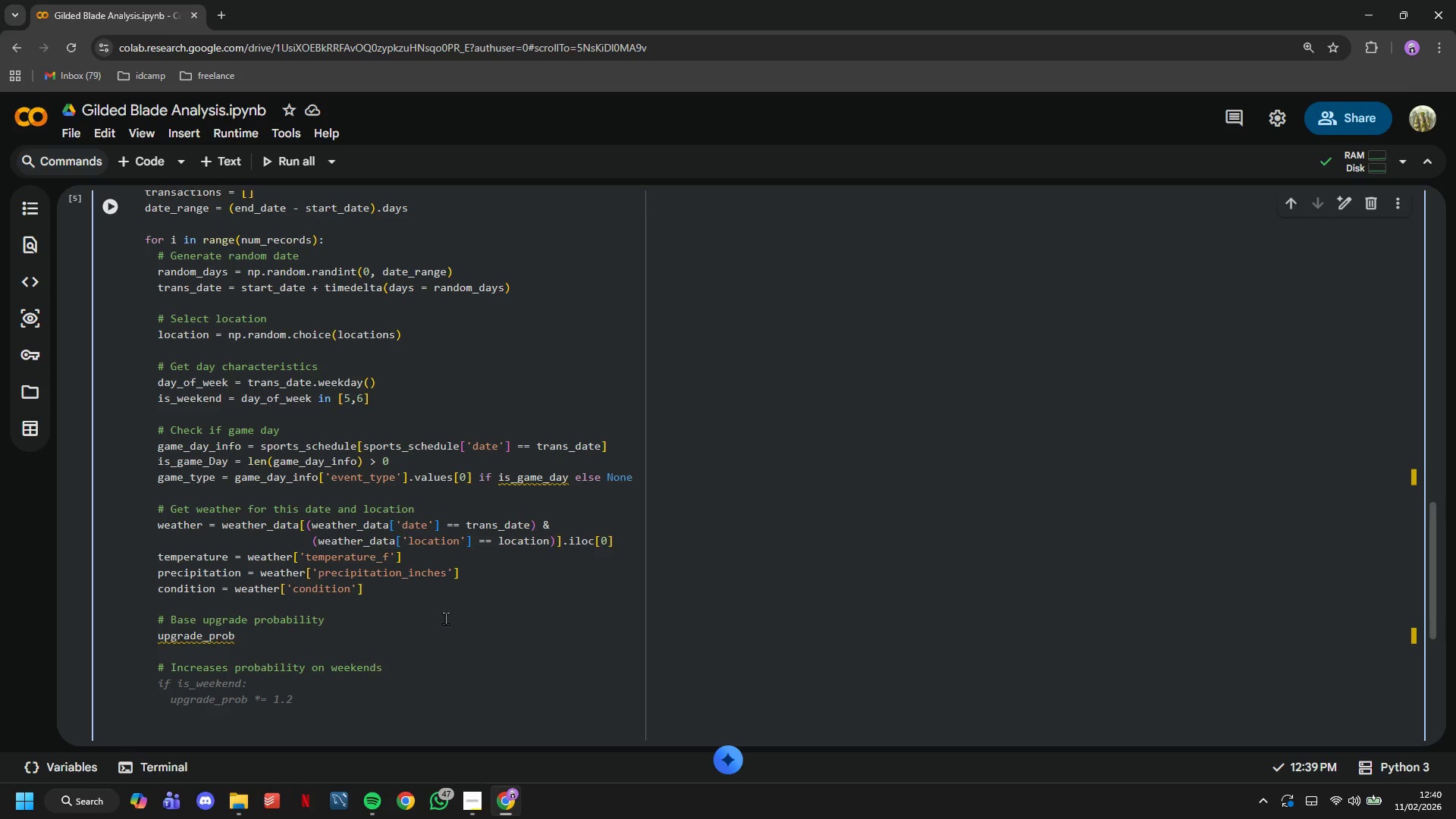 
type(if is_weekendL)
 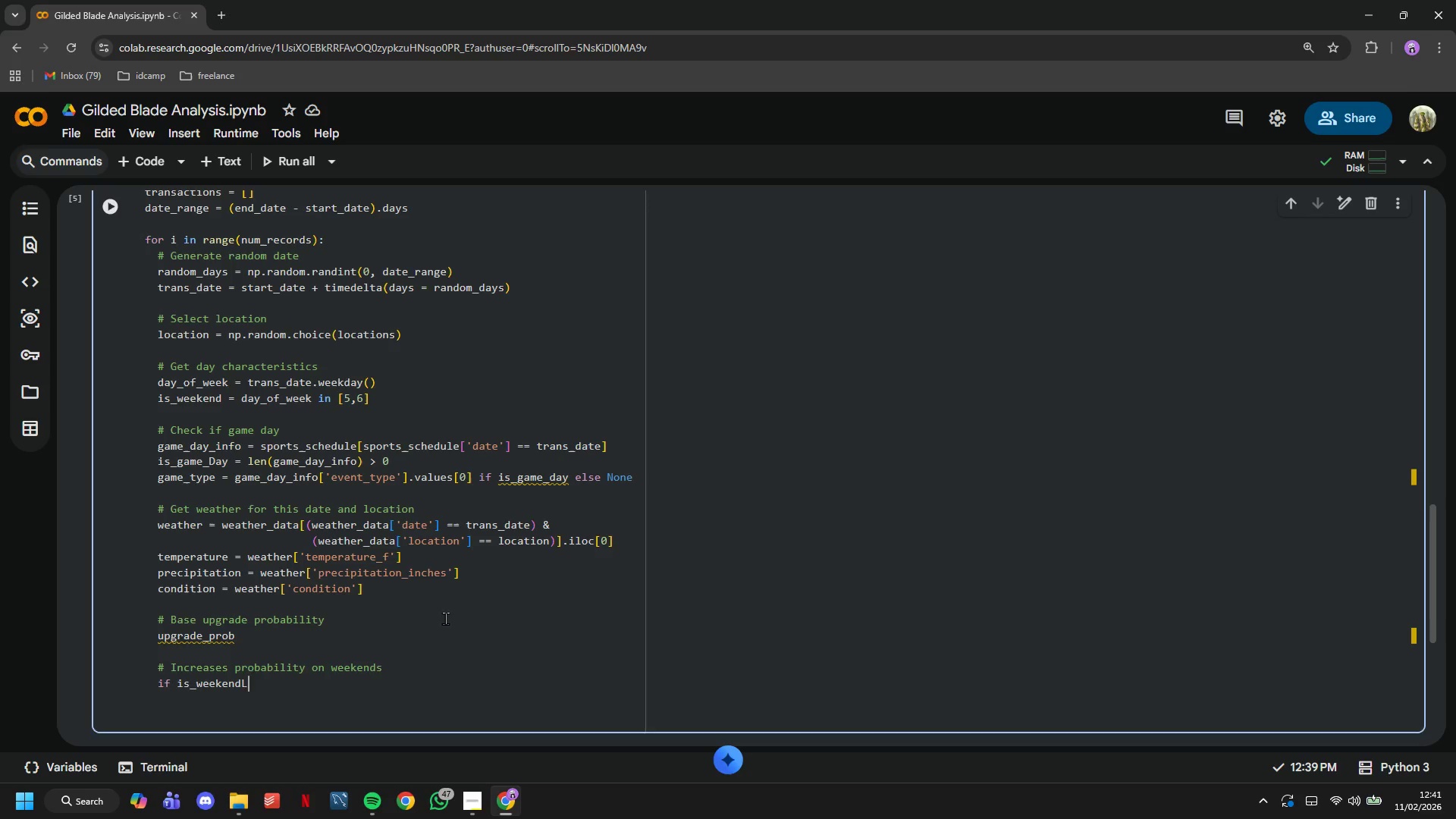 
key(Enter)
 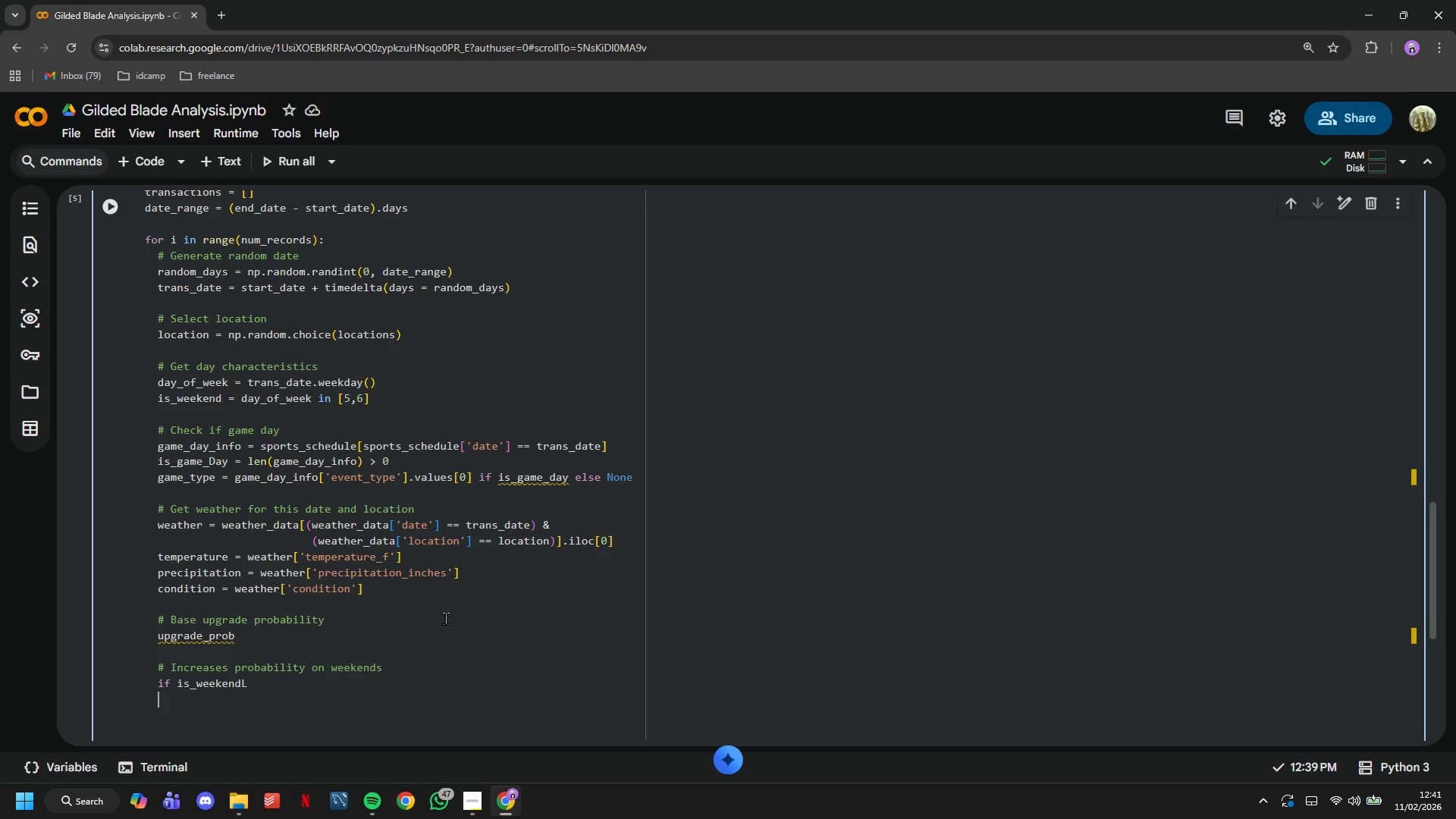 
key(Backspace)
 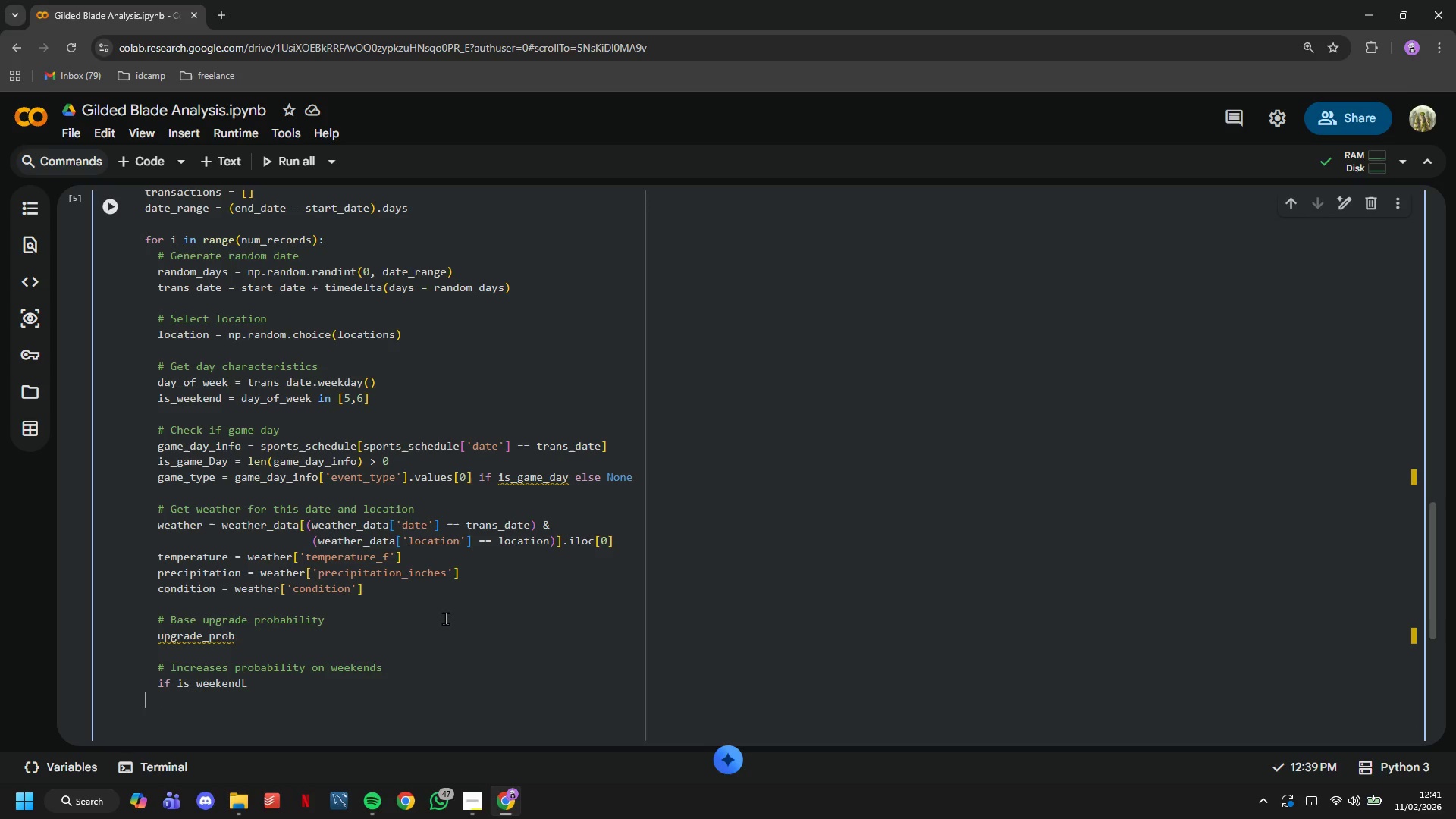 
key(Backspace)
 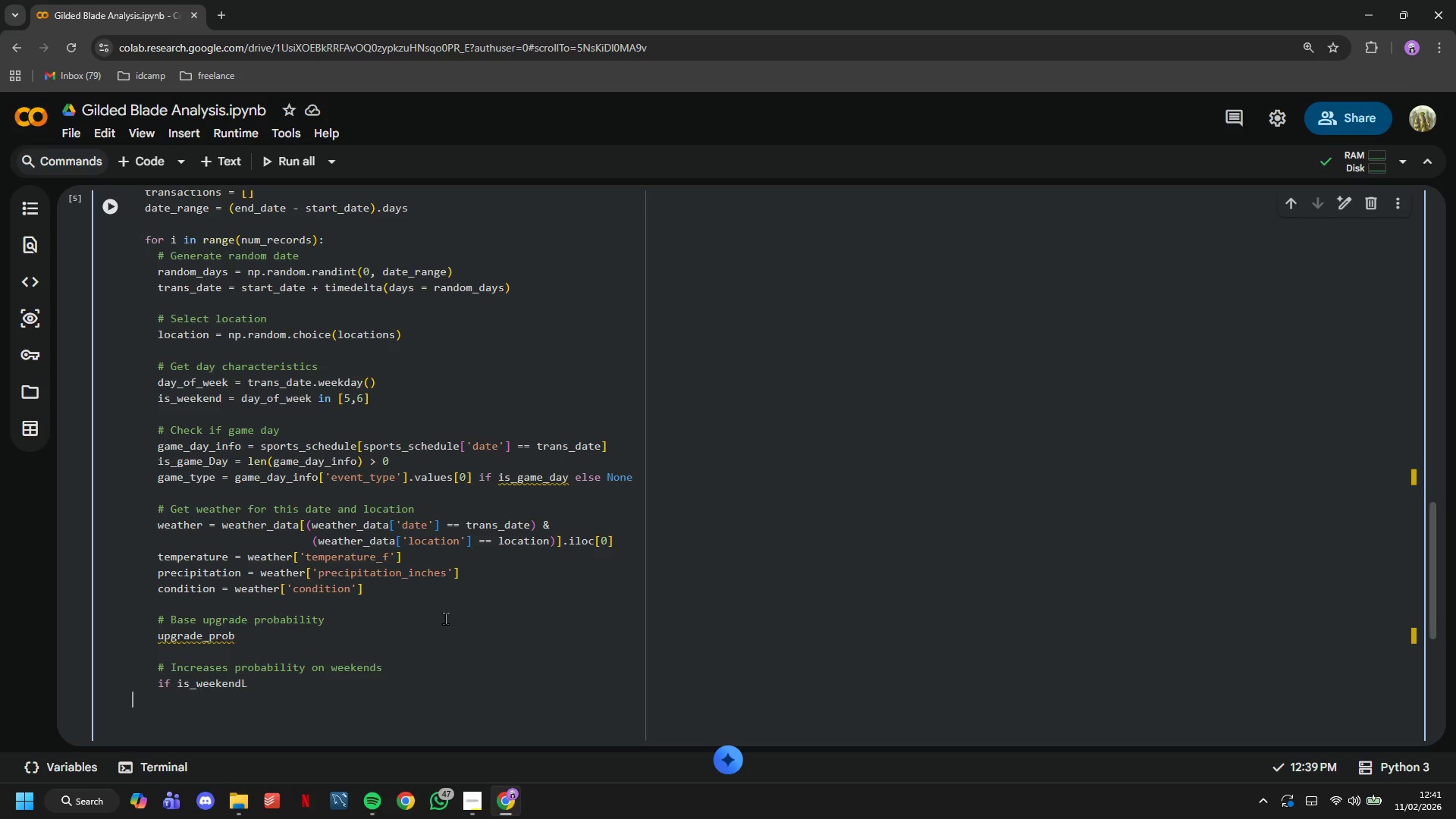 
key(Backspace)
 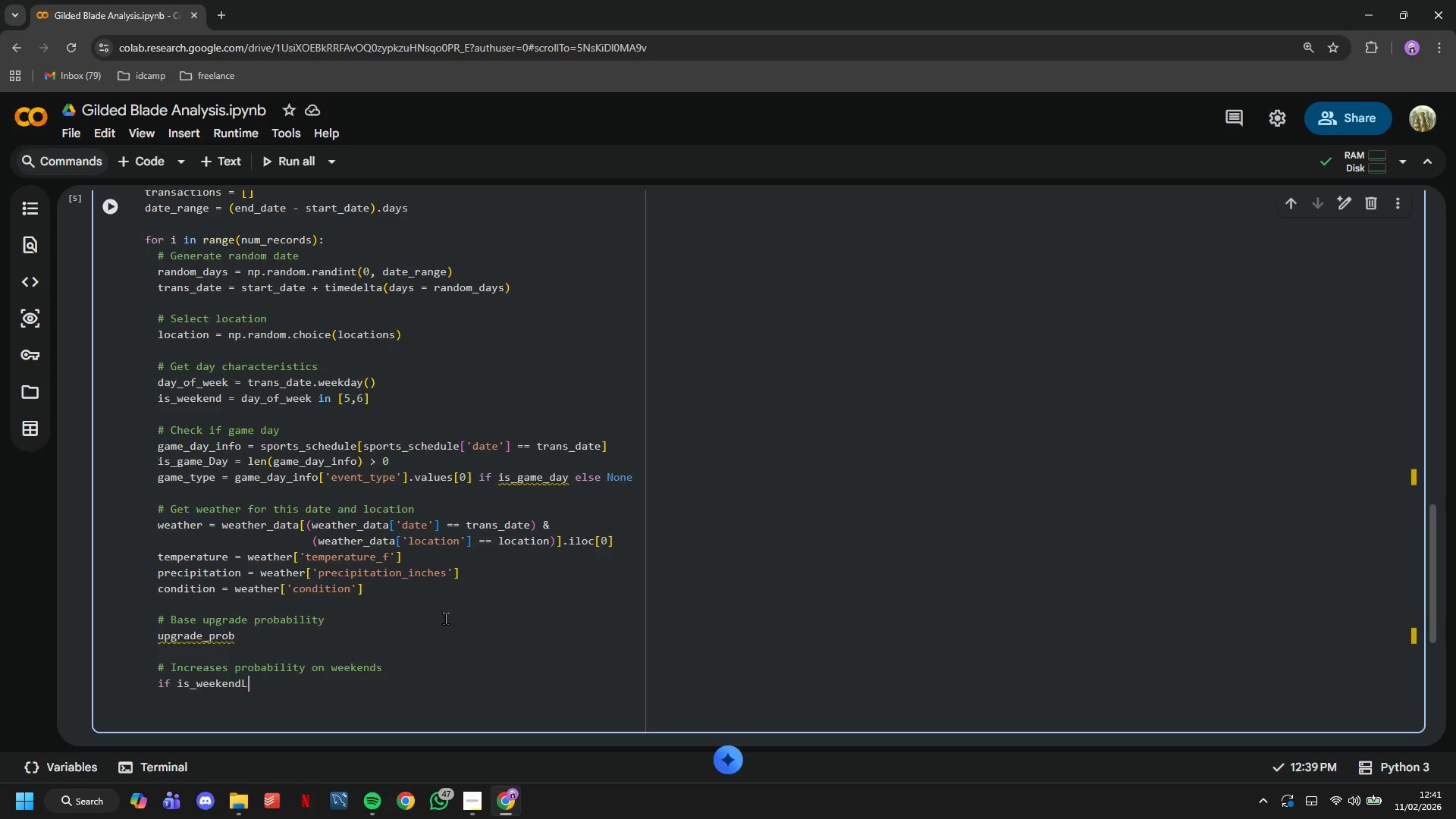 
key(Backspace)
 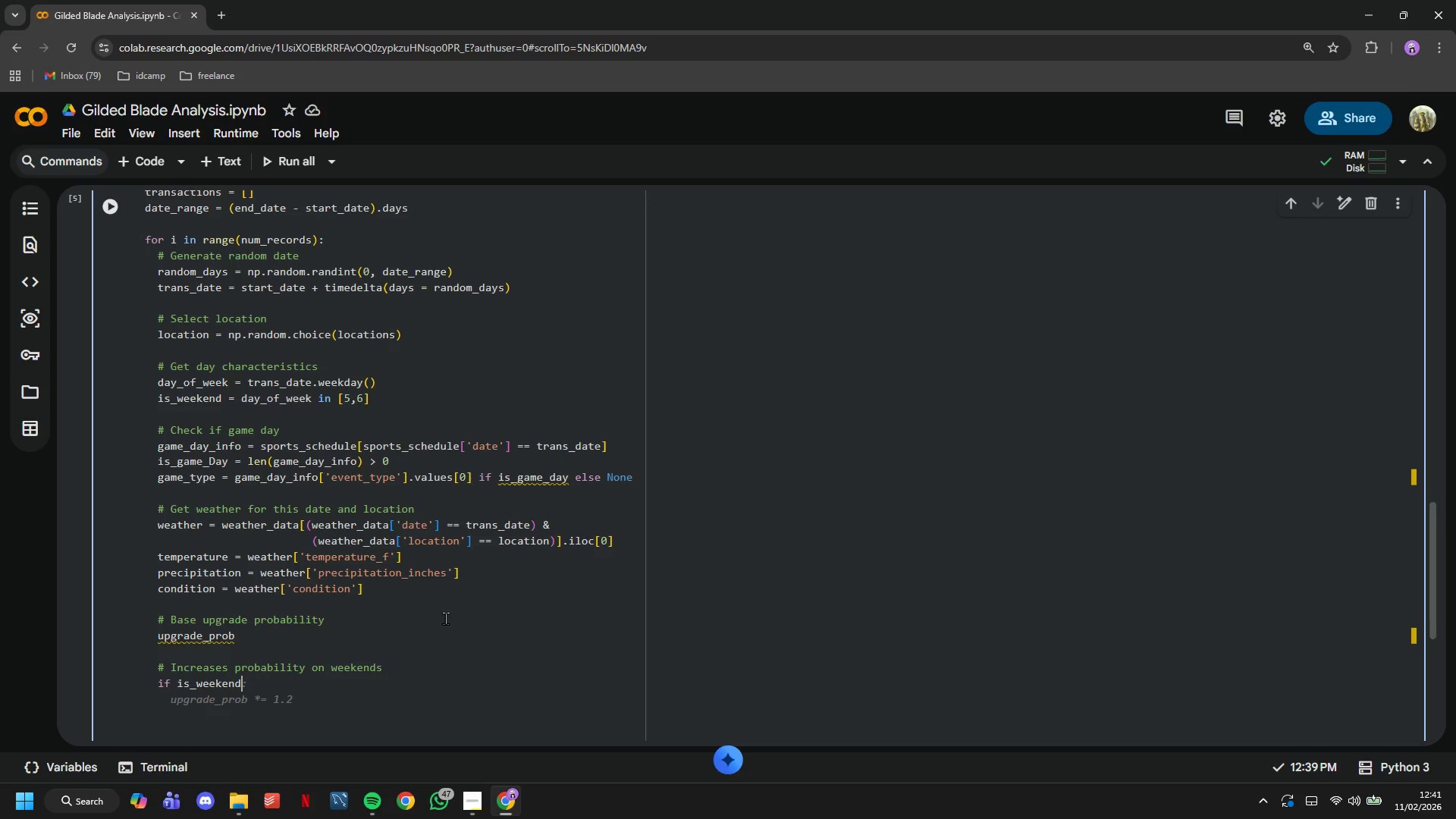 
key(Shift+Semicolon)
 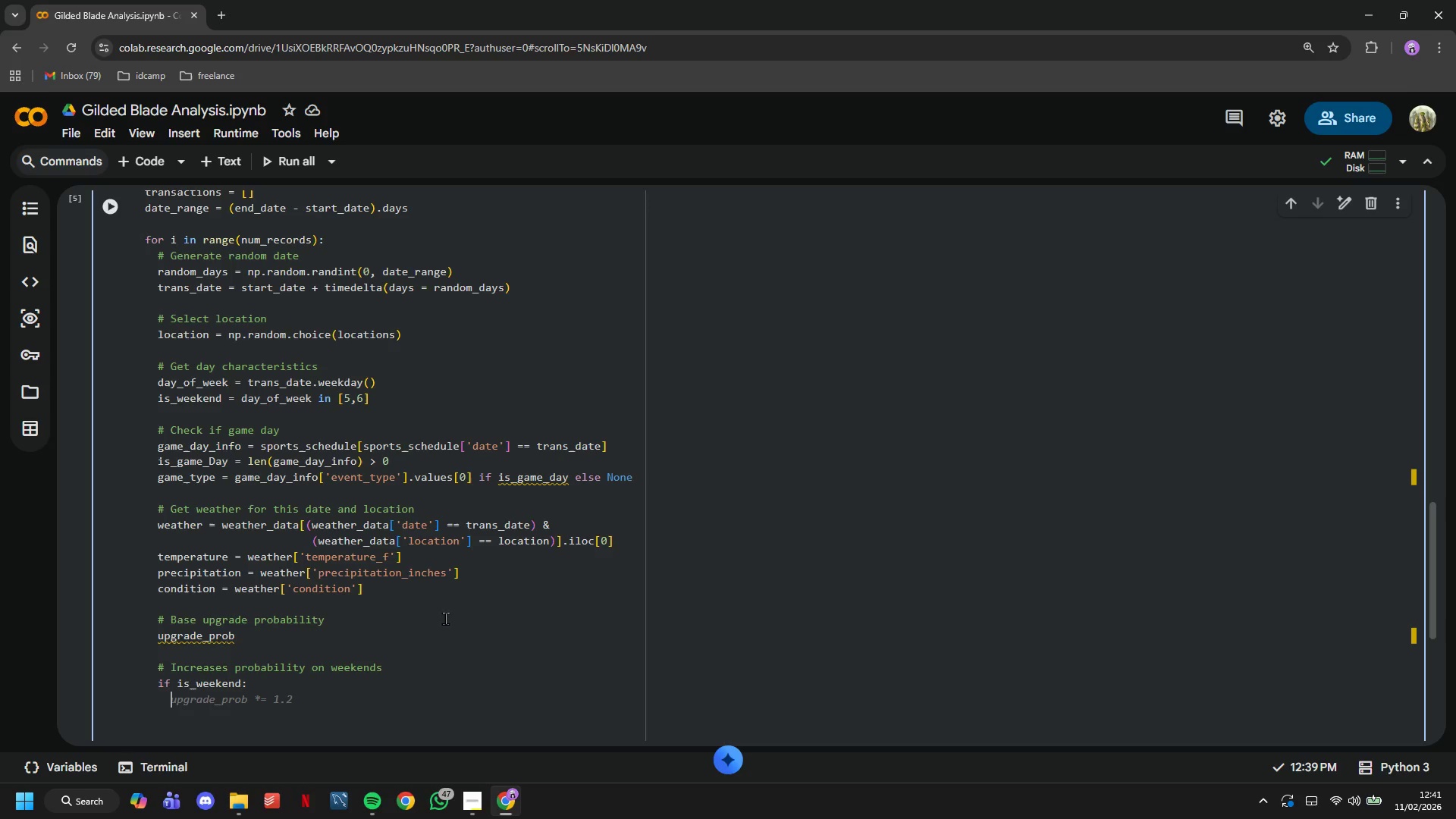 
key(Enter)
 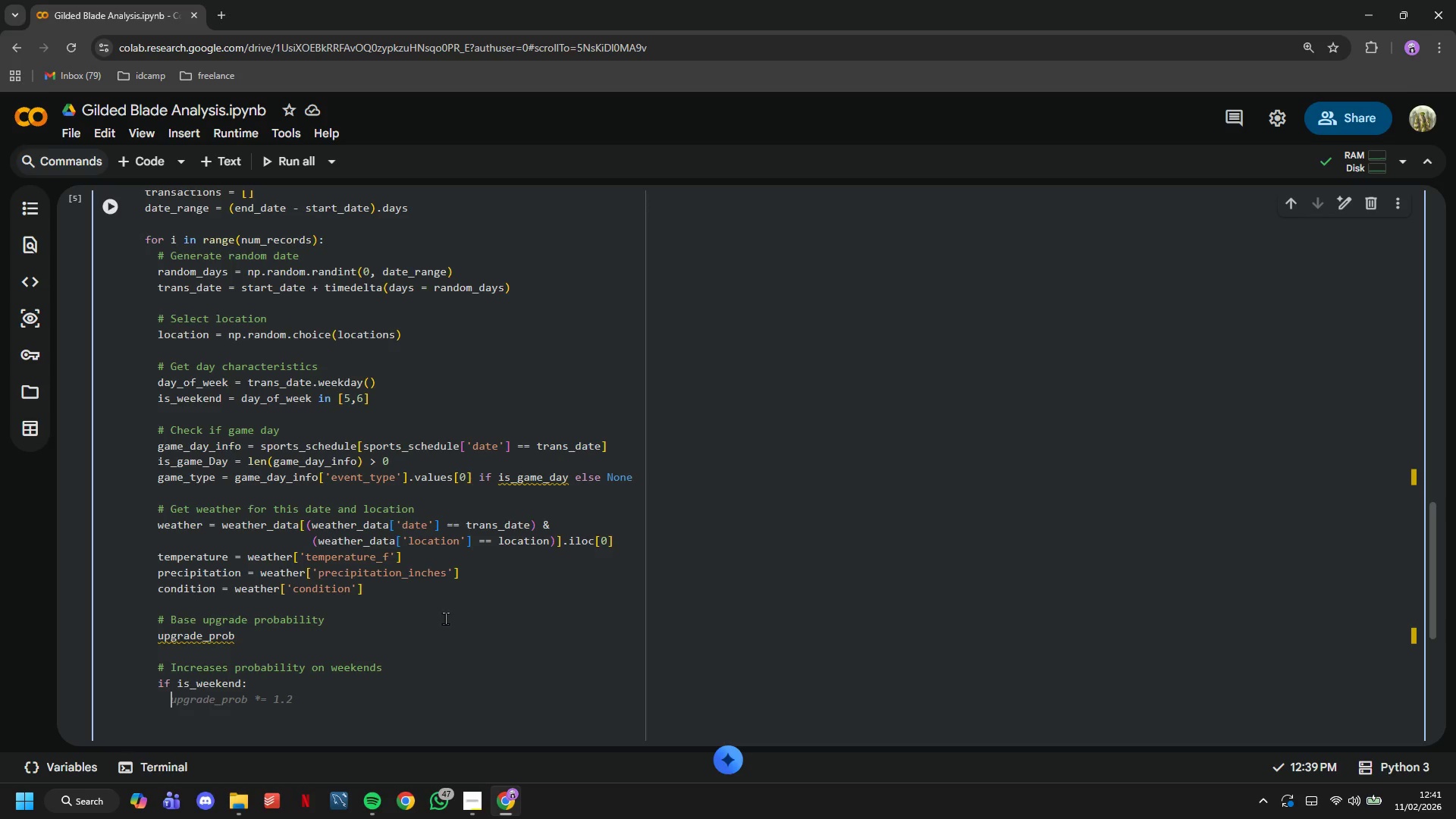 
type(upgrade_prob += 0.15)
 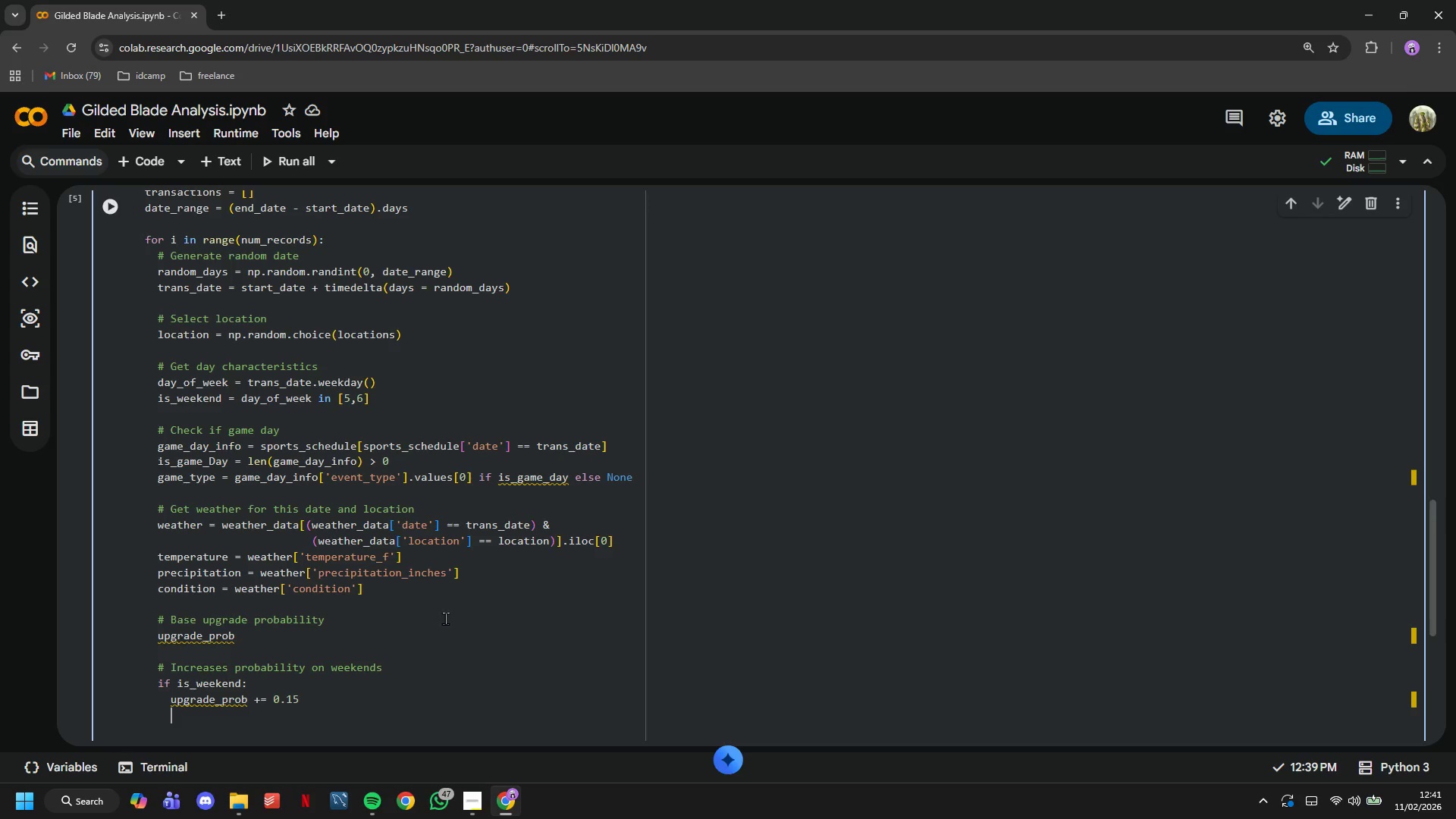 
 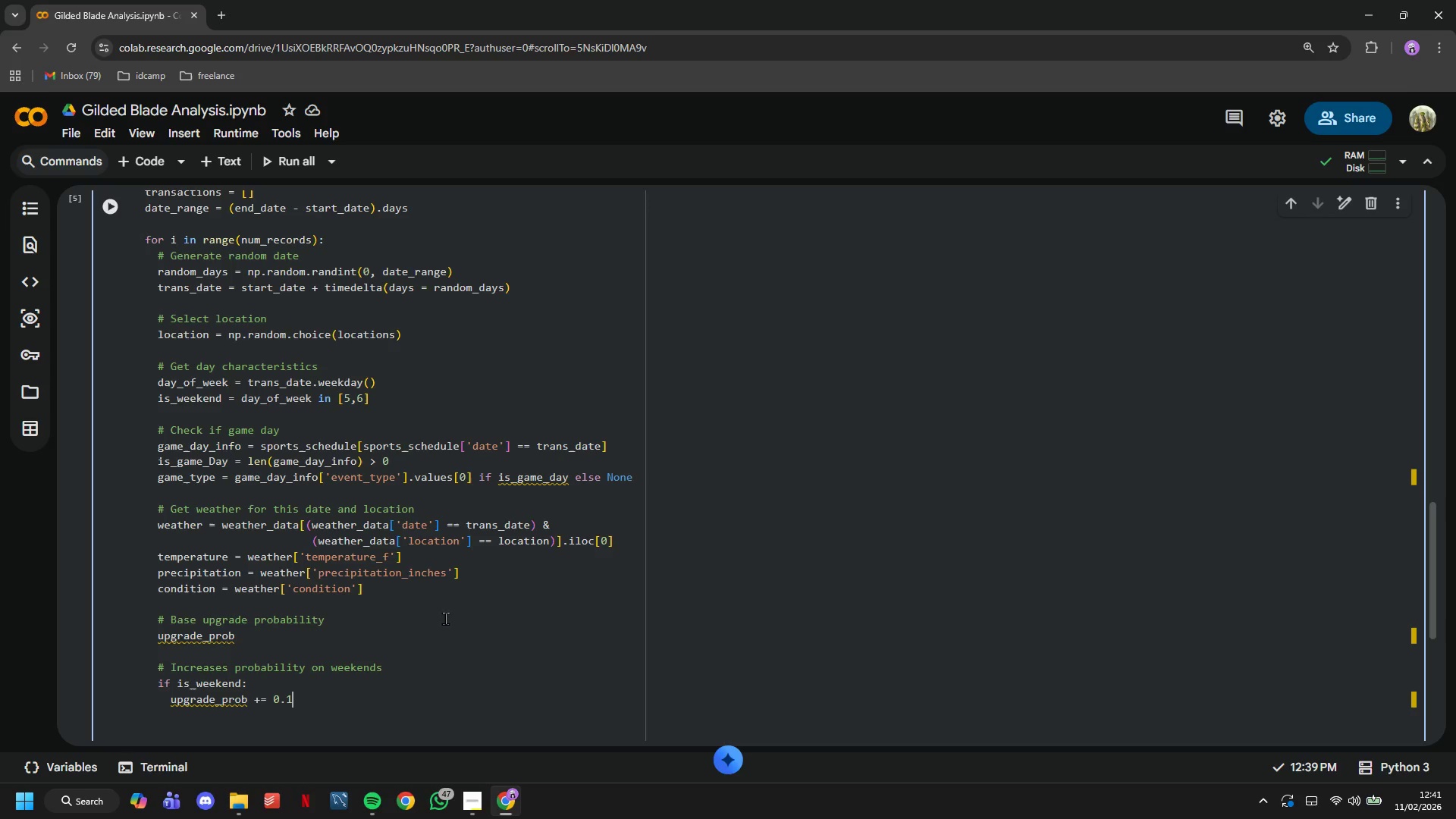 
key(Enter)
 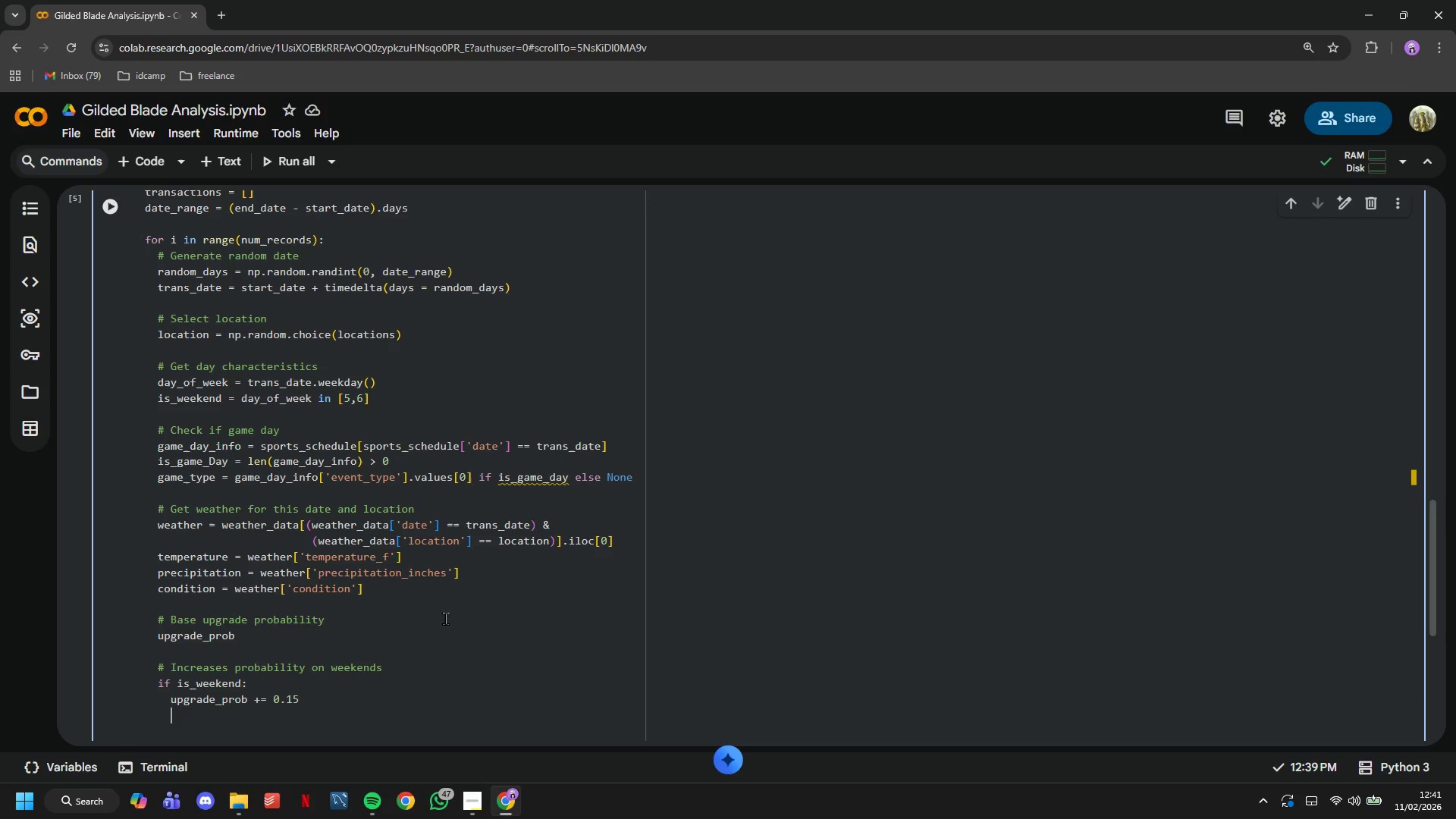 
key(Enter)
 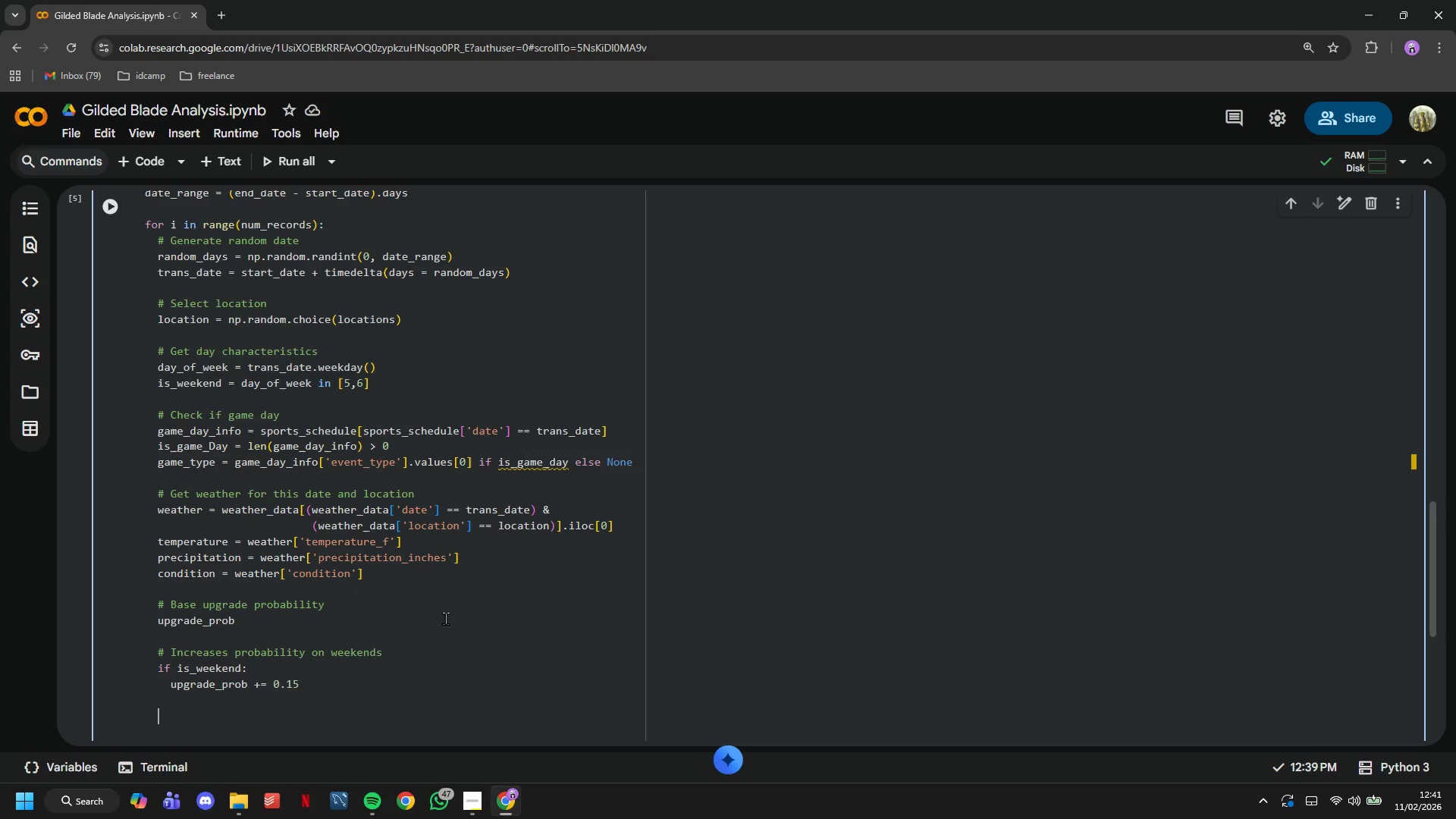 
key(Backspace)
 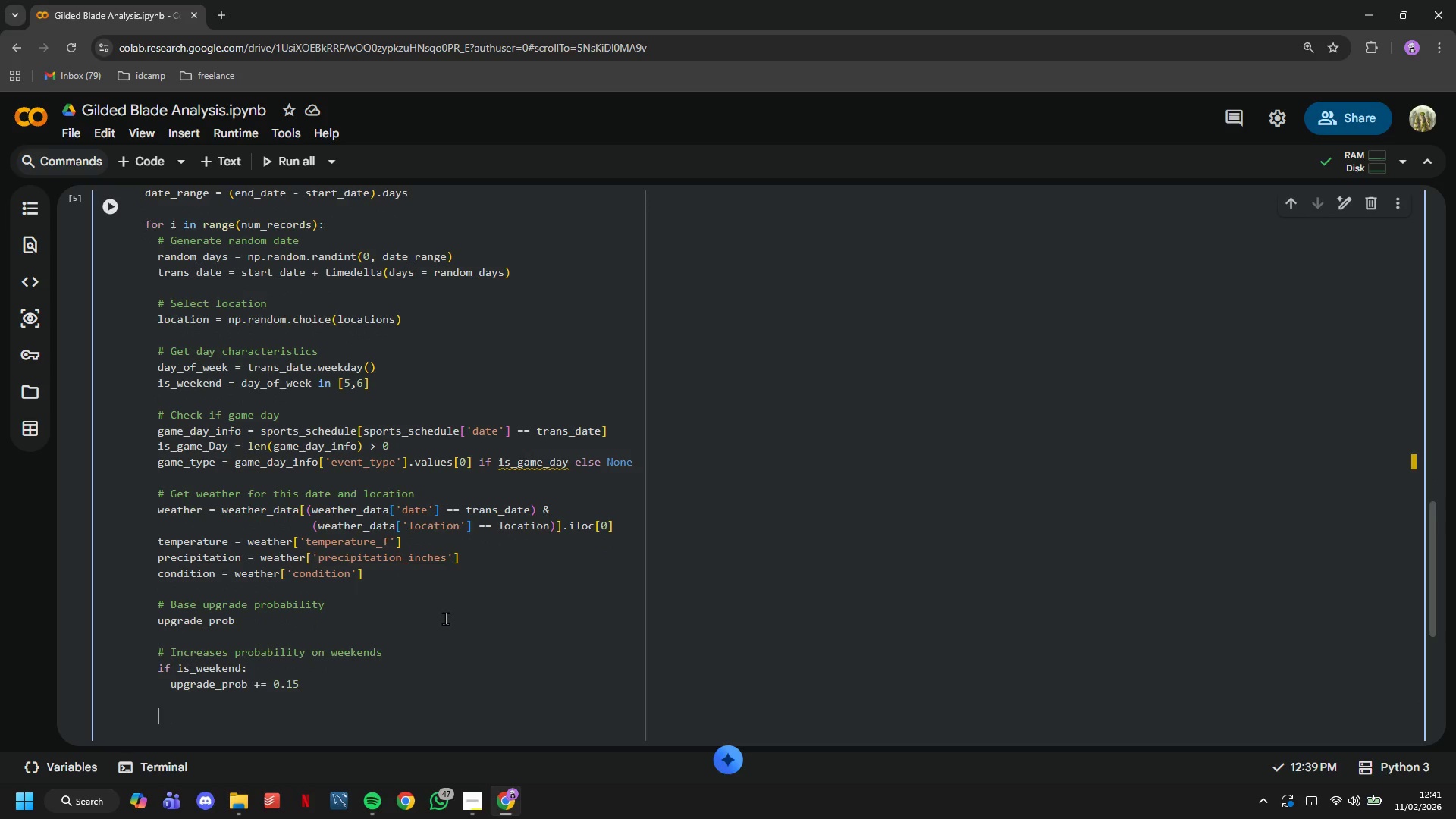 
key(Enter)
 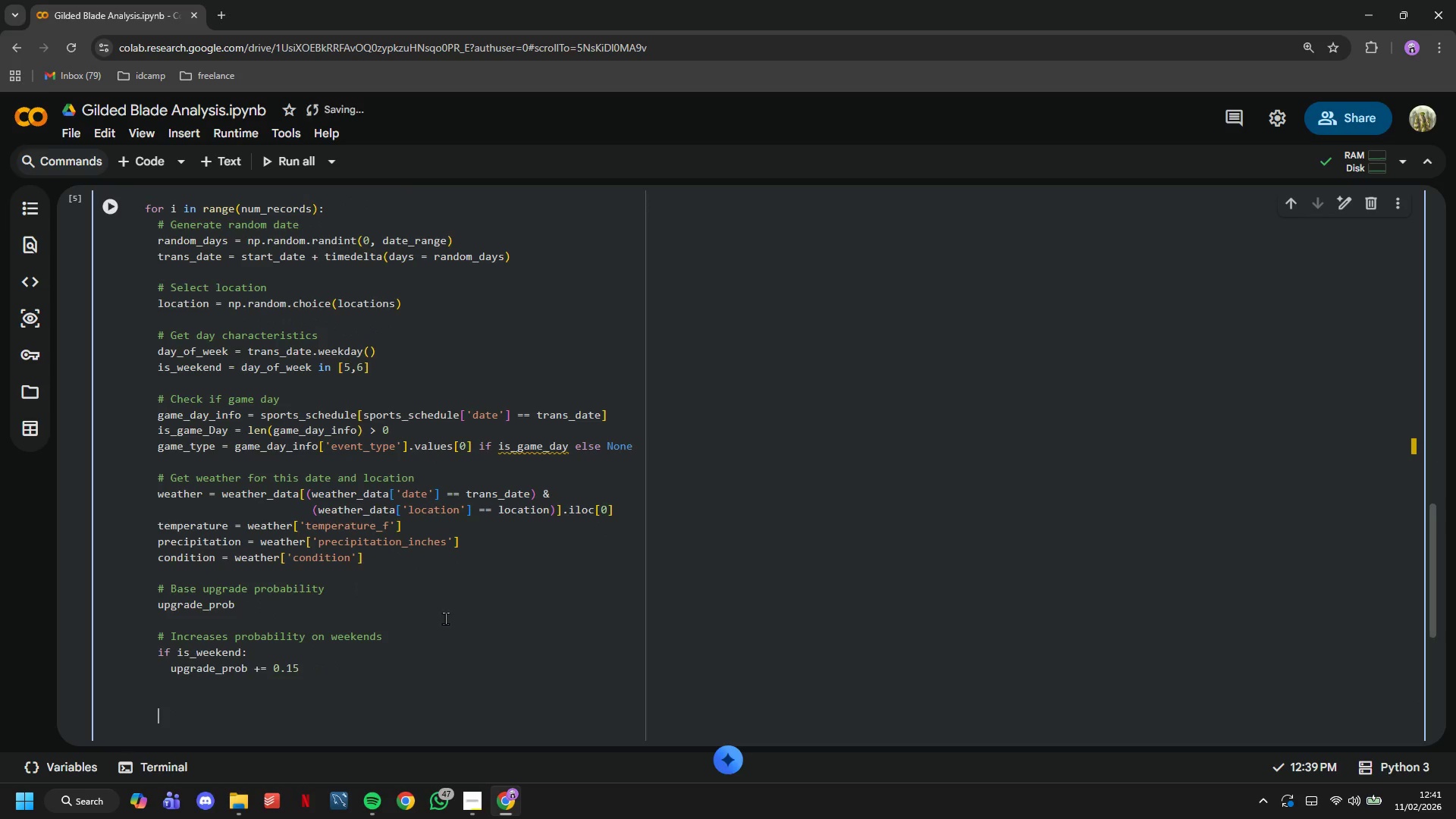 
type(# Increase )
 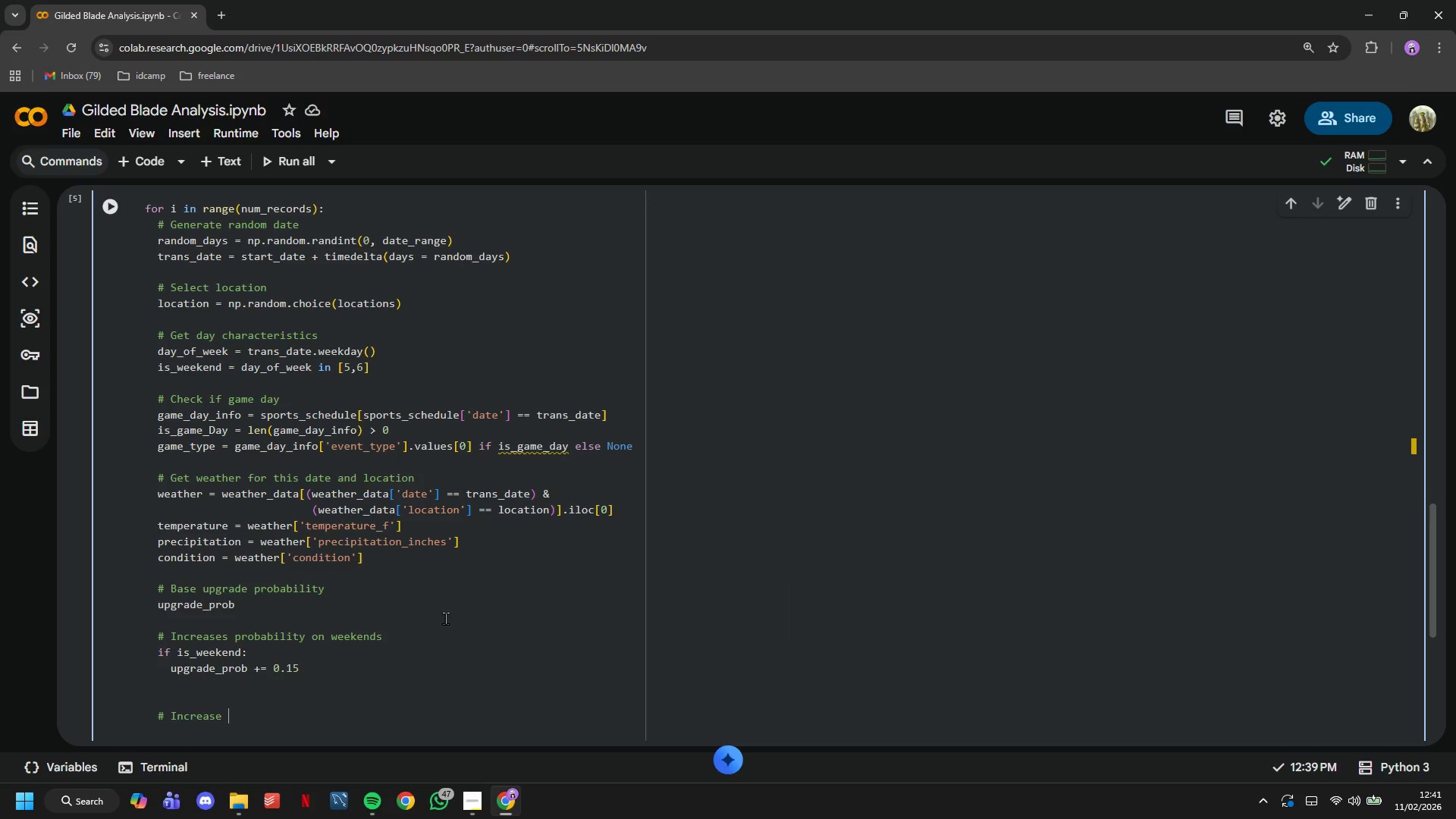 
scroll: coordinate [466, 573], scroll_direction: down, amount: 5.0
 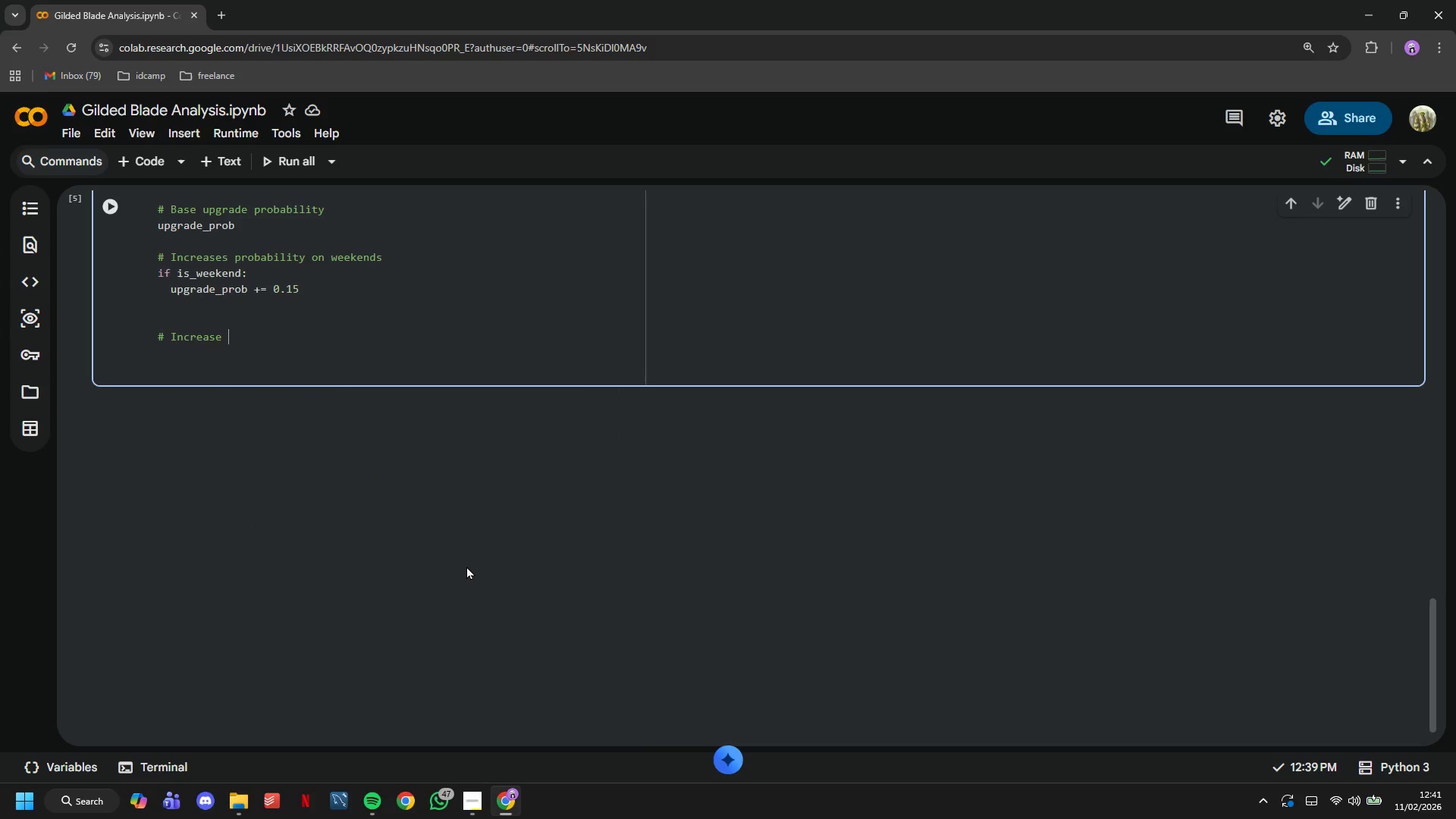 
type(probability on game days (peopel)
key(Backspace)
type( we)
key(Backspace)
key(Backspace)
key(Backspace)
key(Backspace)
type(le want to look good)
 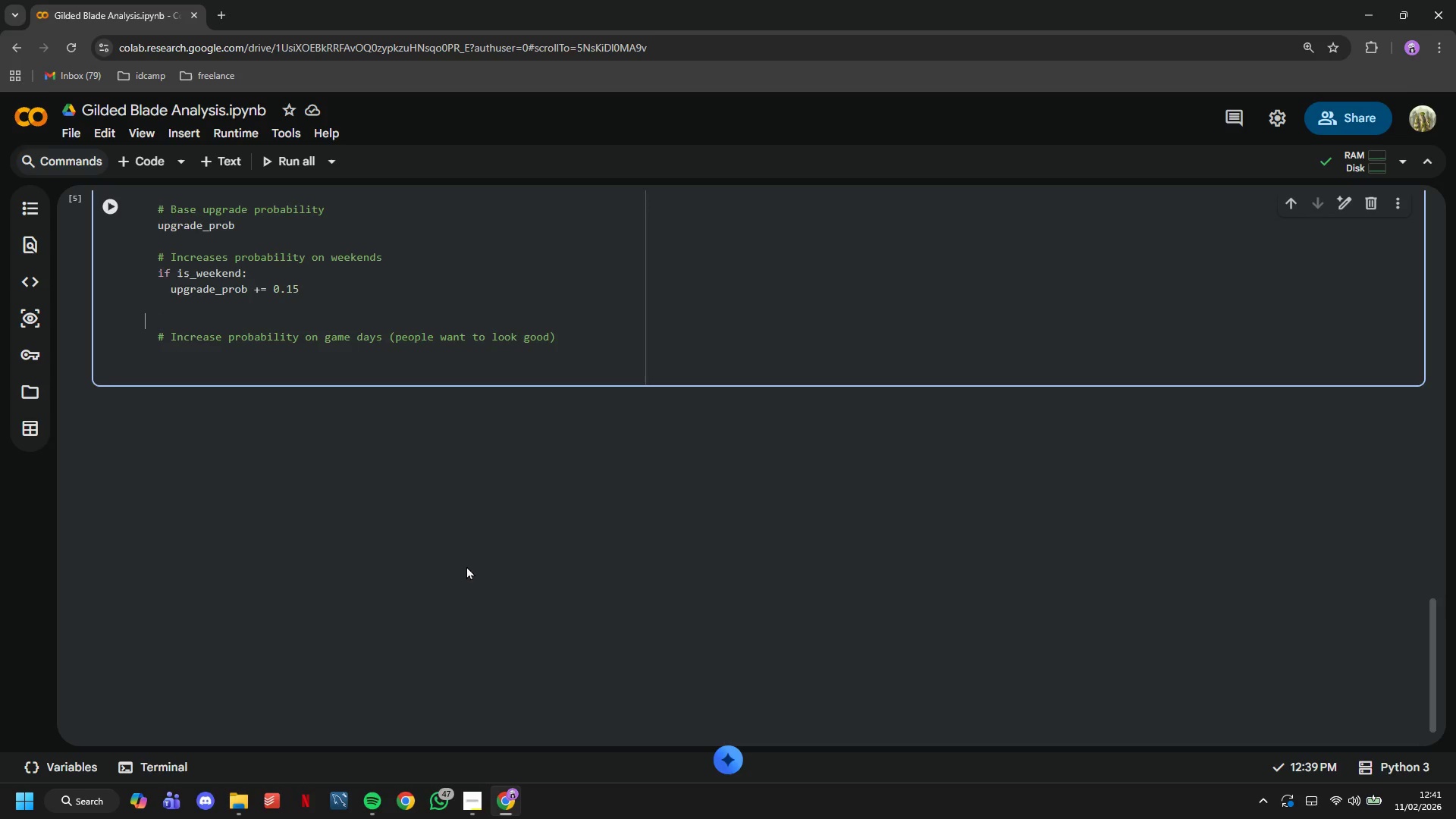 
 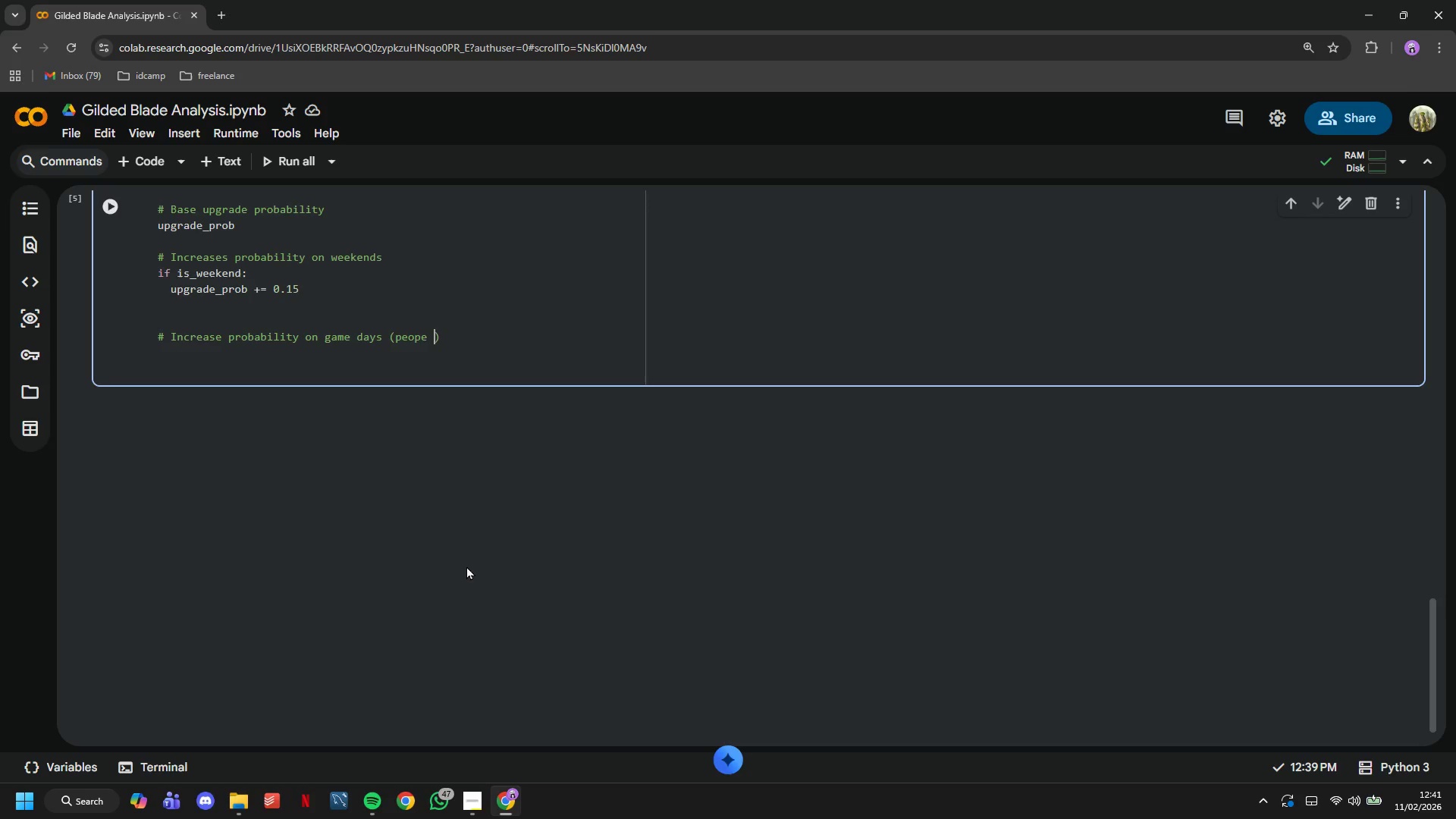 
key(ArrowUp)
 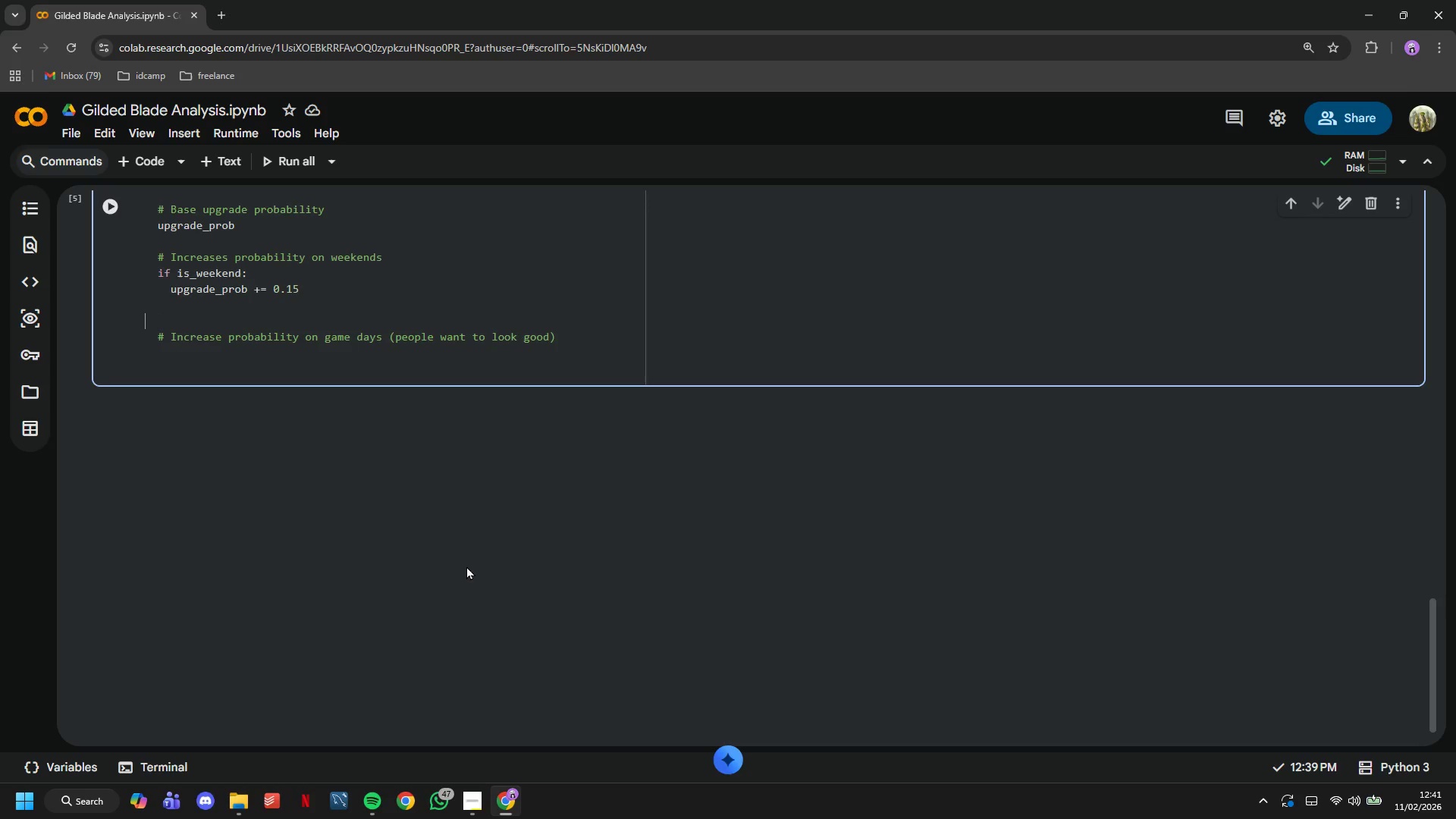 
key(Backspace)
 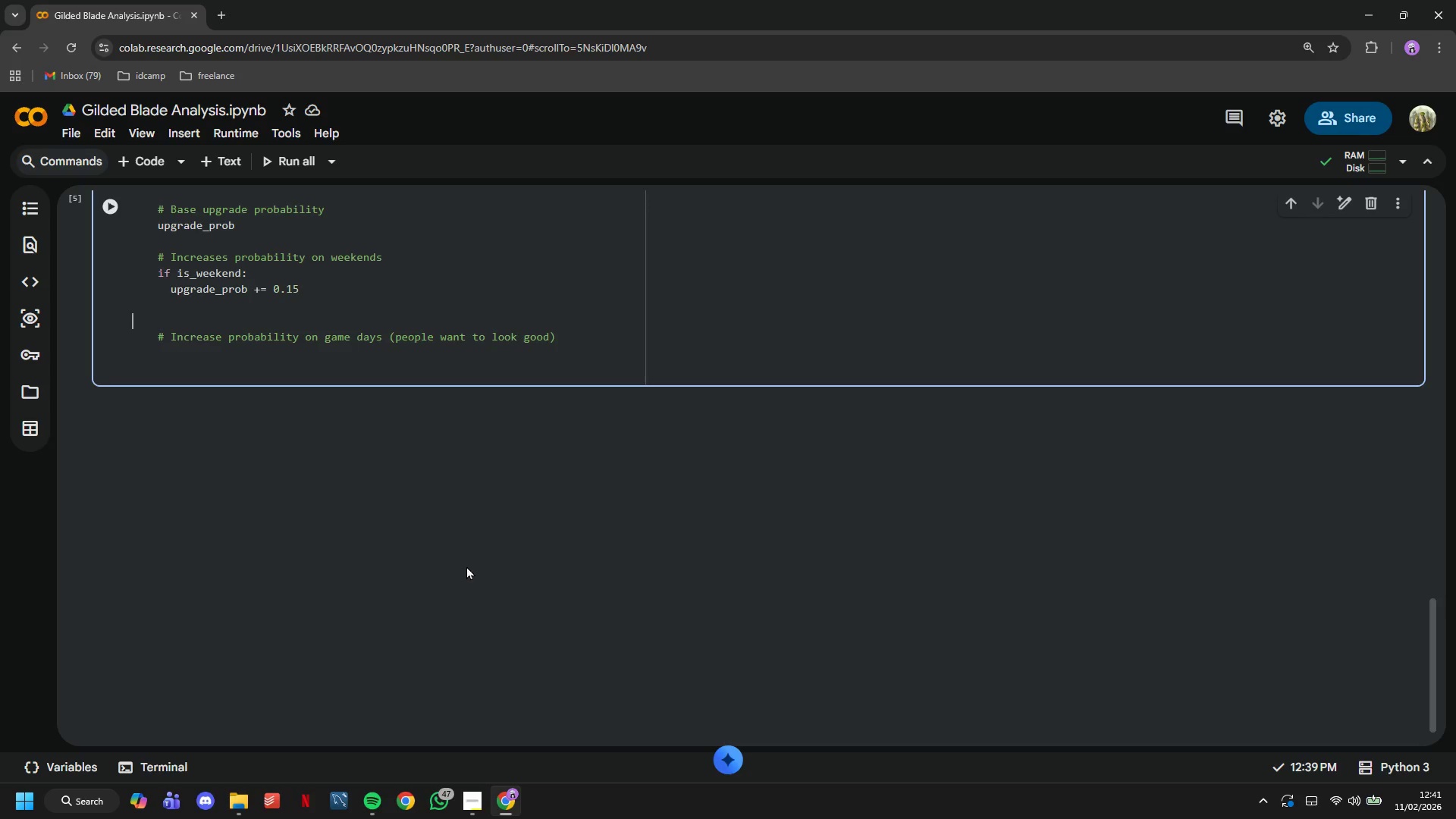 
key(Backspace)
 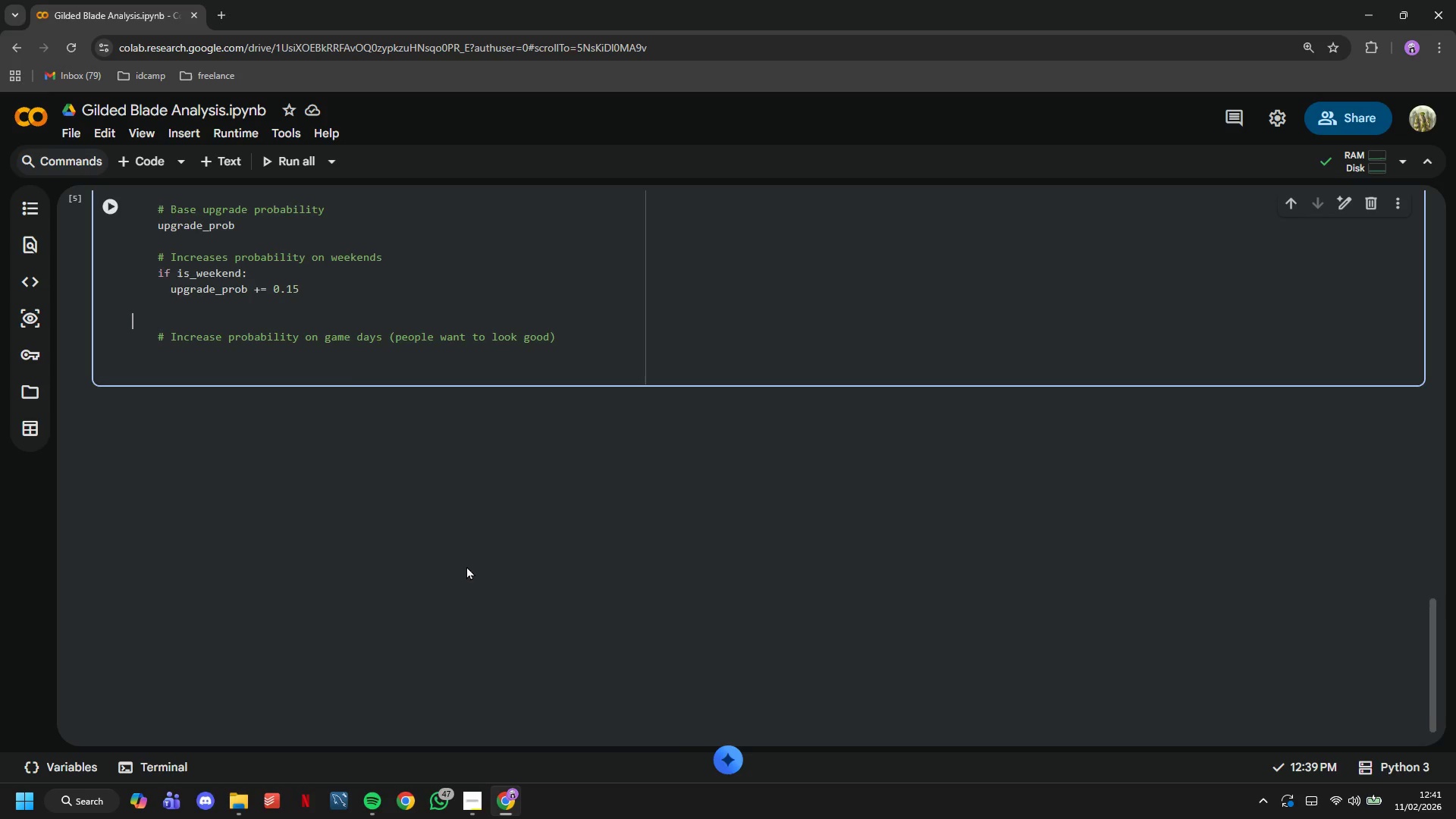 
key(Backspace)
 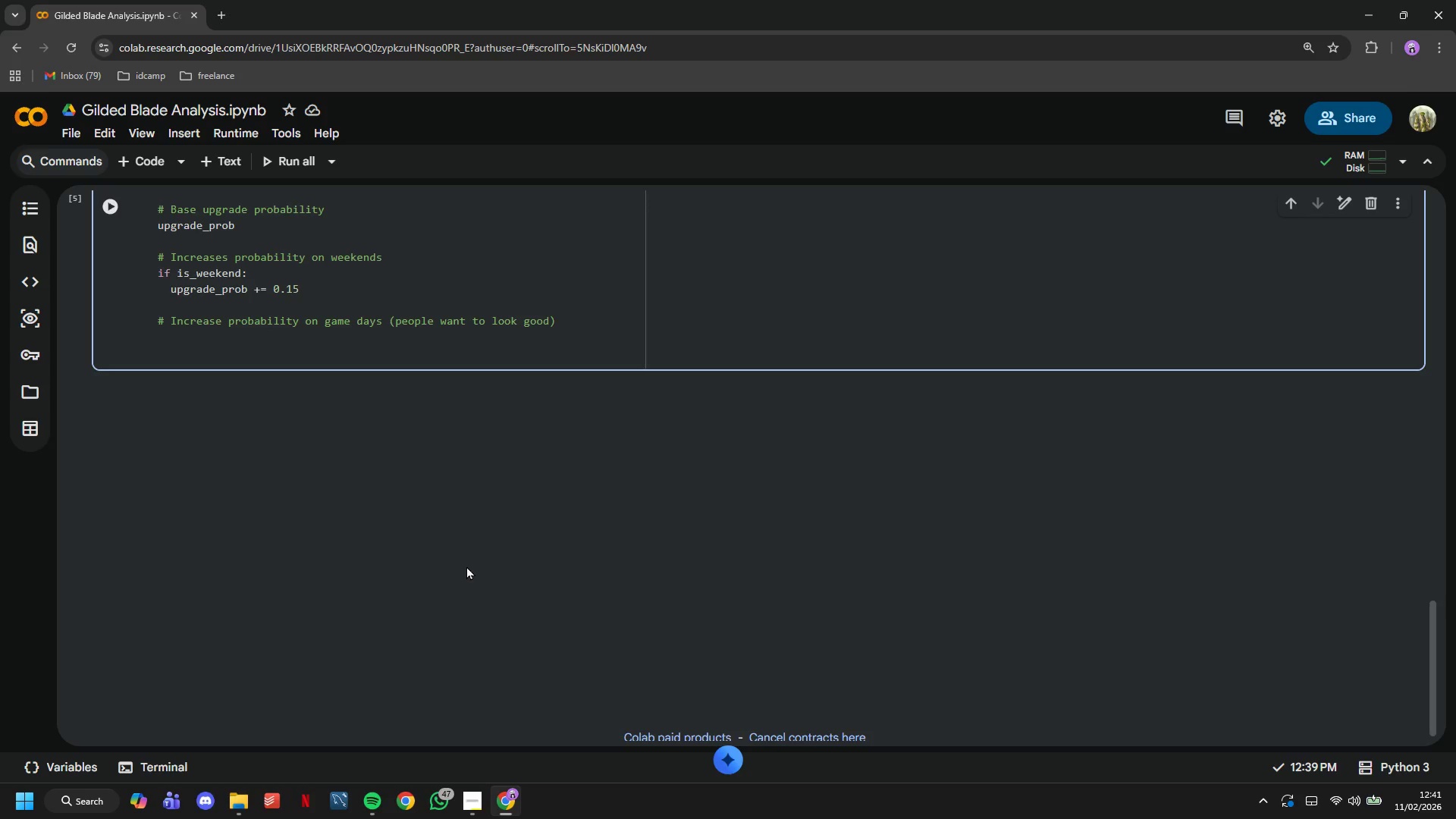 
key(ArrowDown)
 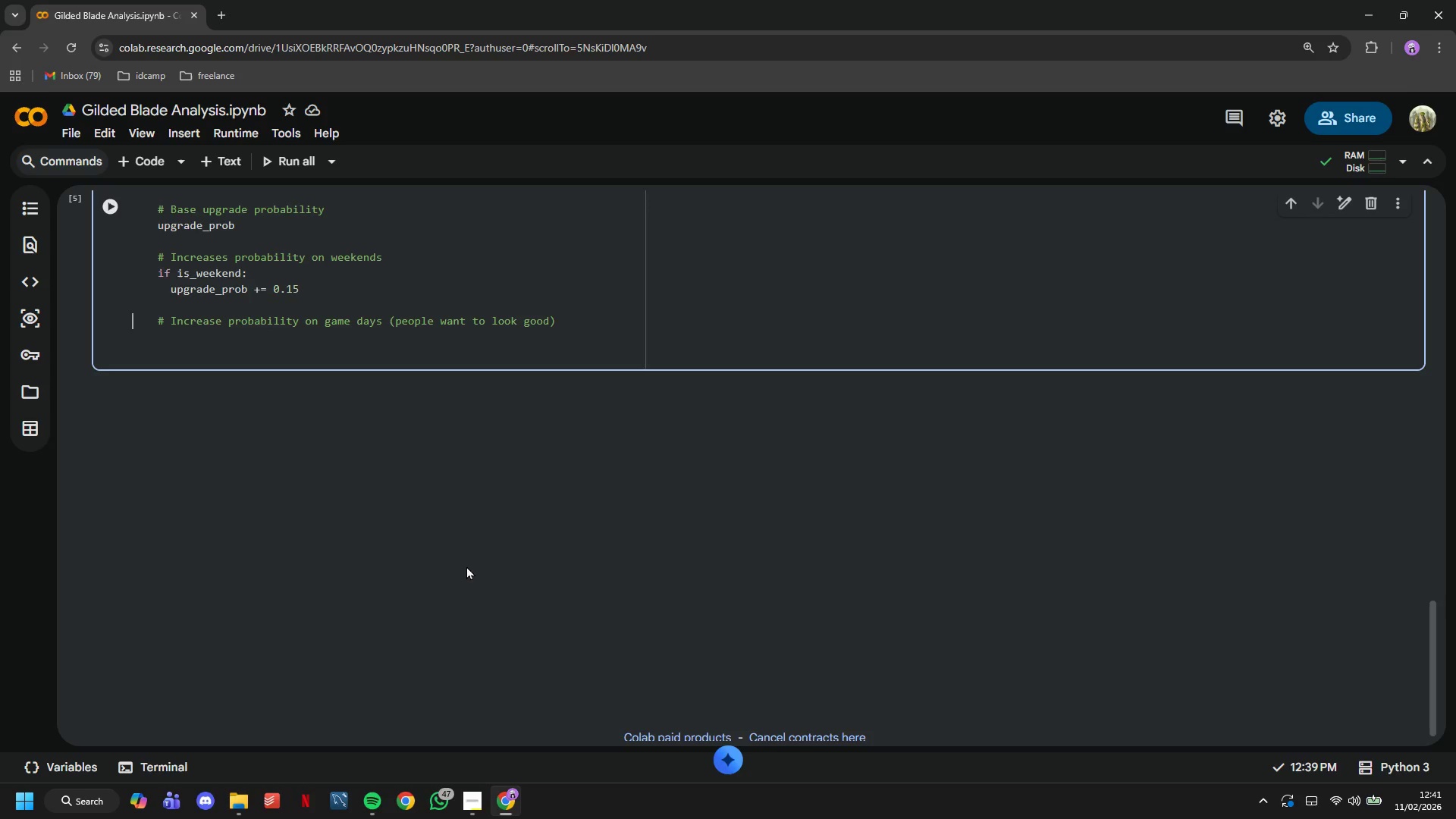 
key(ArrowLeft)
 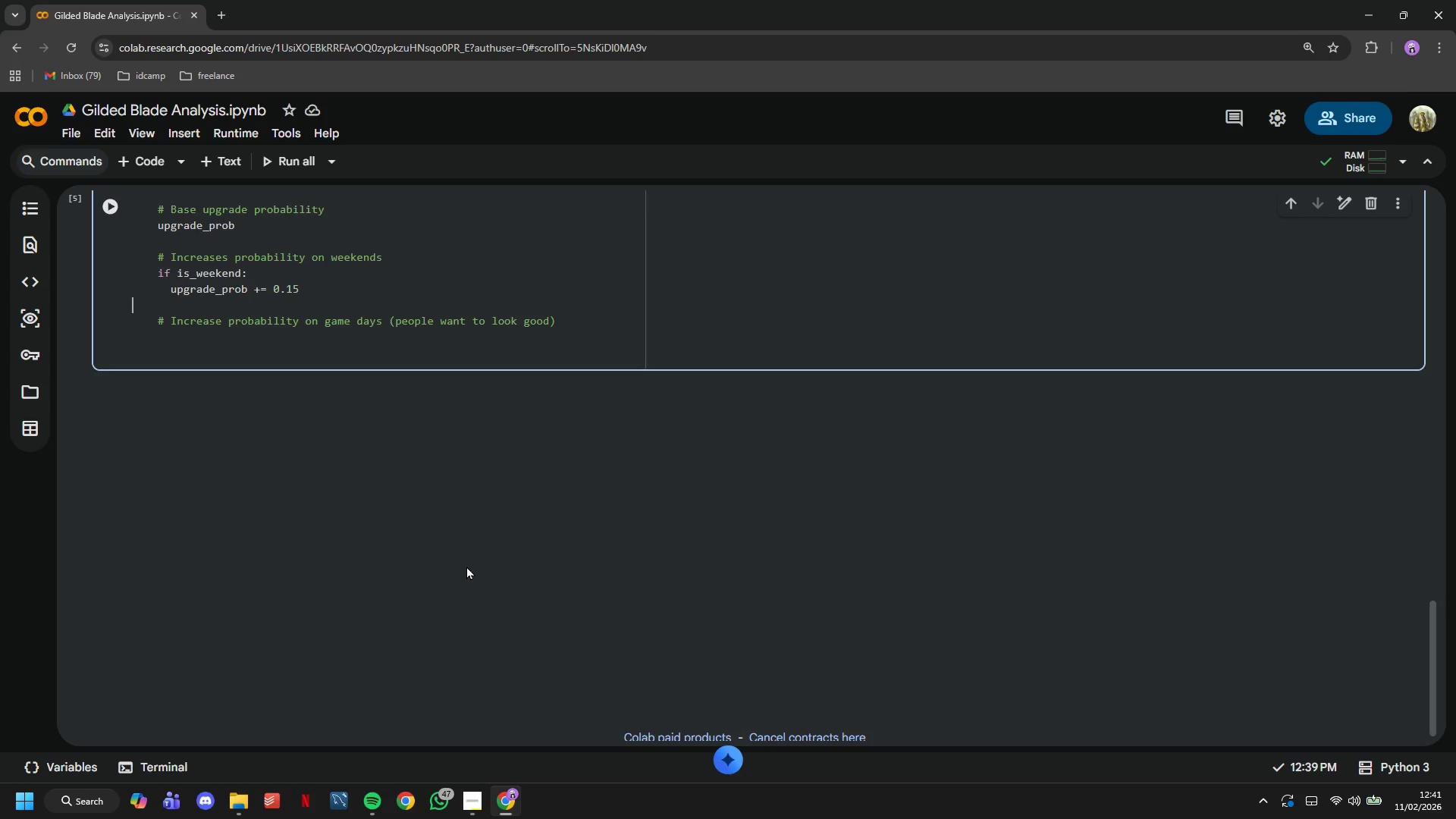 
key(ArrowDown)
 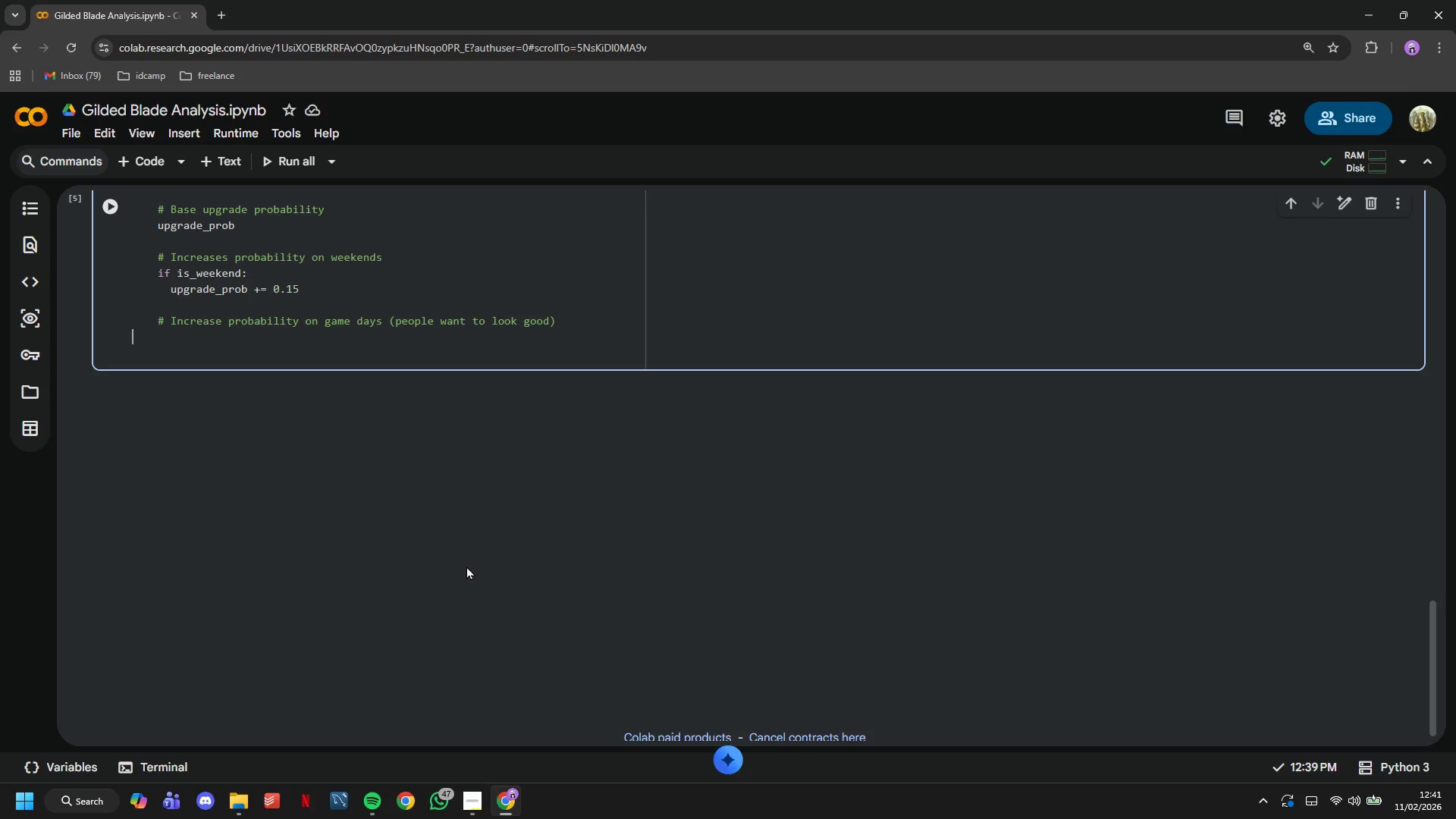 
key(ArrowDown)
 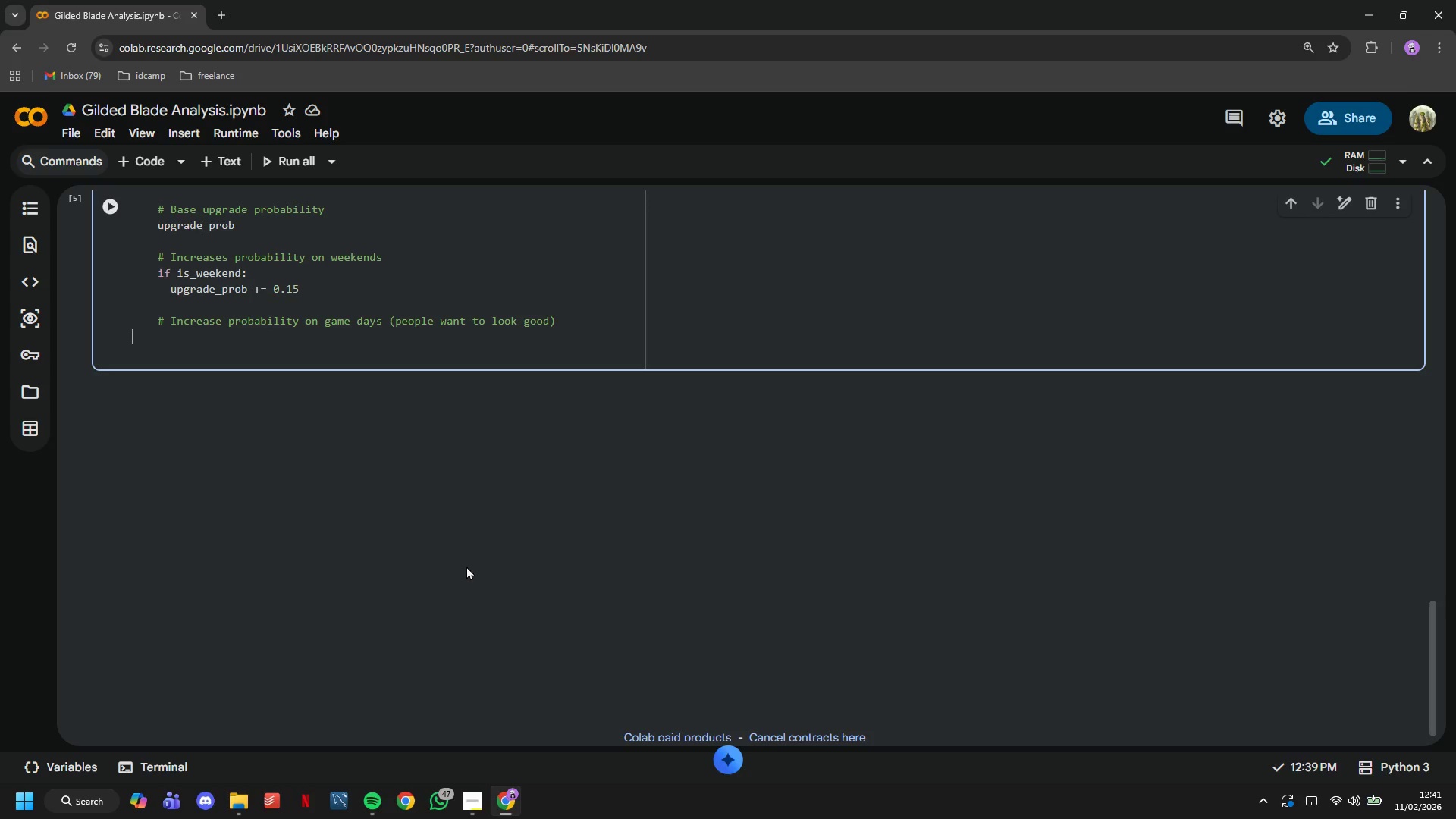 
key(ArrowLeft)
 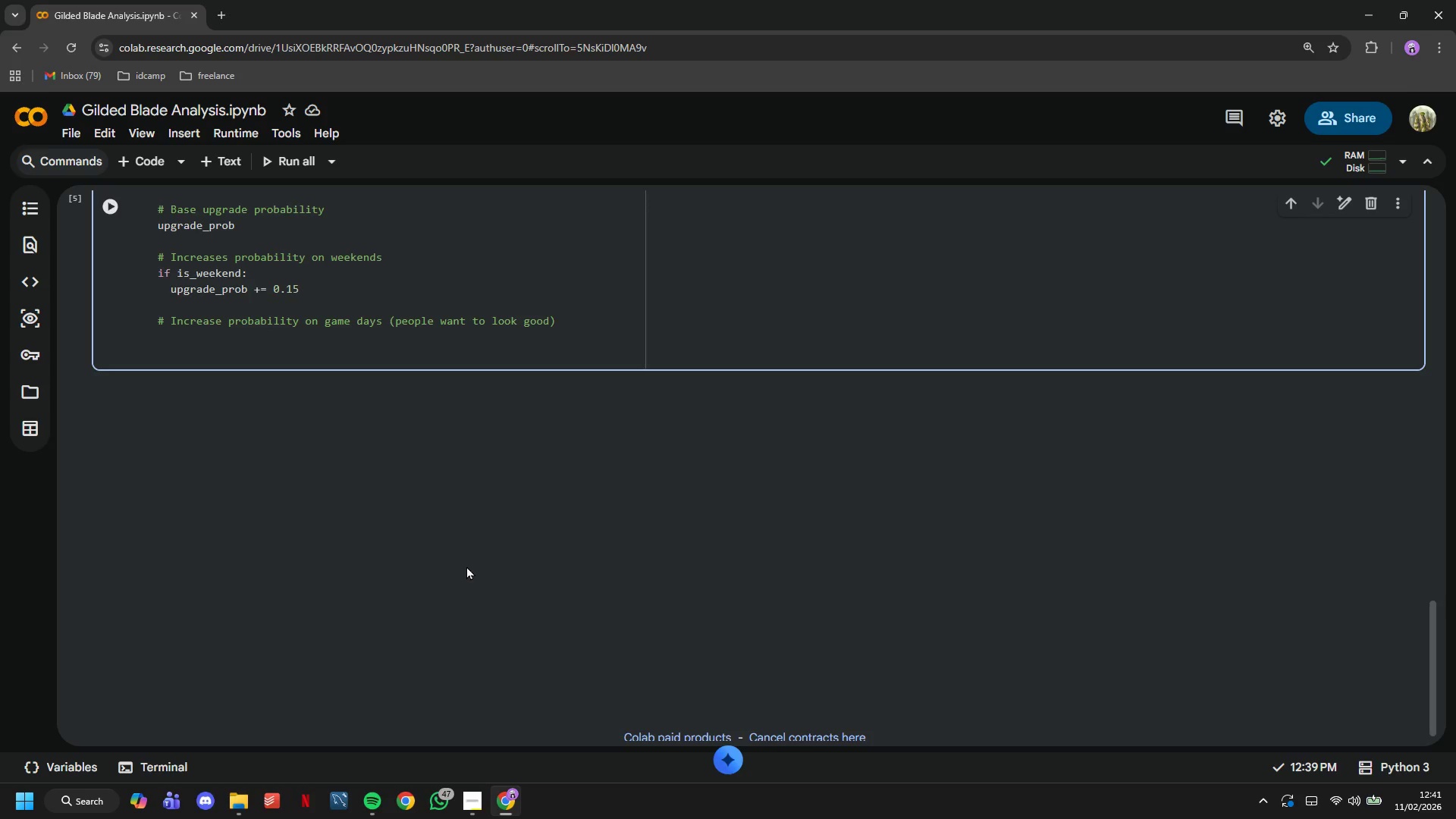 
key(Enter)
 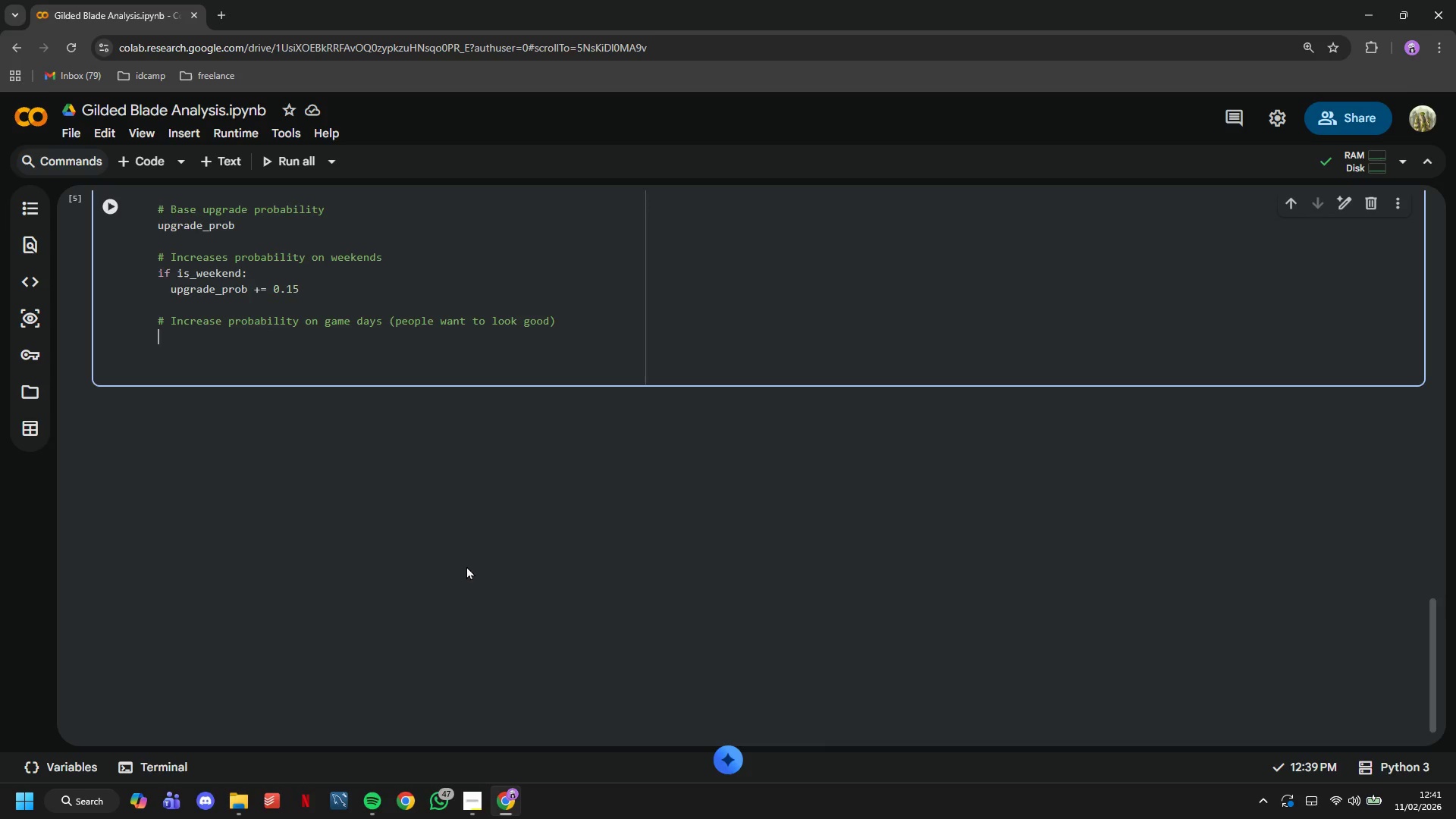 
type(if is_game_Day:)
 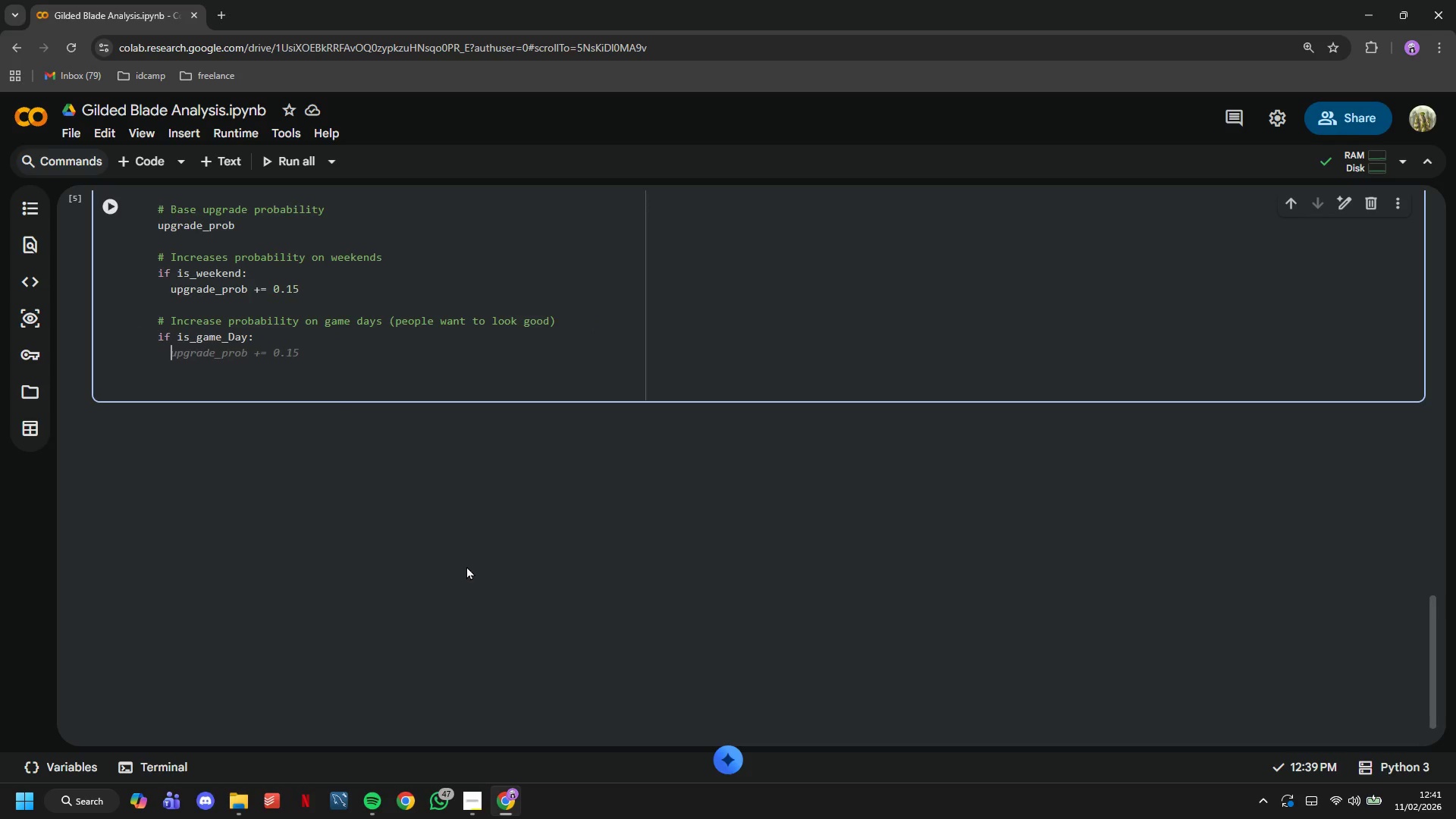 
 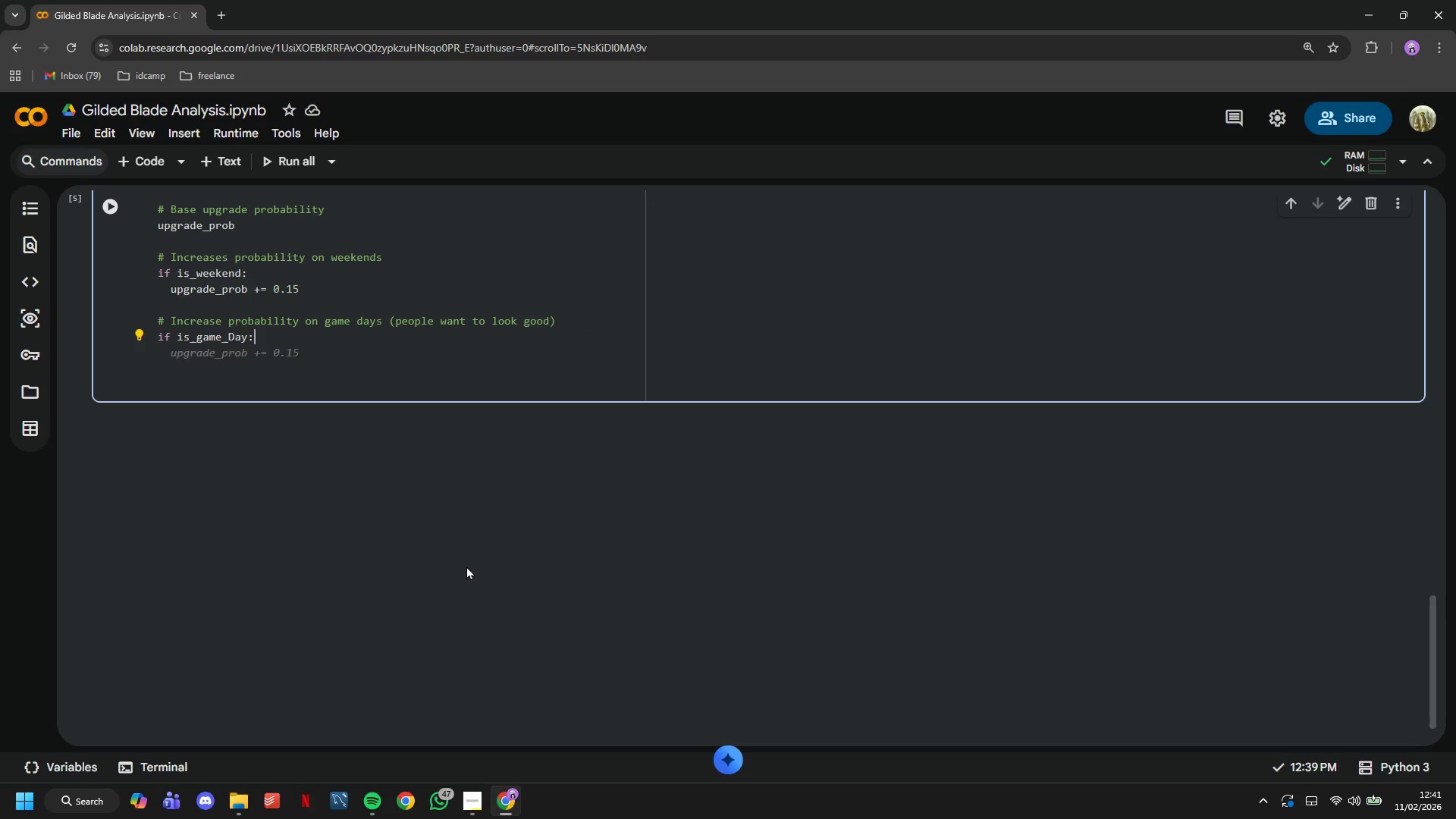 
key(Enter)
 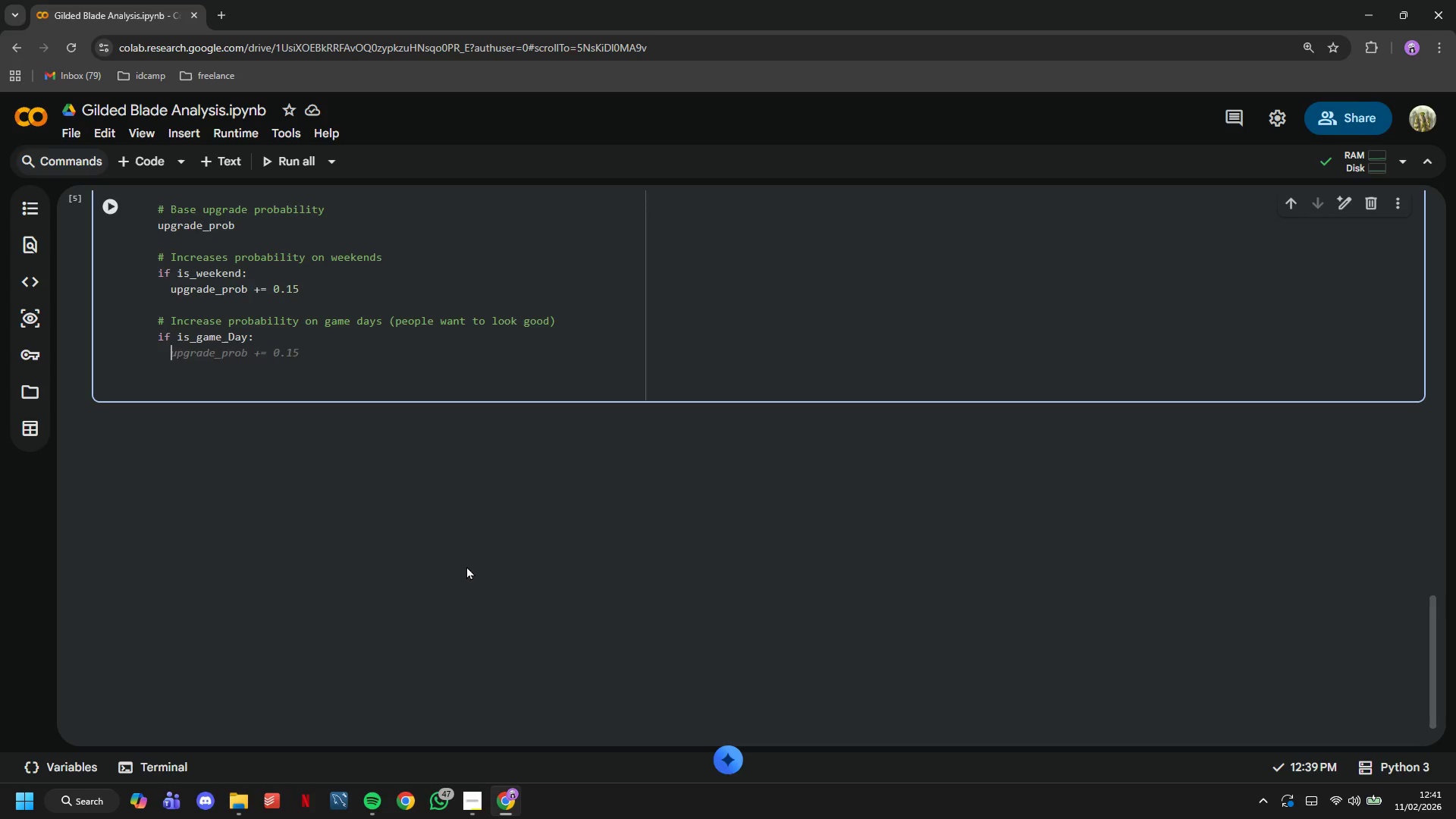 
type(if game_type == 'NFL)
 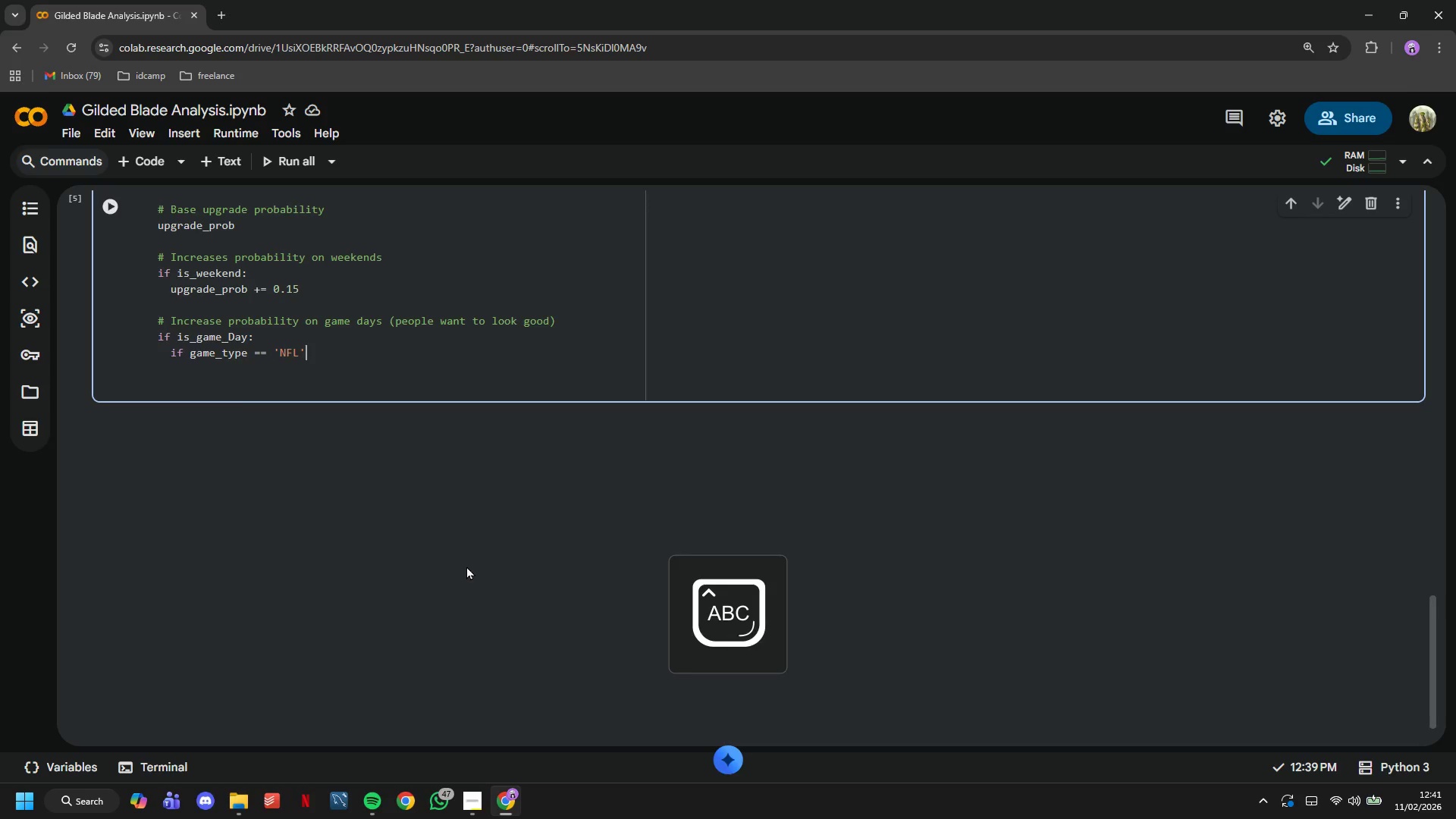 
 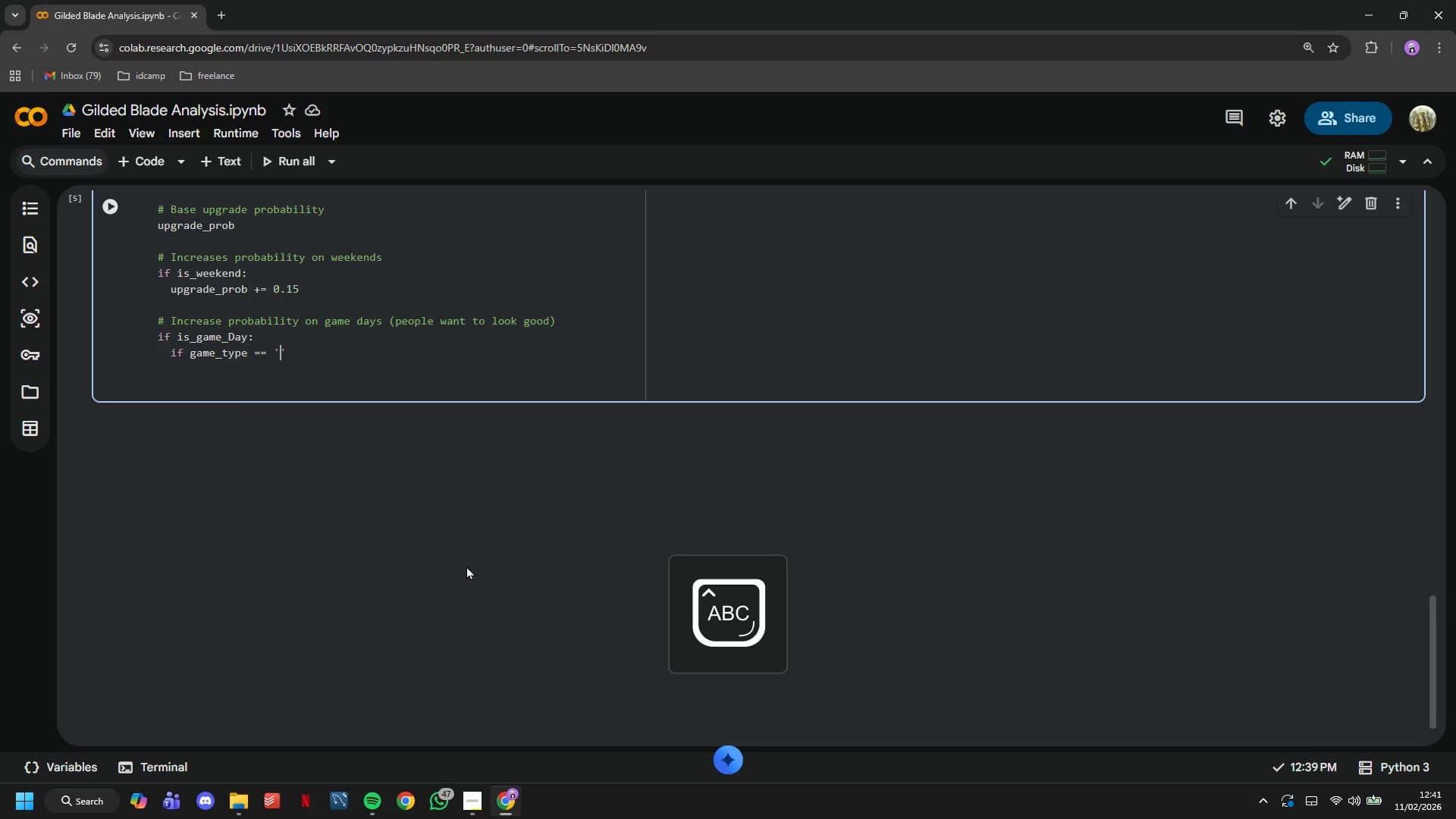 
key(ArrowRight)
 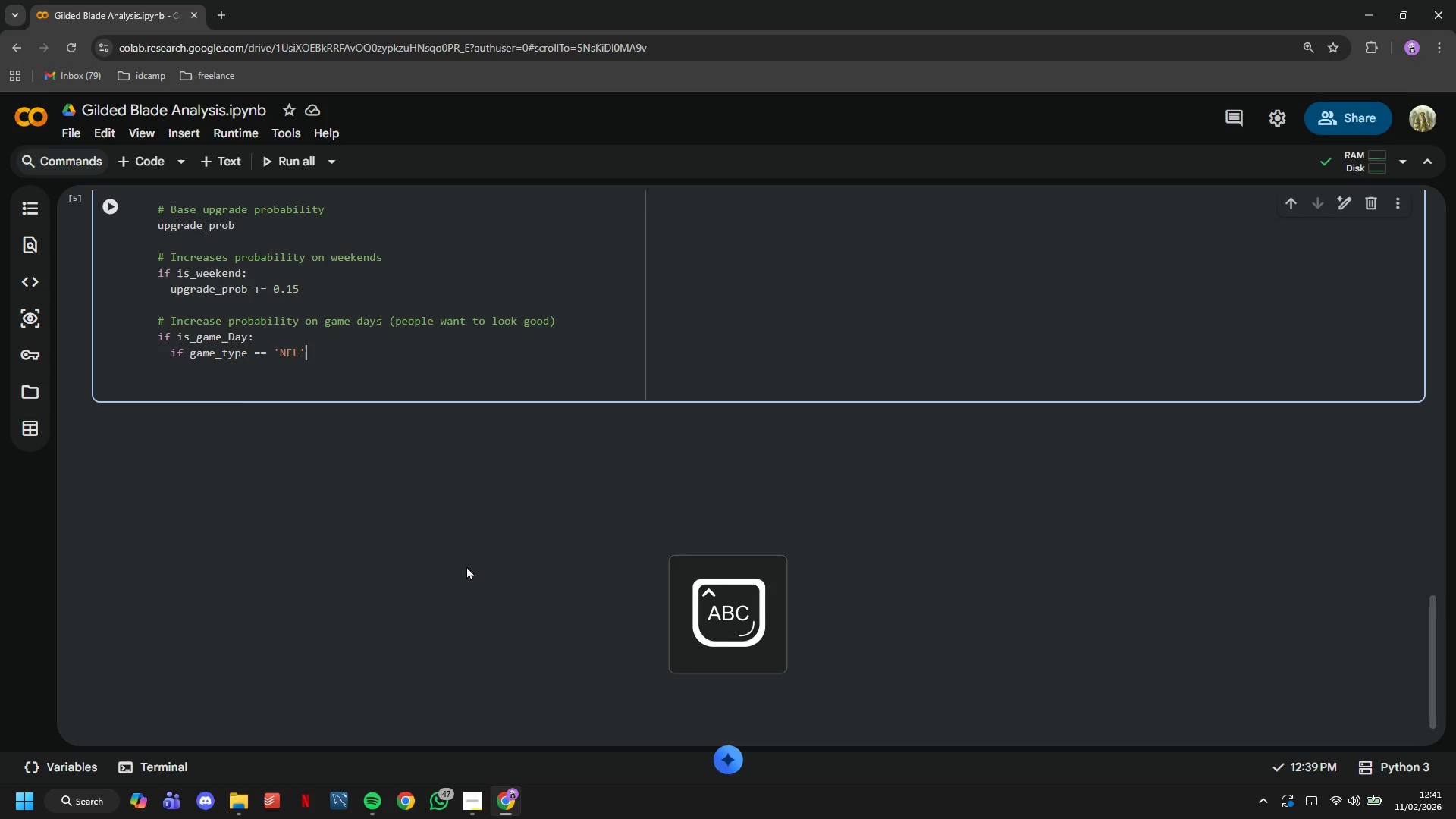 
key(Shift+Semicolon)
 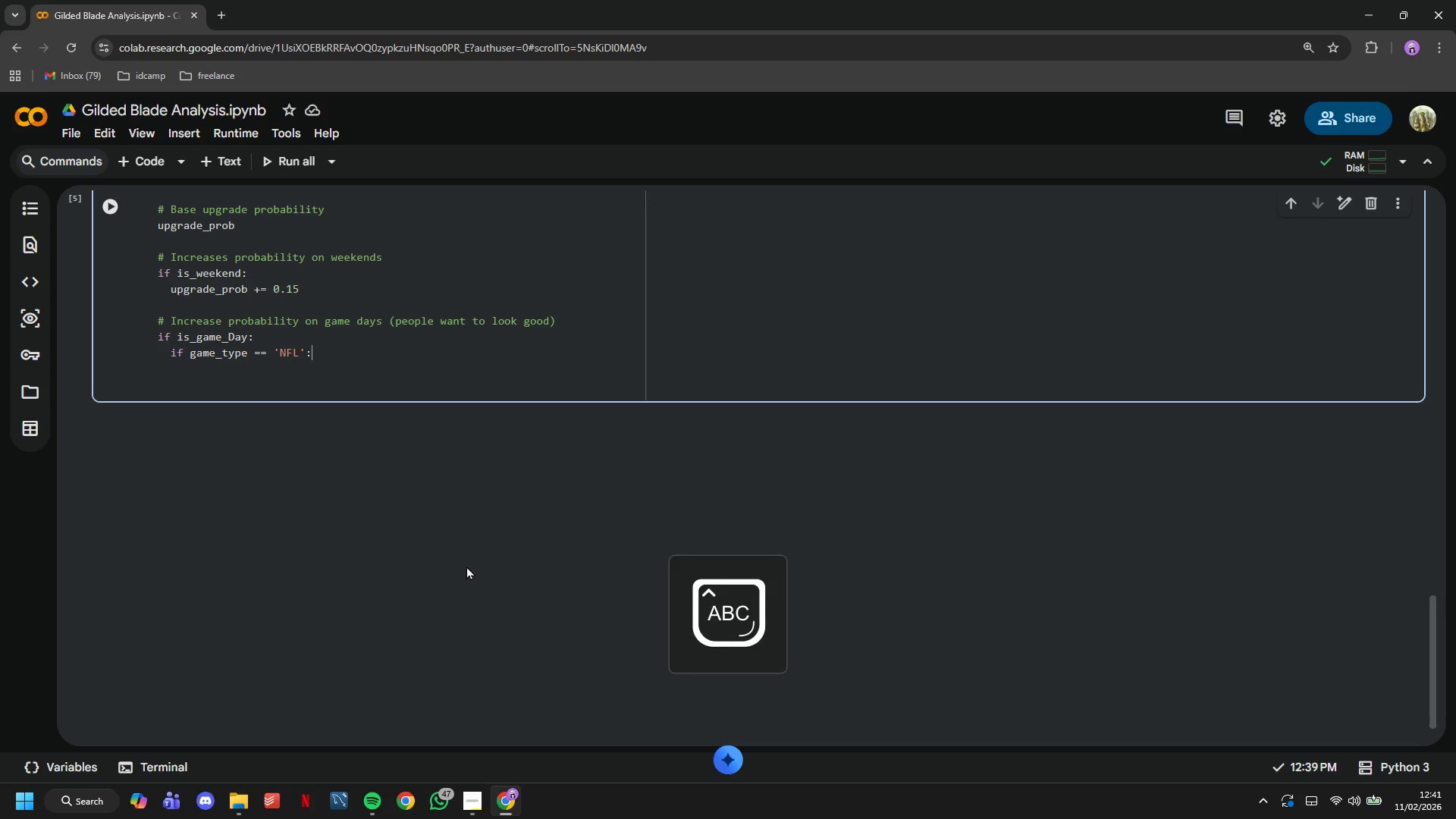 
key(Enter)
 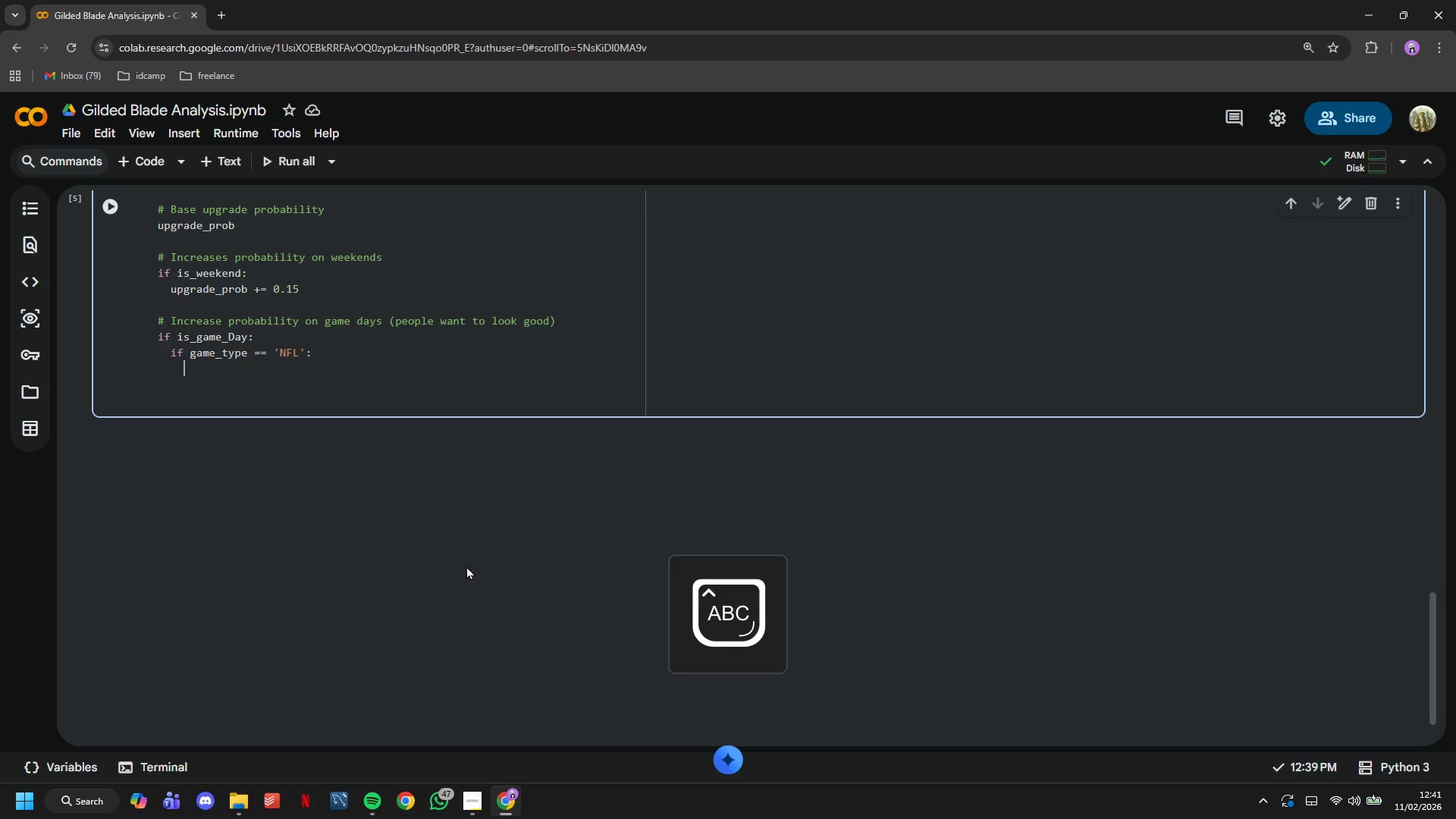 
type(upgrade_prob += 0.25 # Highest impact)
 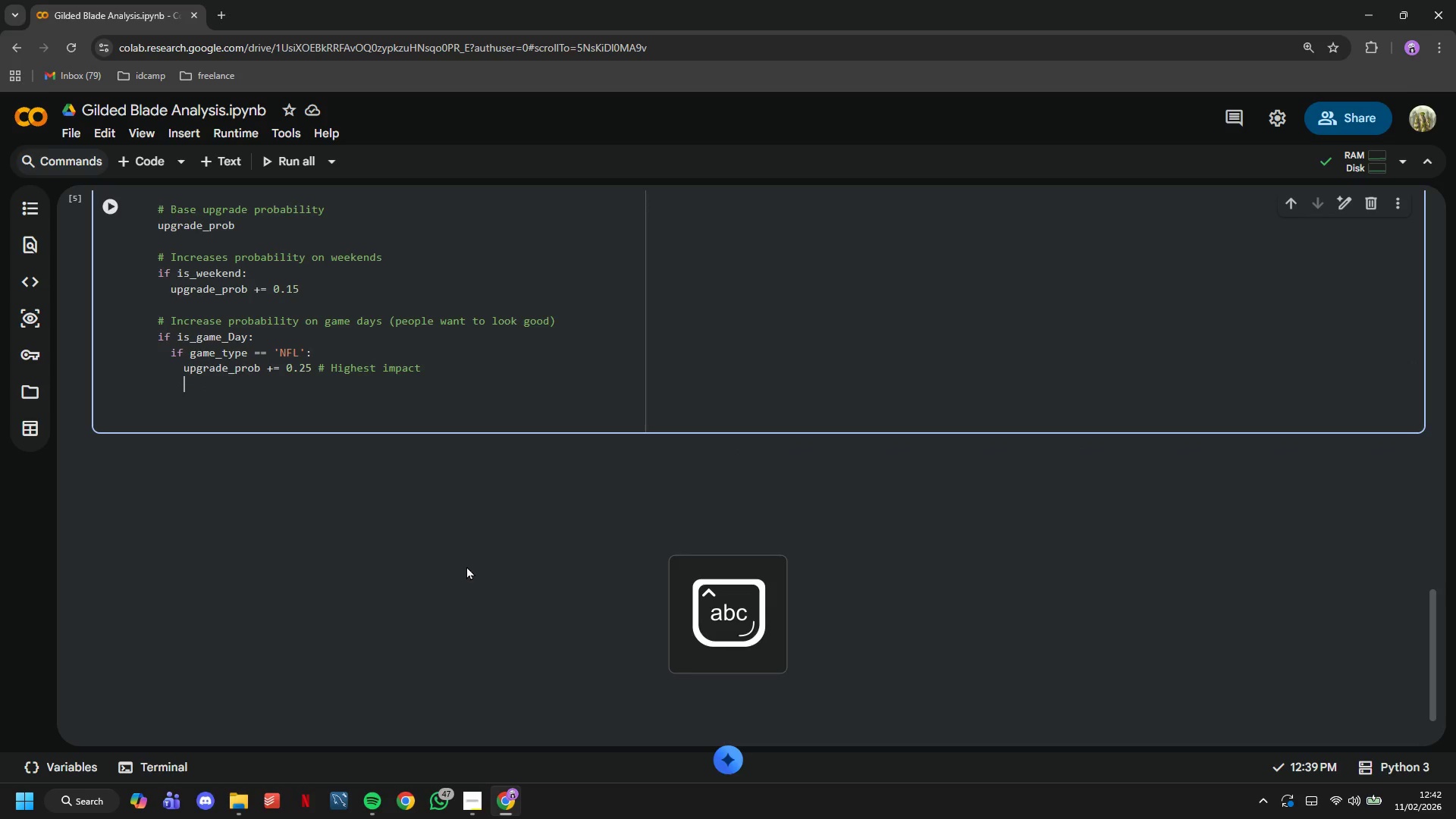 
 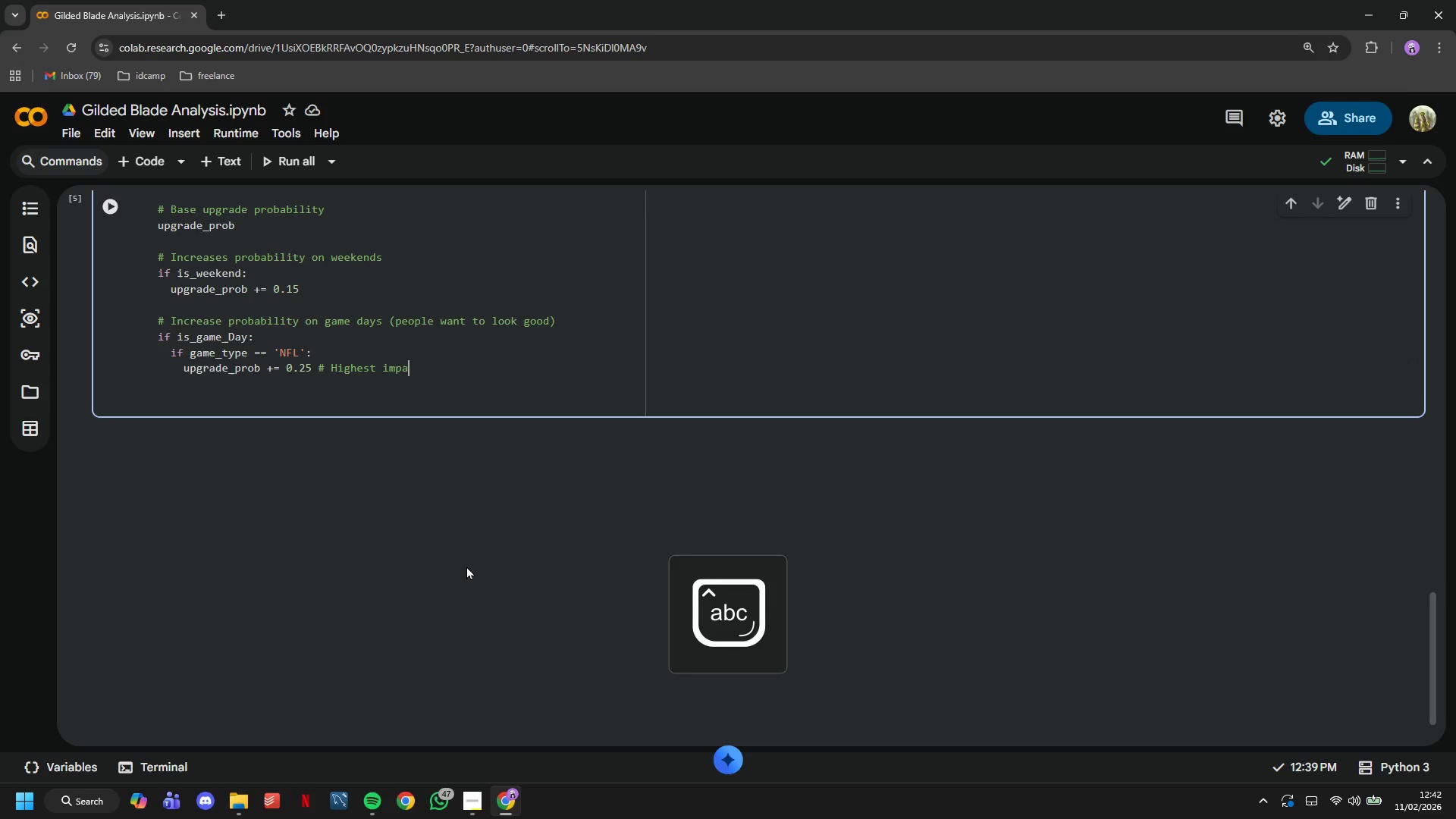 
key(Enter)
 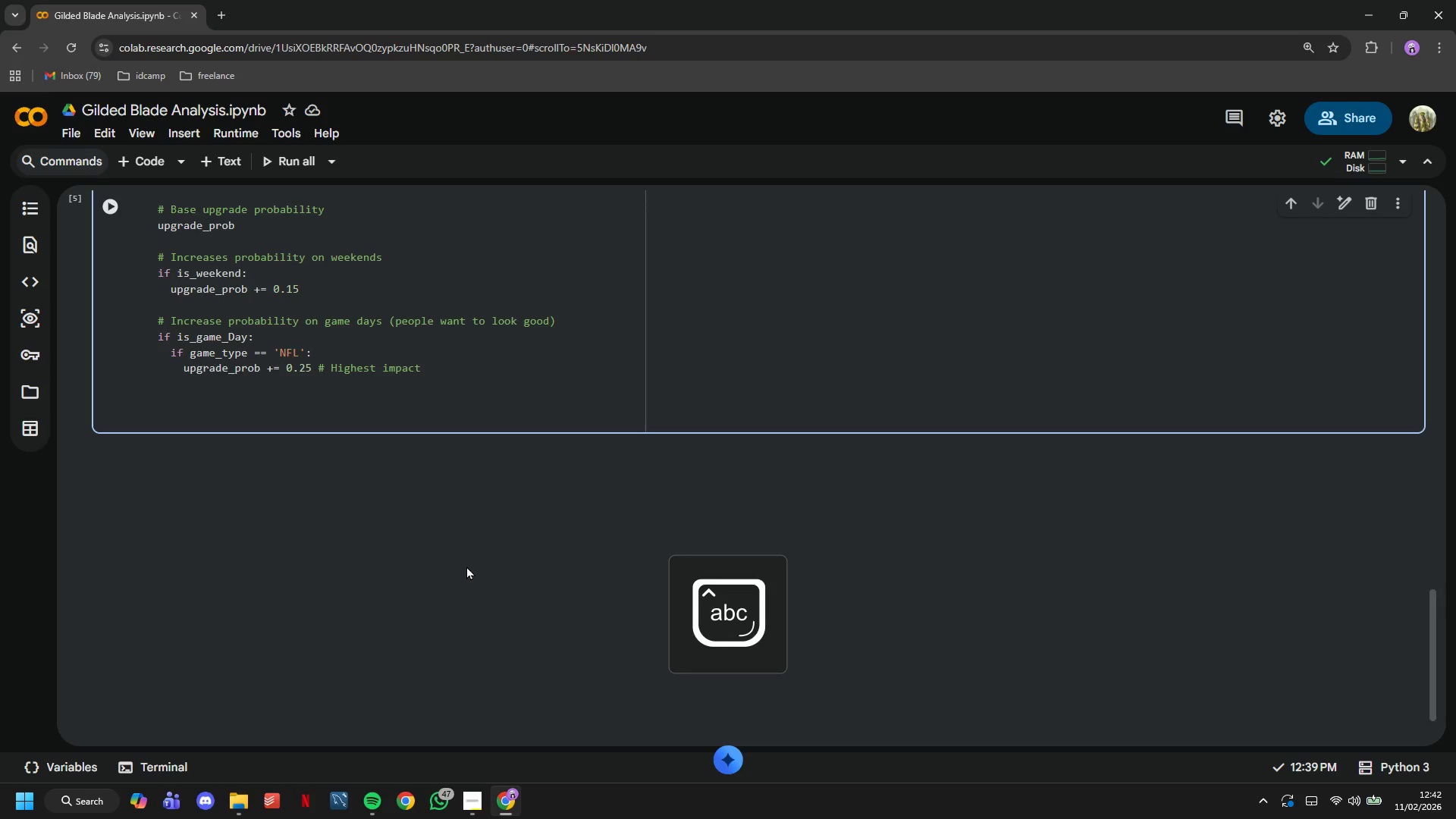 
key(Backspace)
 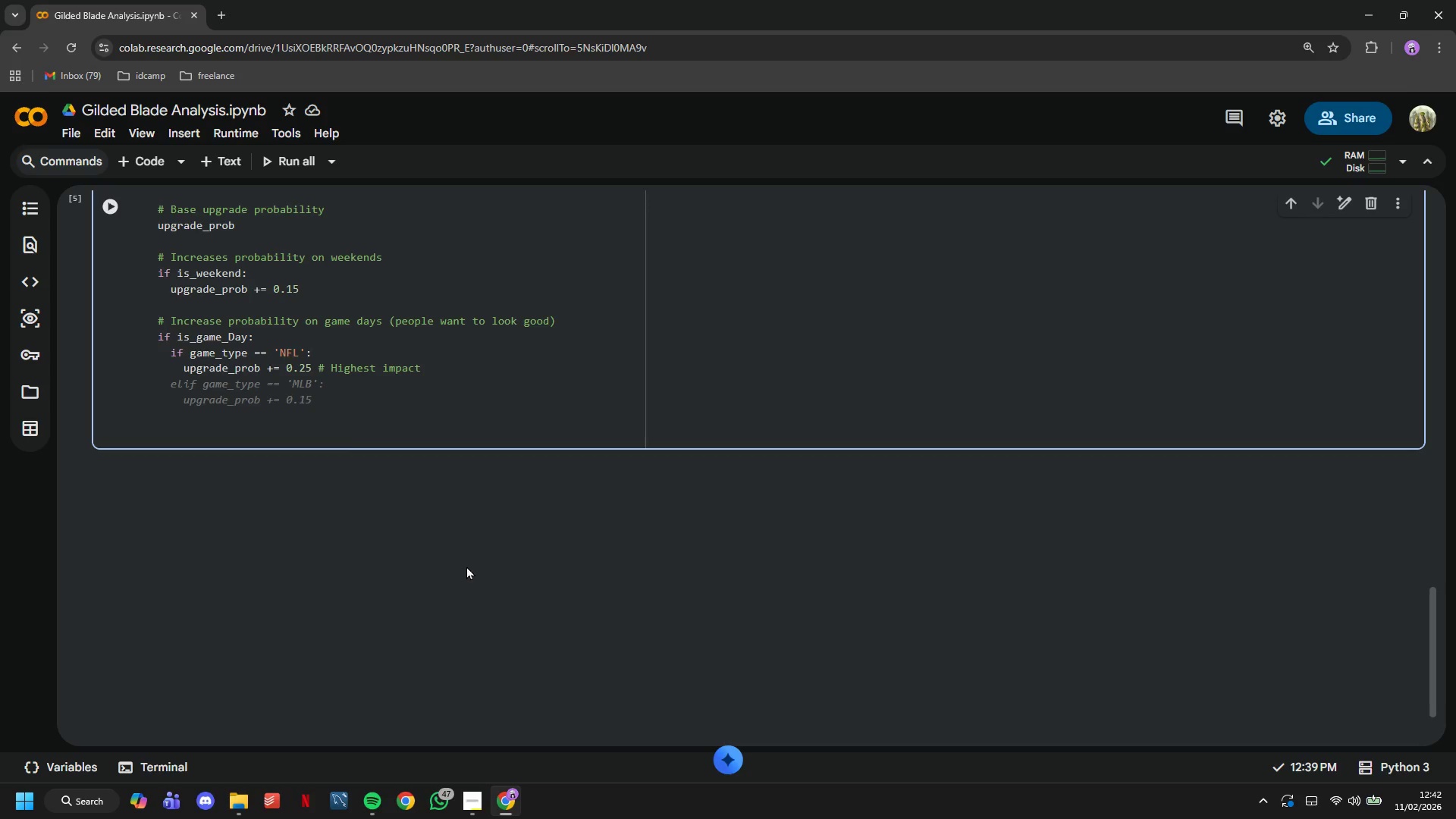 
type(elif game_type = 'BM)
key(Backspace)
key(Backspace)
type(NM)
key(Backspace)
key(Backspace)
type(B)
key(Backspace)
type(NBA)
 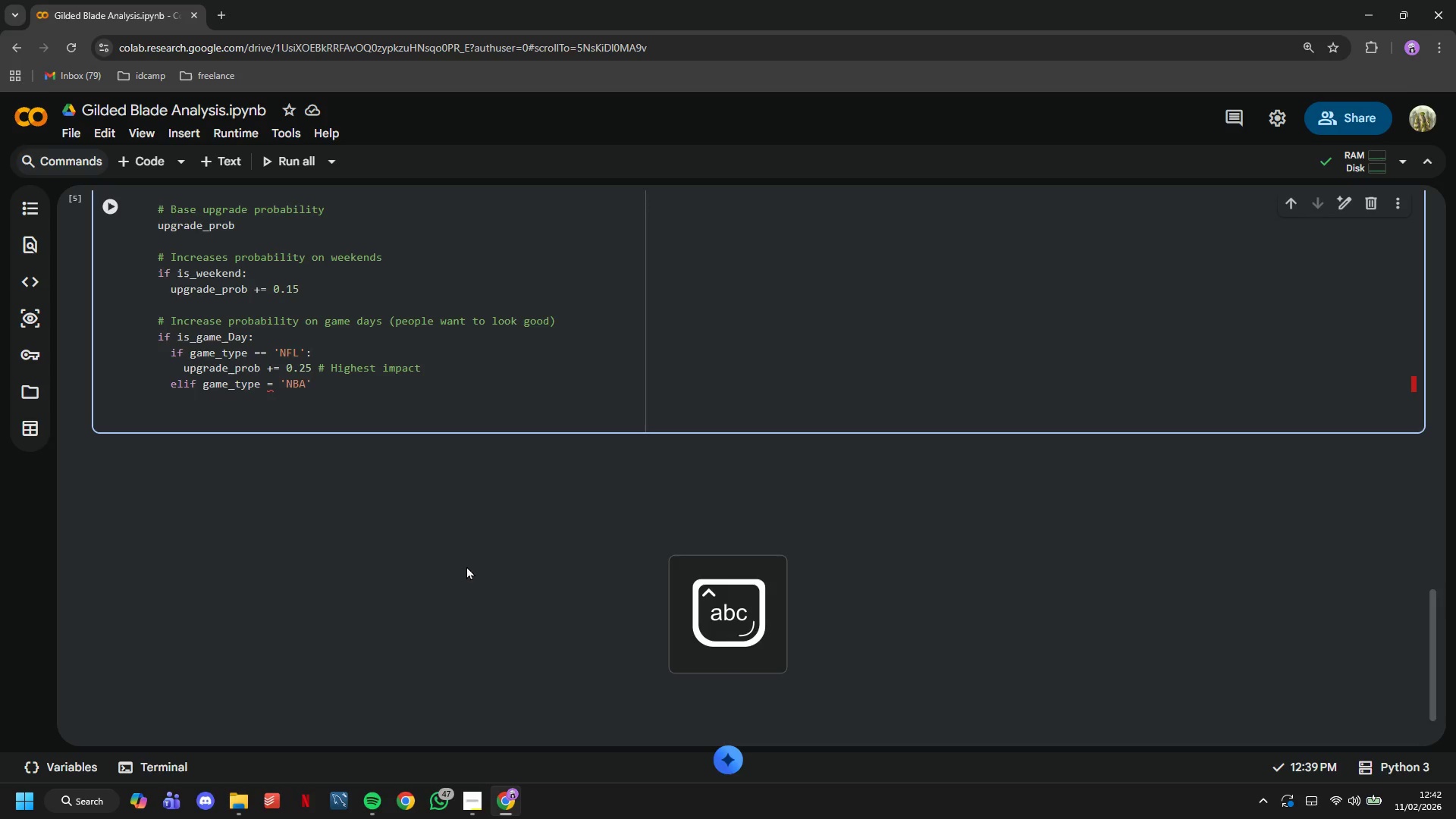 
key(ArrowRight)
 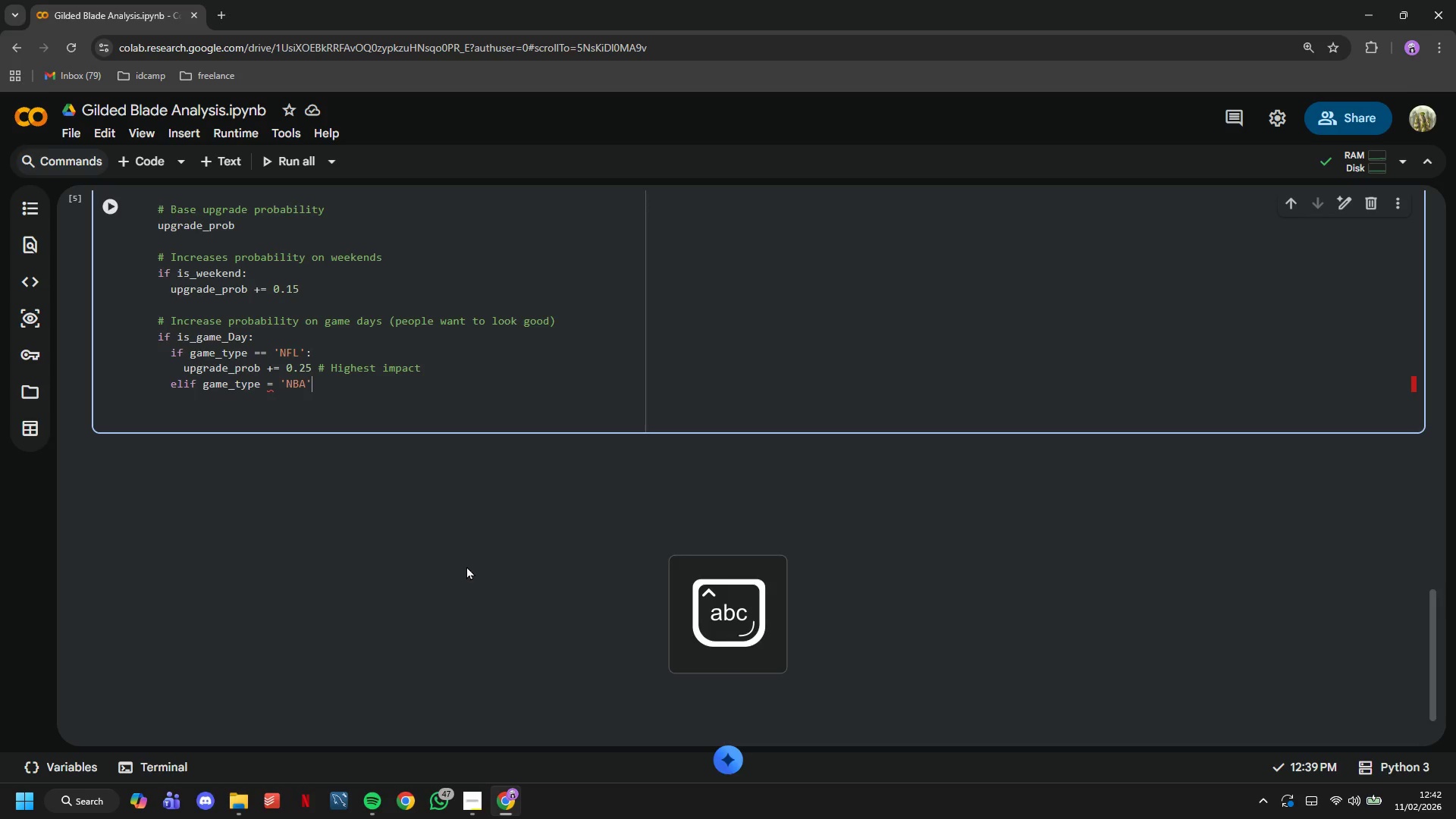 
key(Shift+ShiftLeft)
 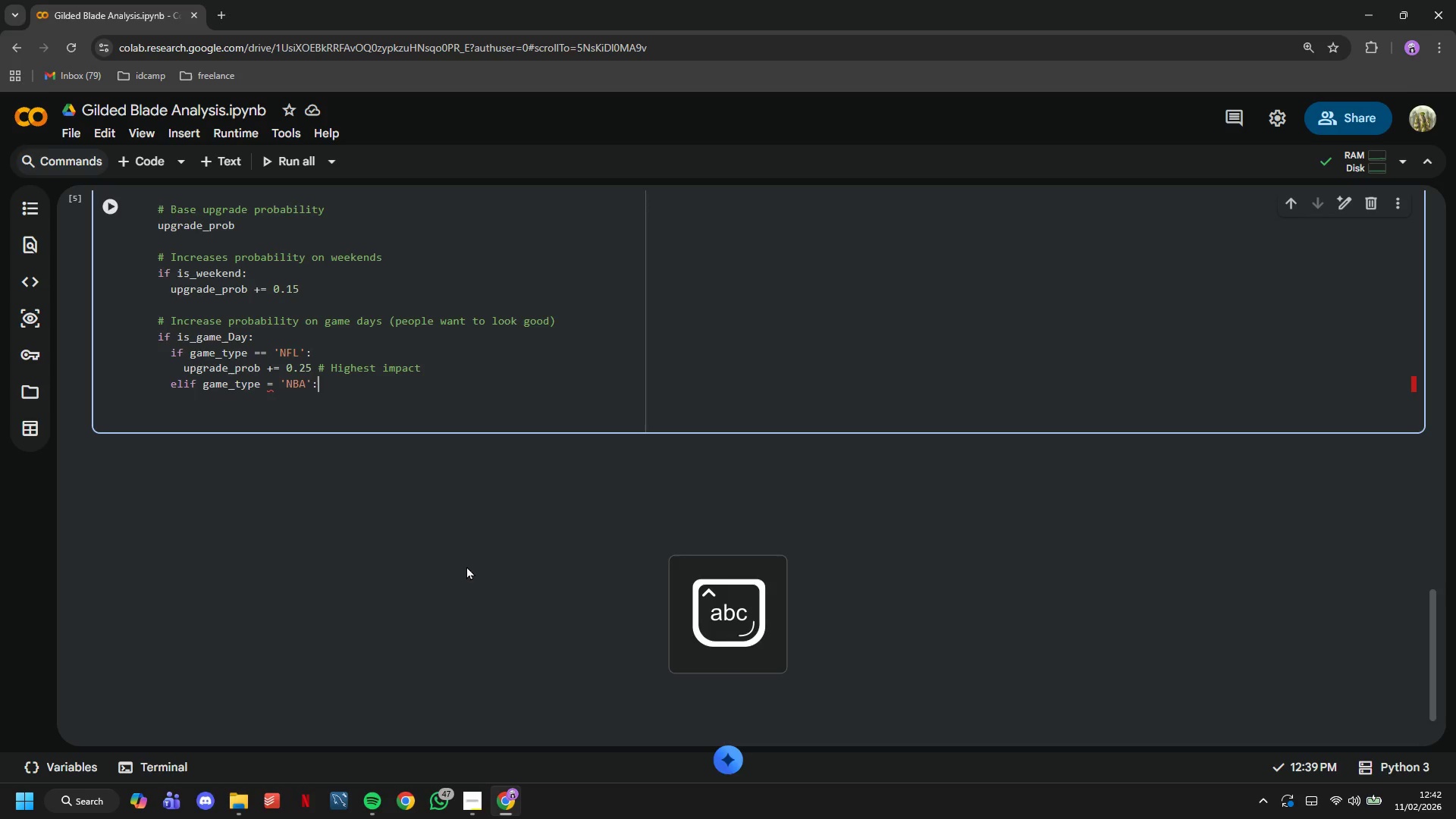 
key(Shift+Semicolon)
 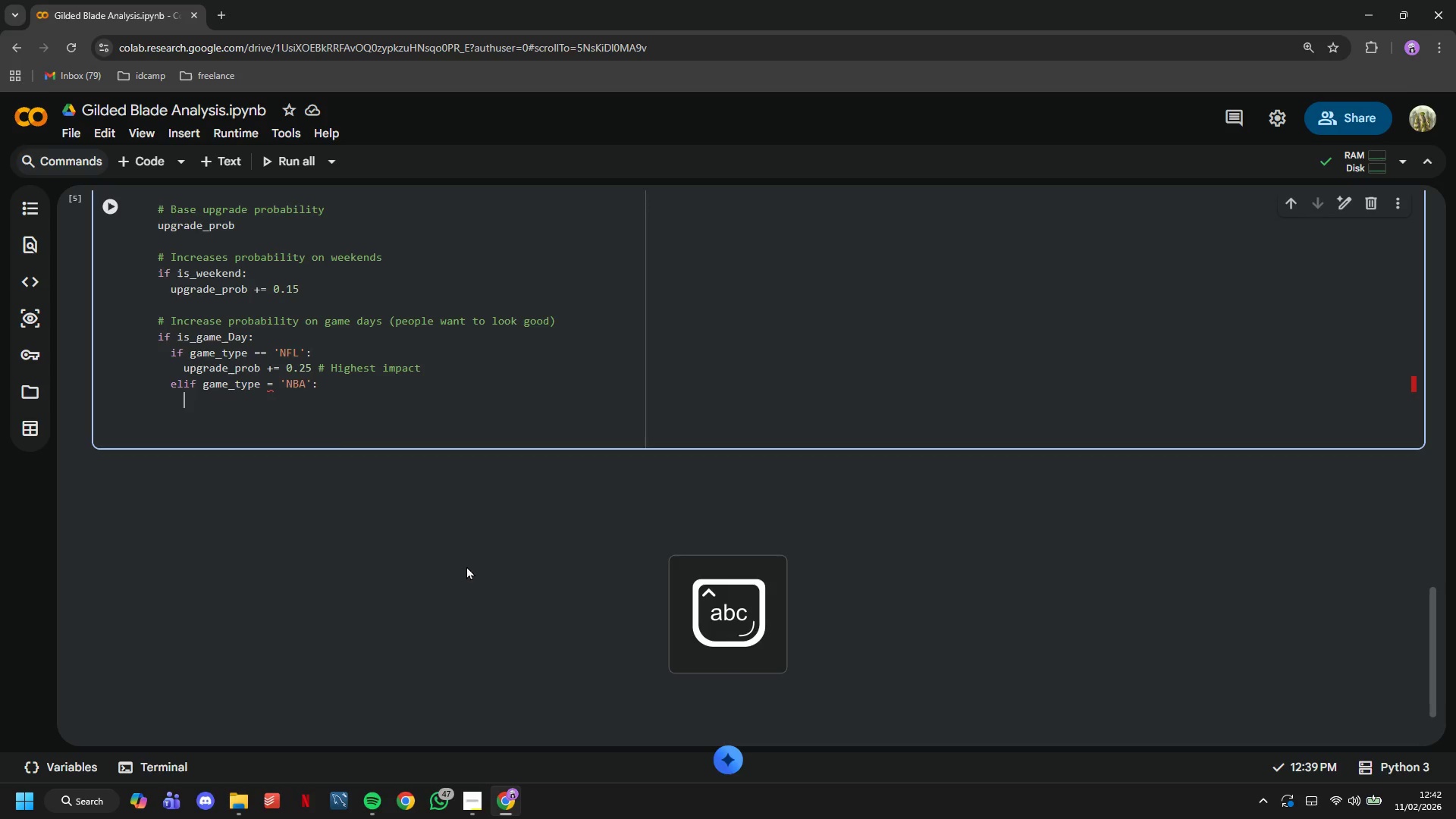 
key(Enter)
 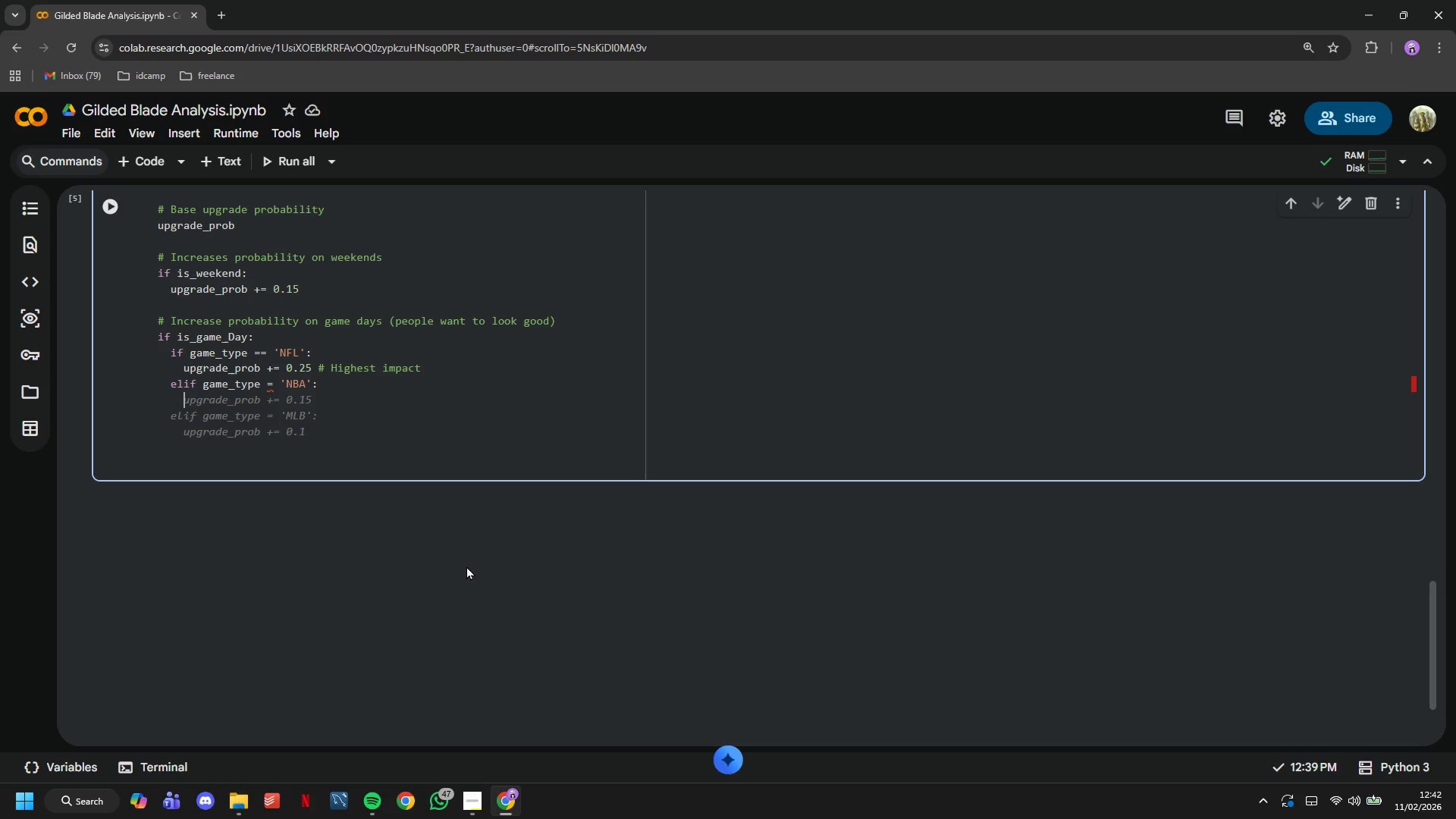 
wait(11.12)
 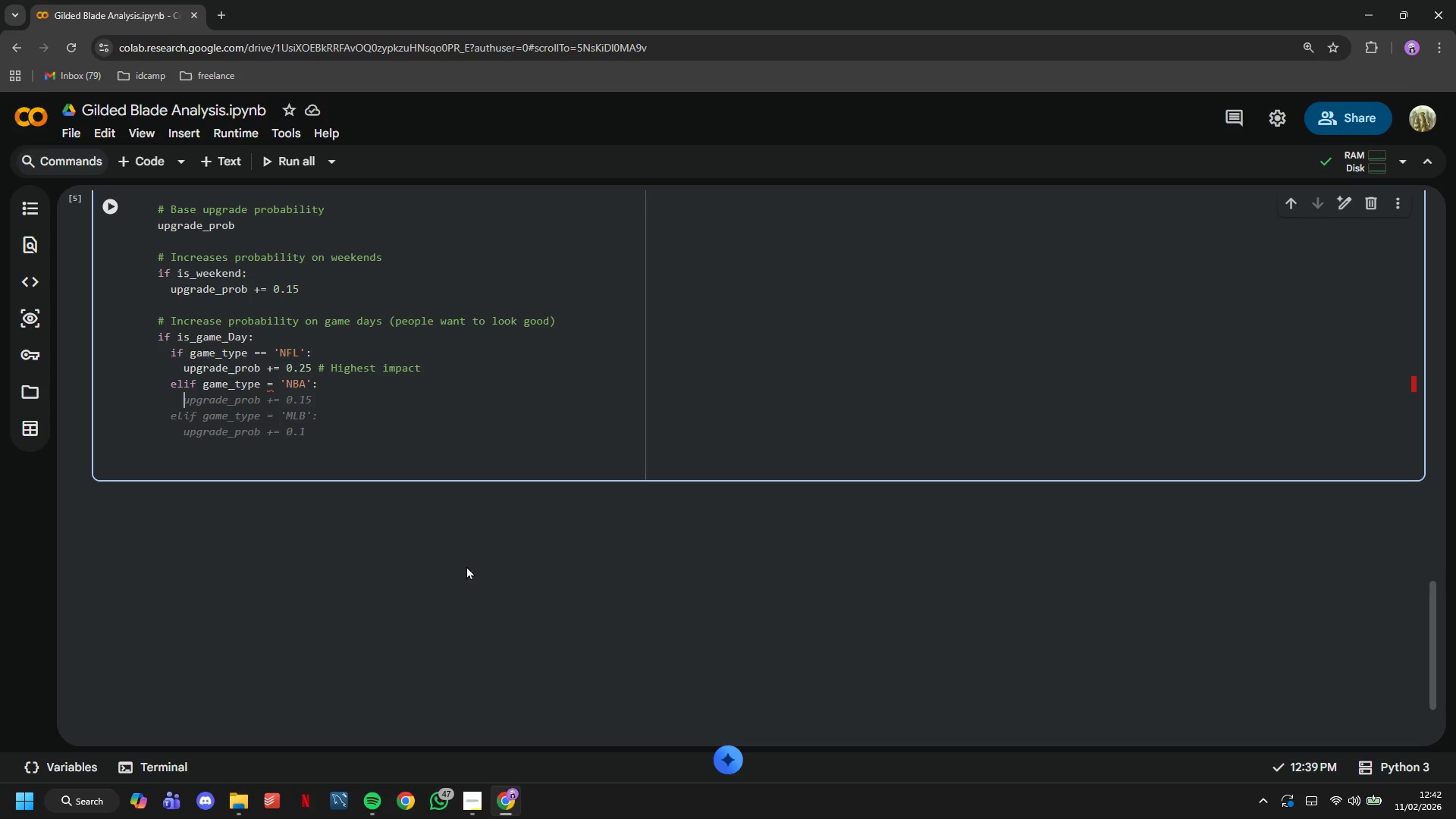 
type(upgrade_pron)
key(Backspace)
type(b += 0.18)
 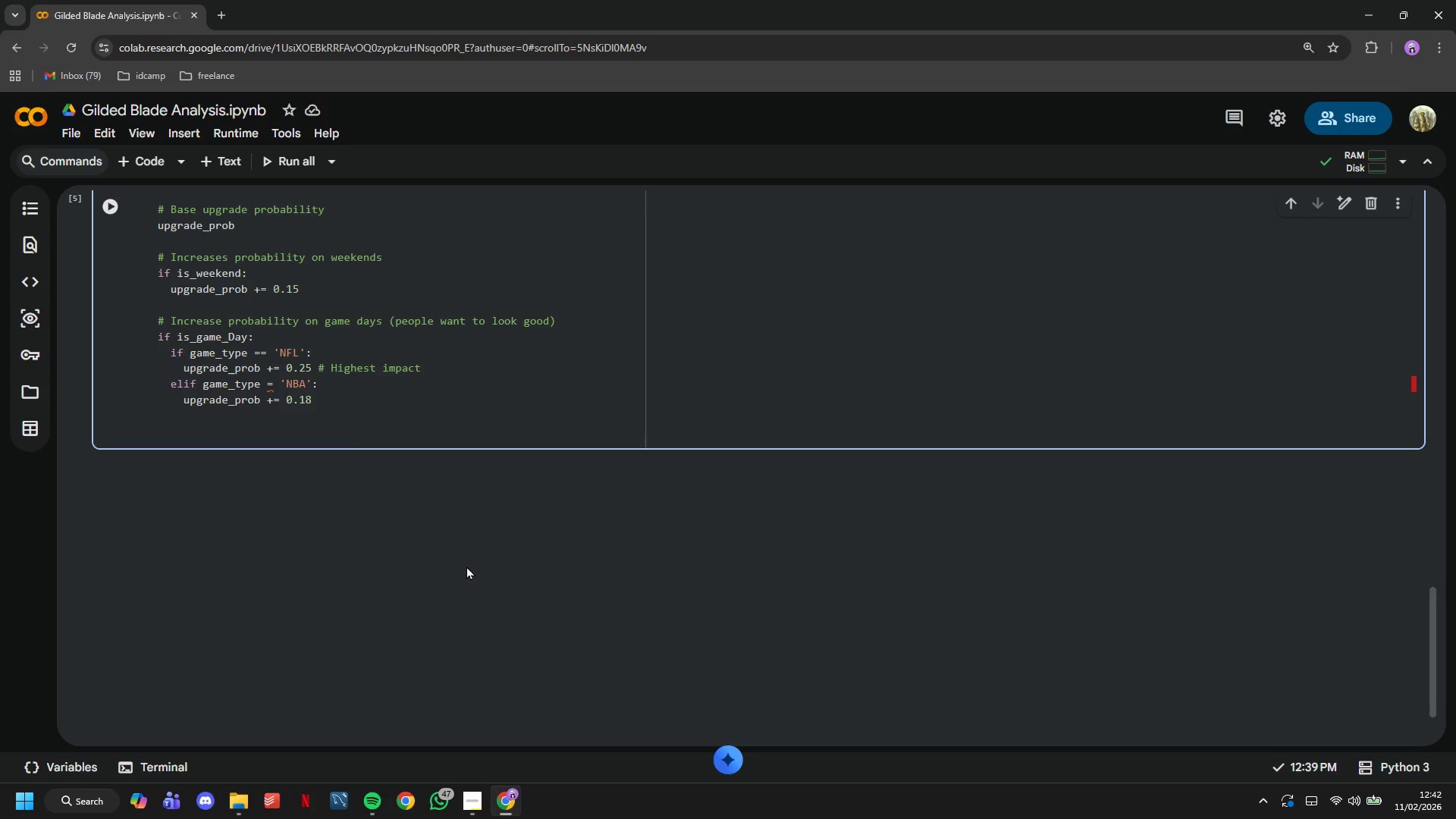 
key(Enter)
 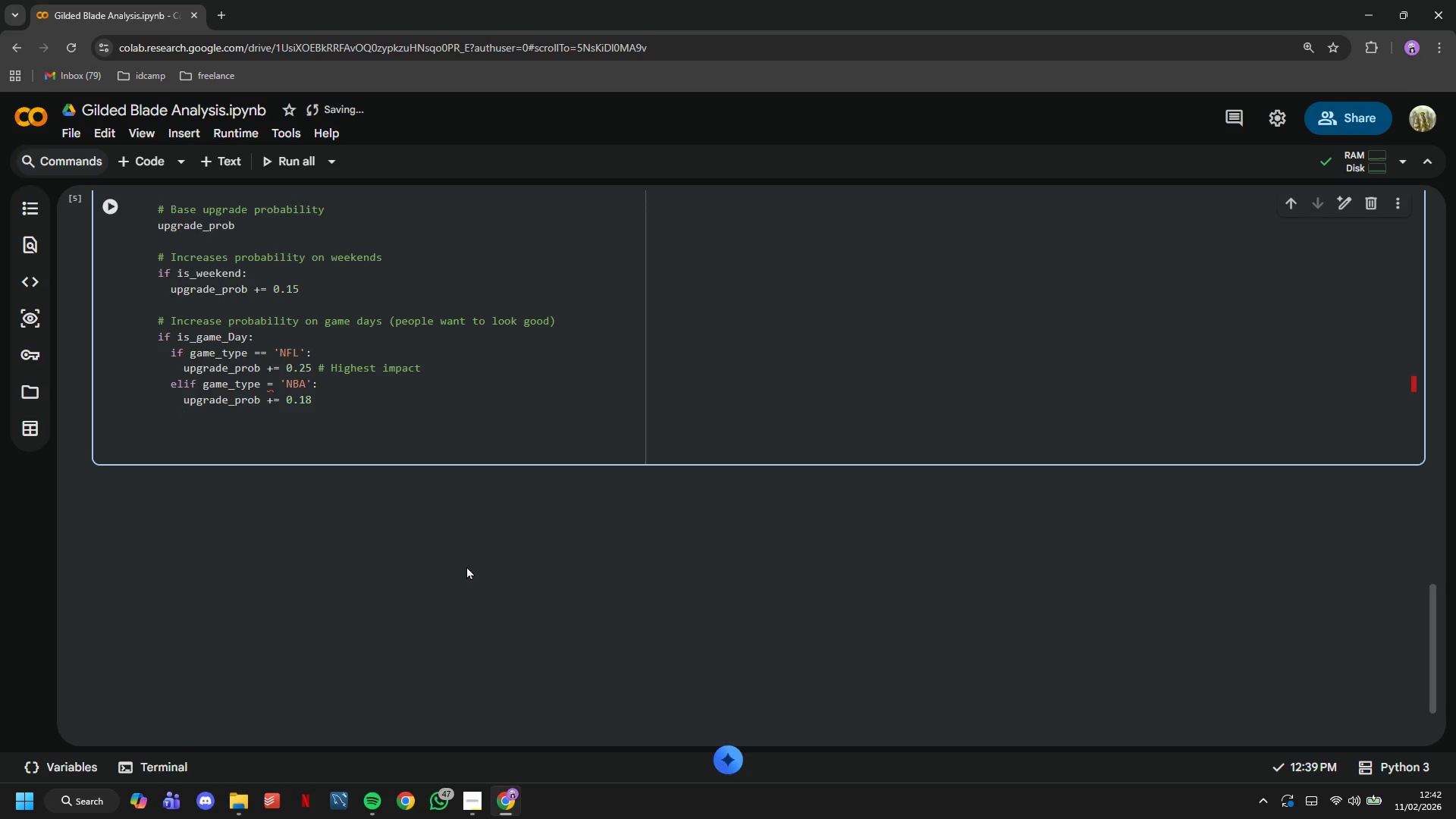 
key(Backspace)
type(elif game_type == 'MLB)
 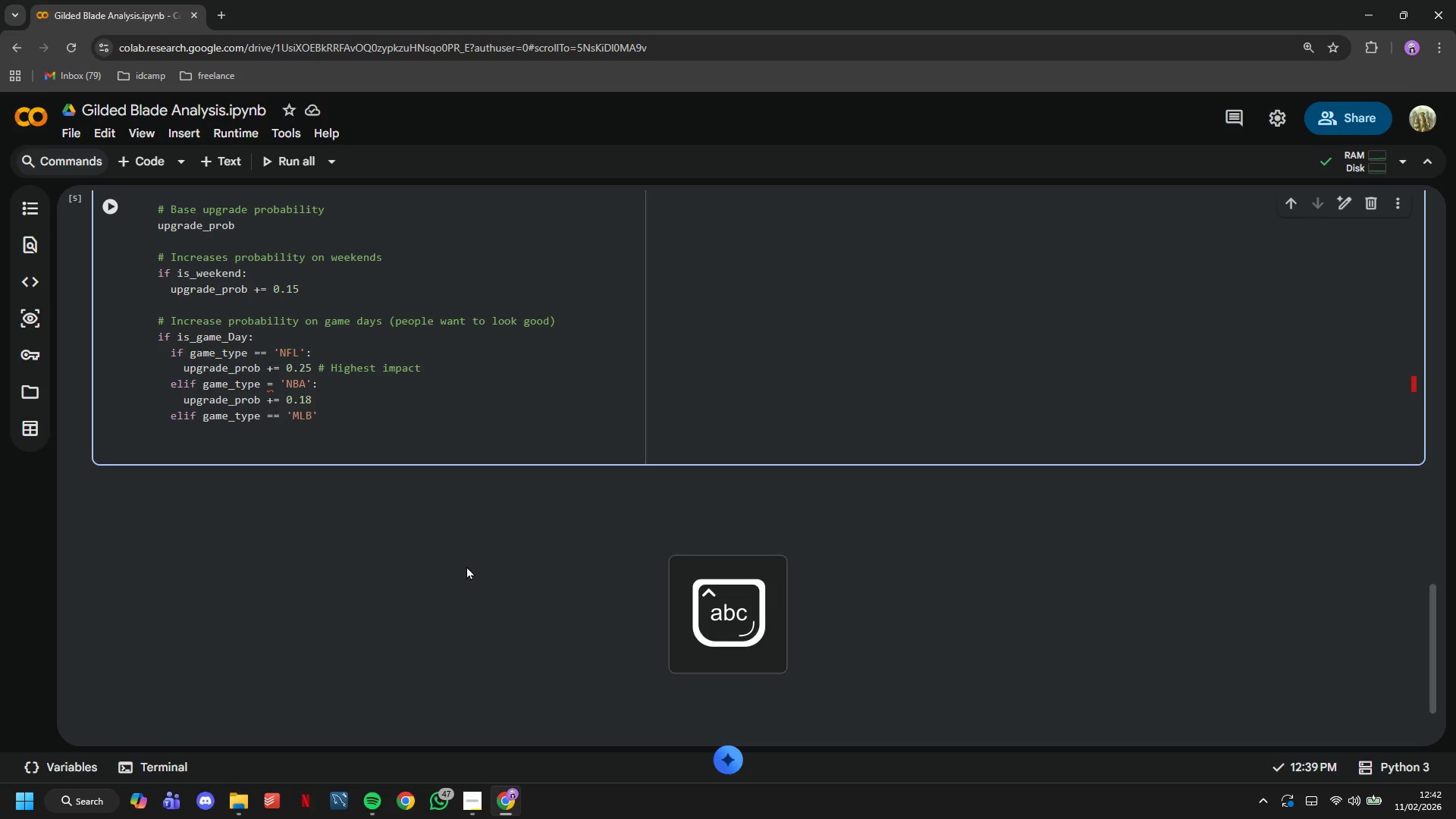 
key(ArrowRight)
 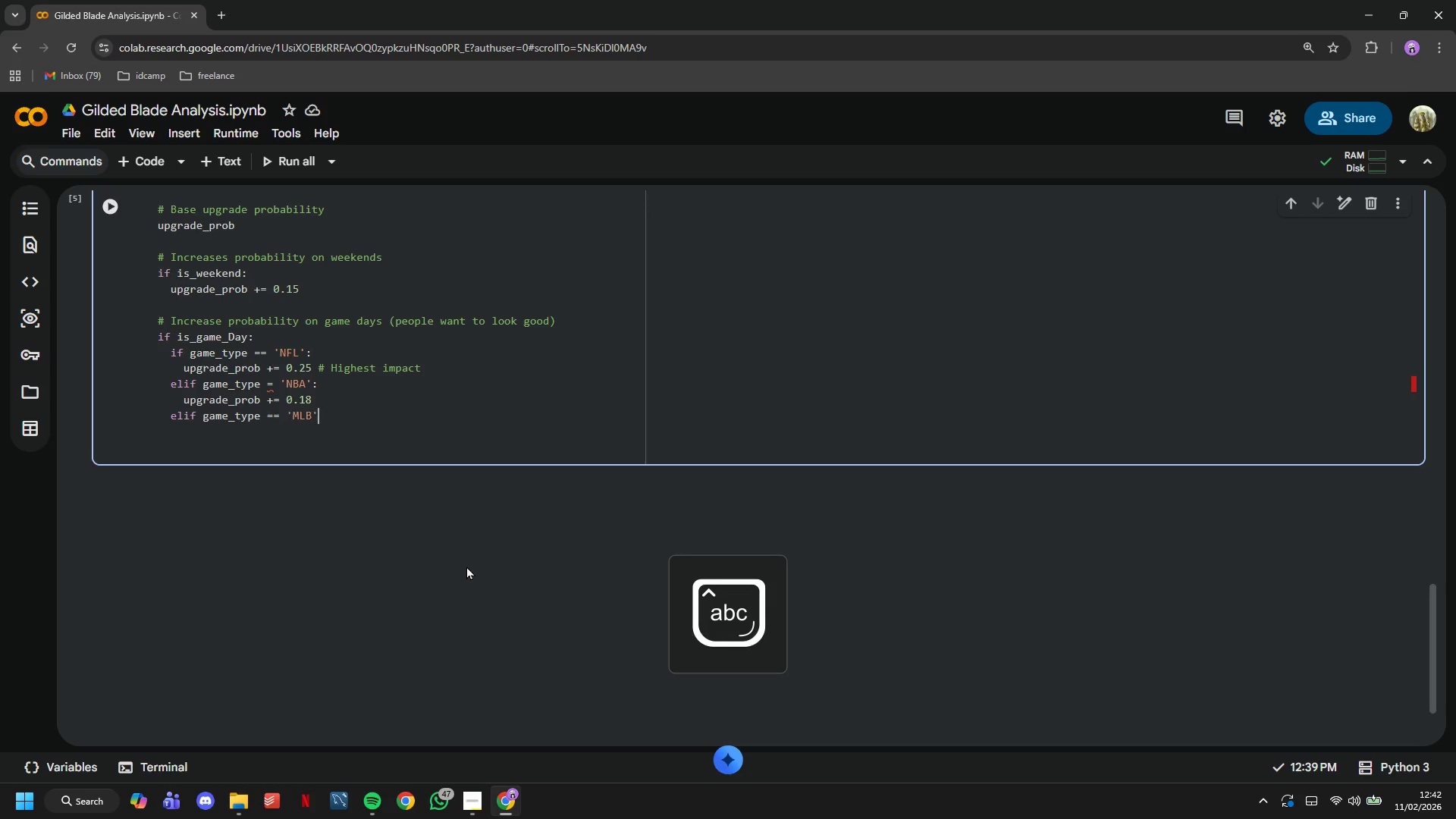 
key(Shift+Semicolon)
 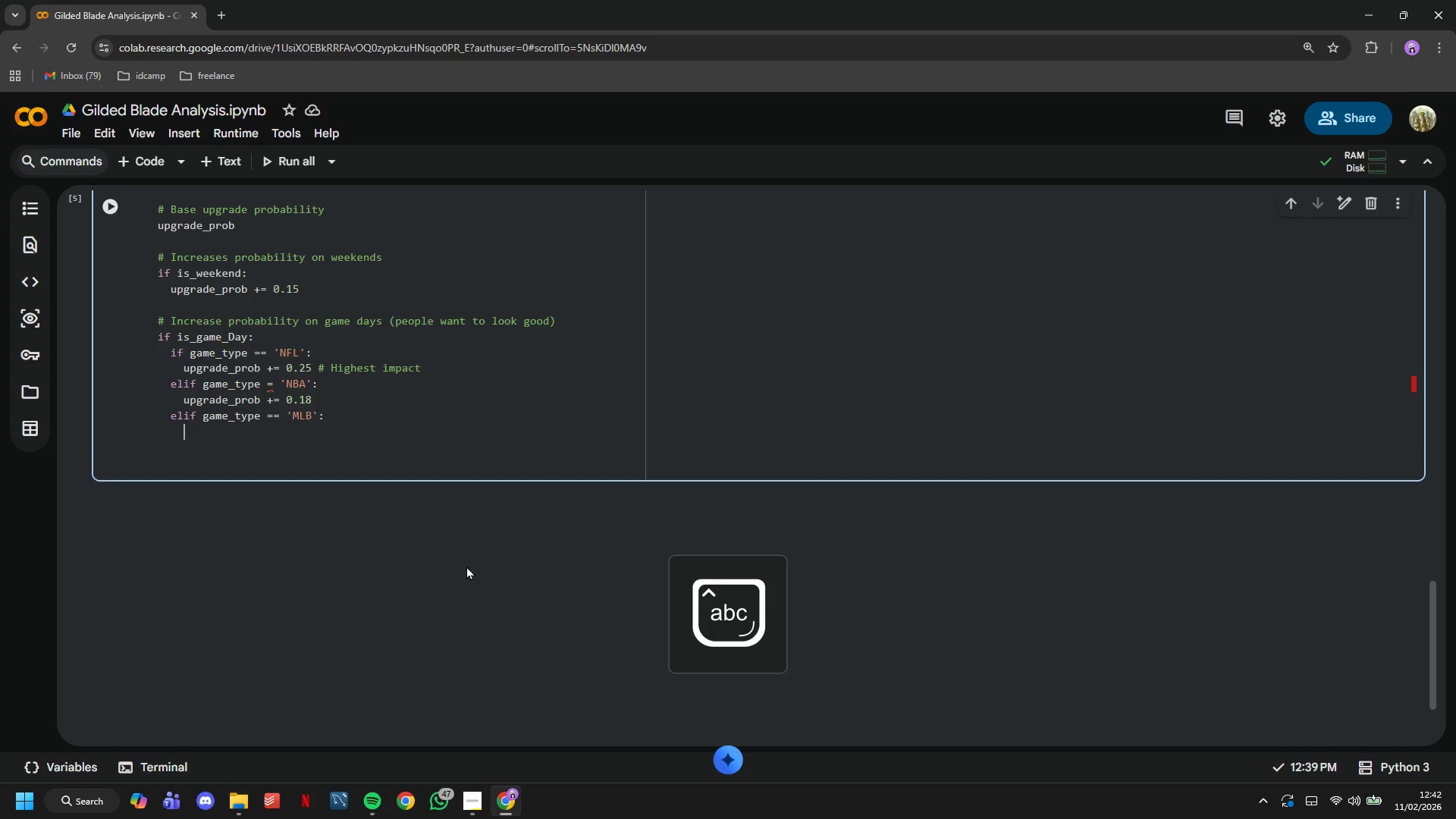 
key(Enter)
 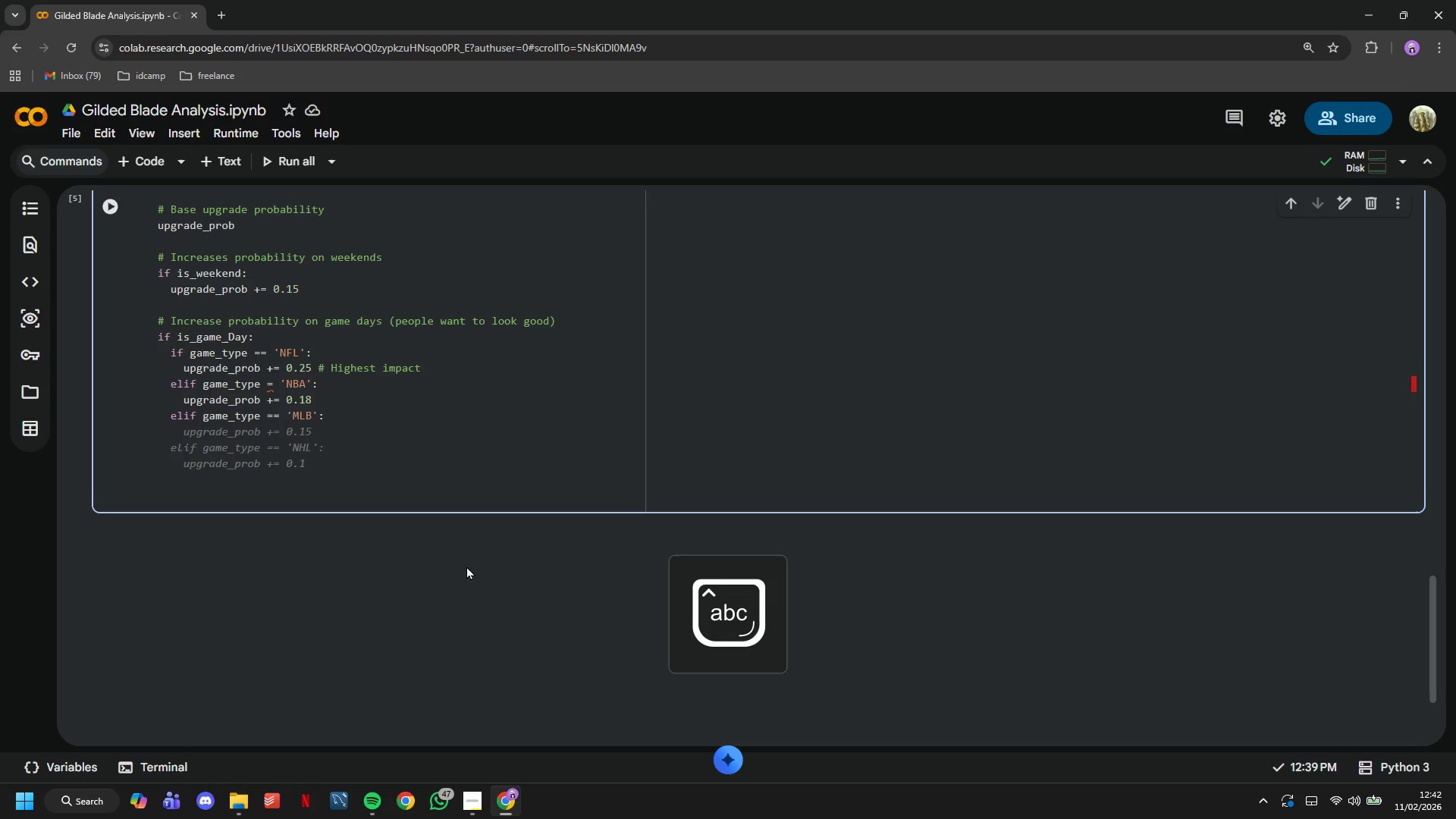 
type(upgrade_prob =)
key(Backspace)
type(+= )
 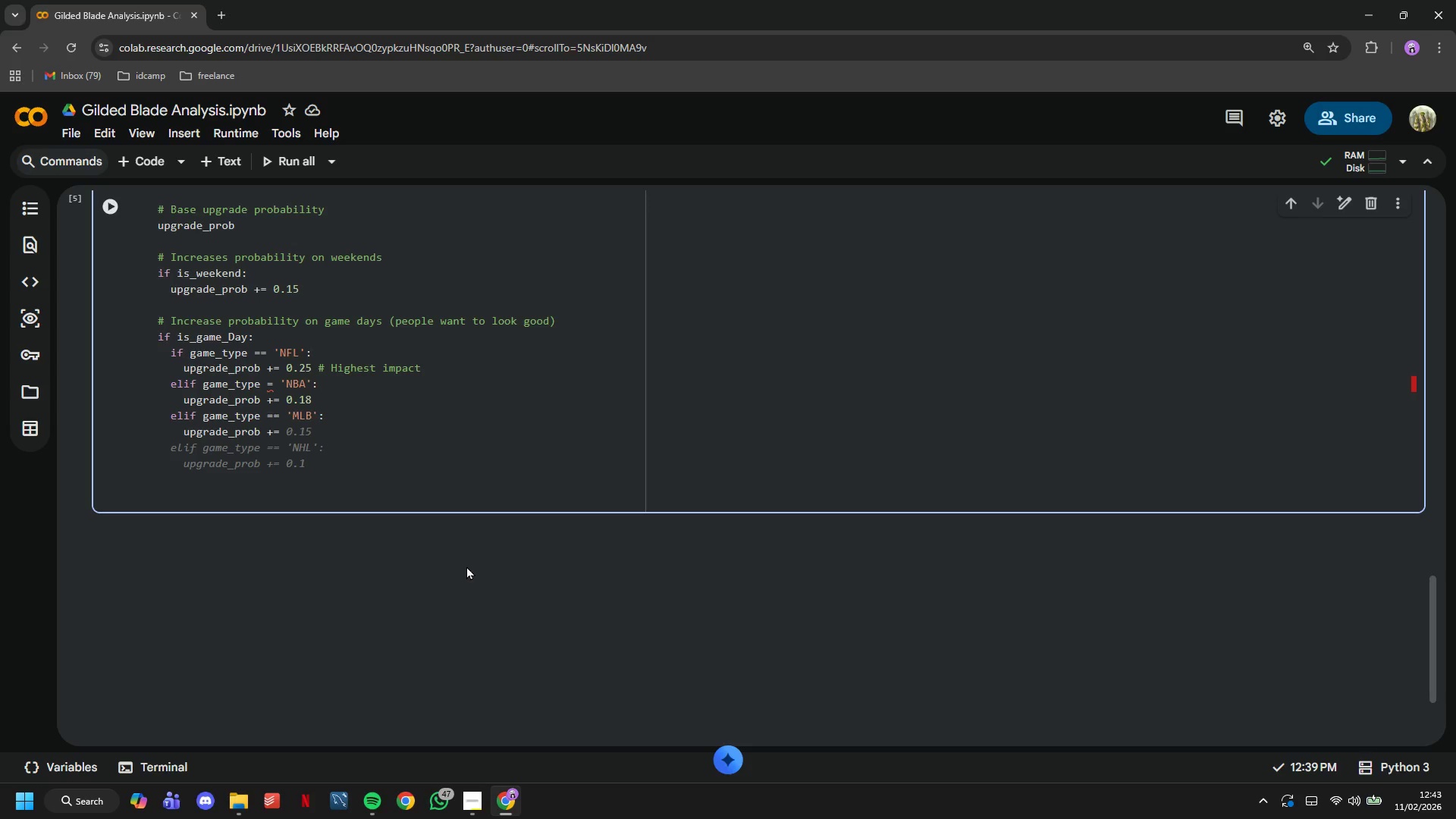 
key(ArrowUp)
 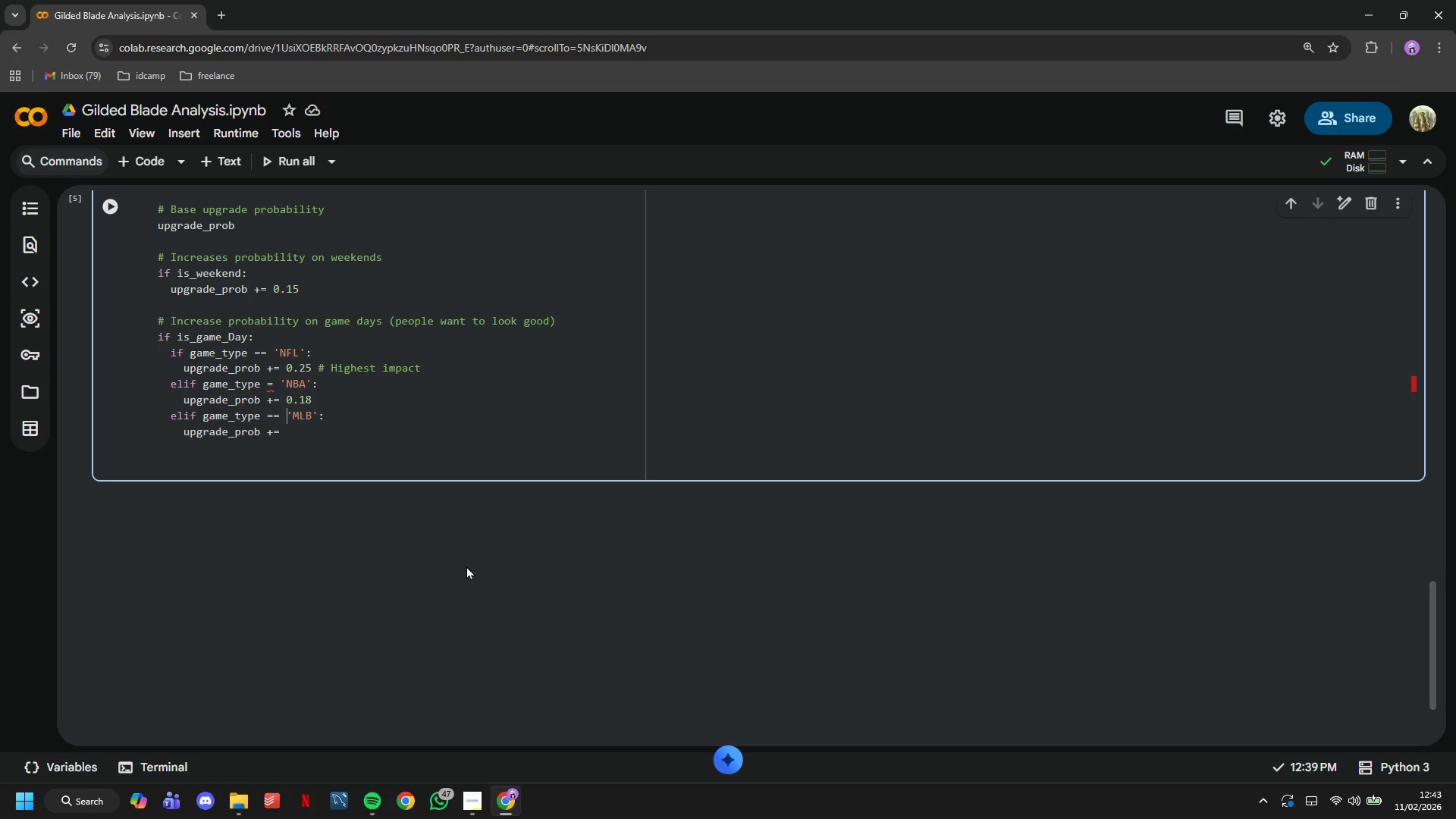 
key(ArrowUp)
 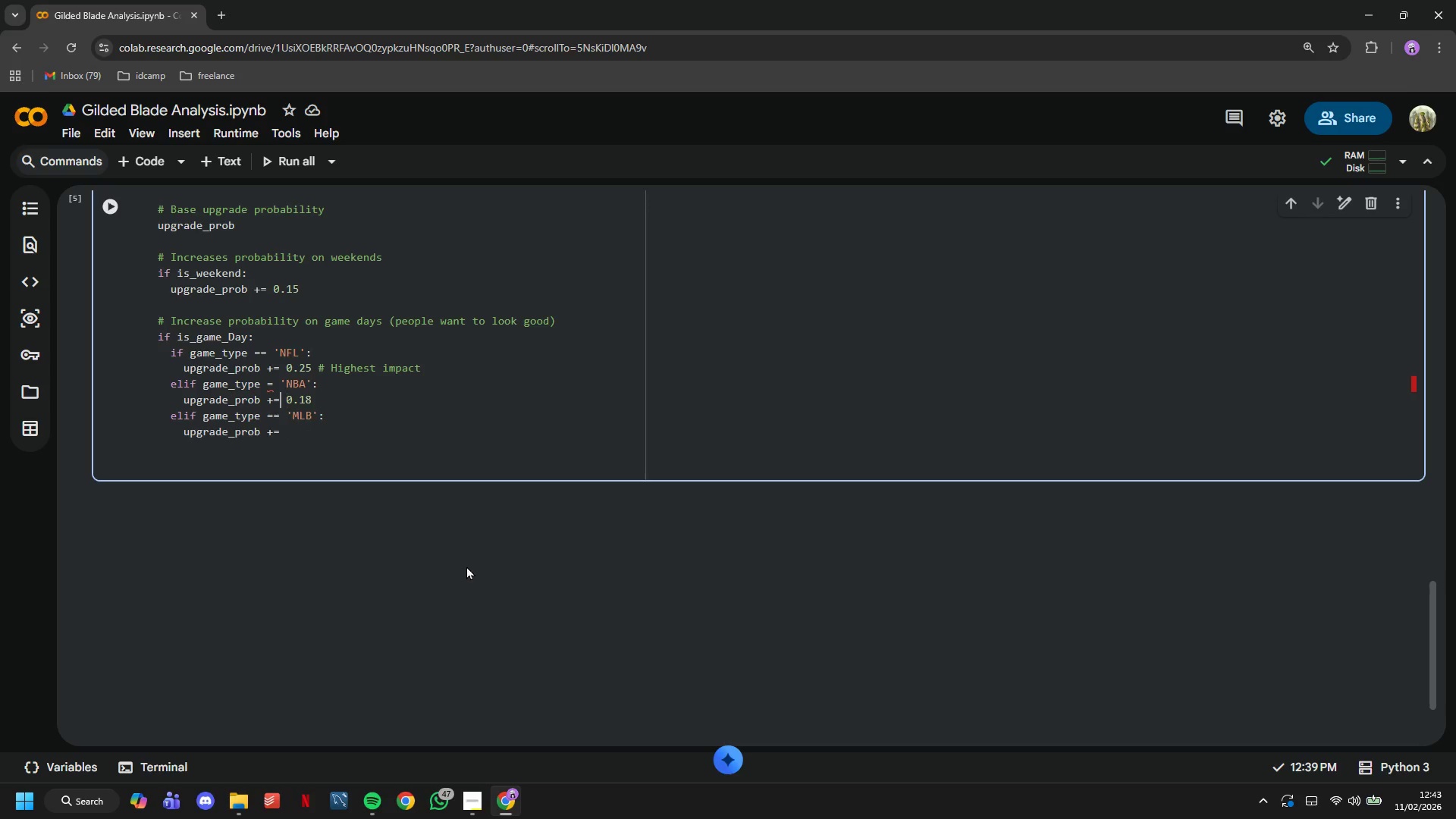 
key(ArrowLeft)
 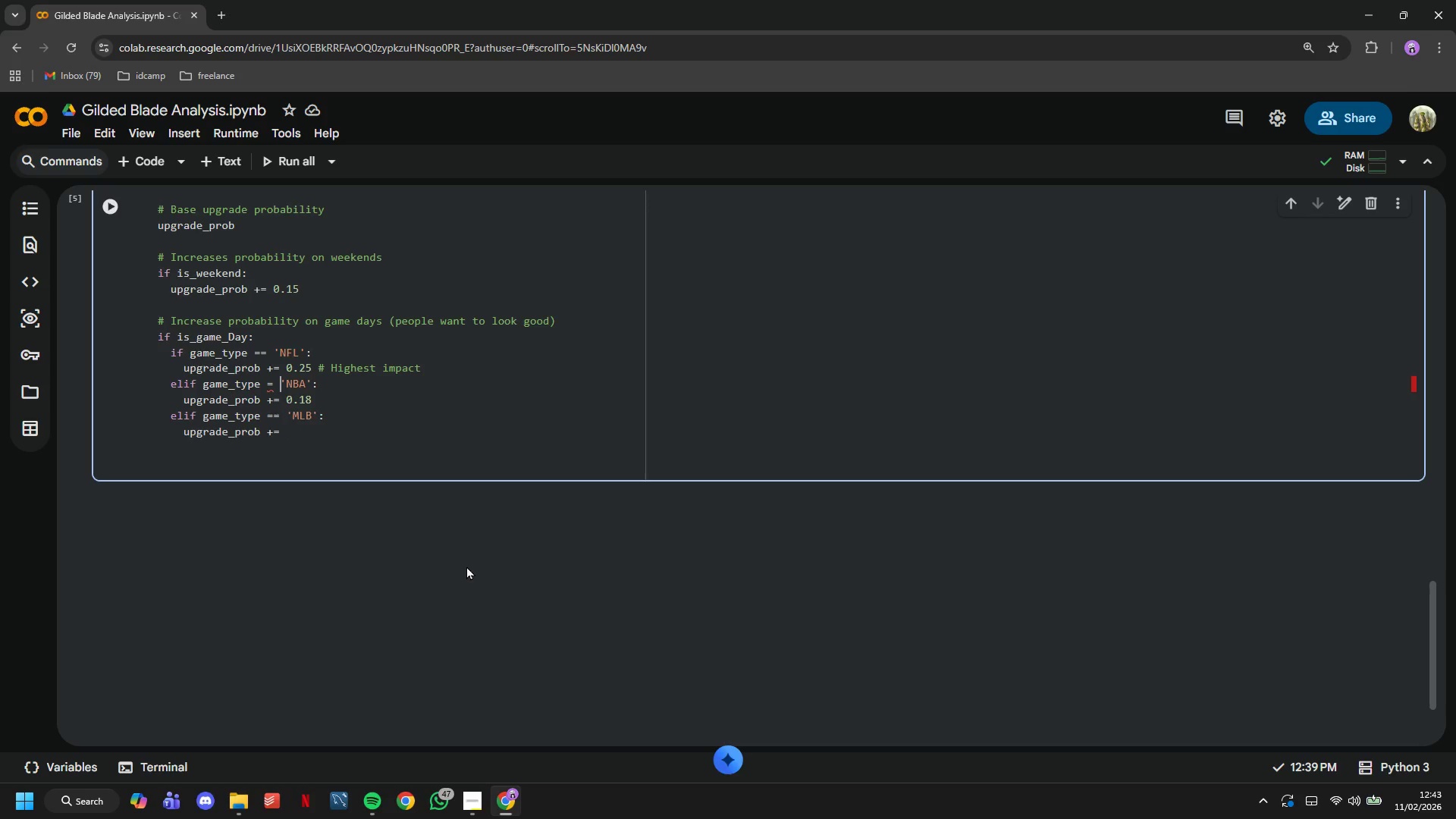 
key(ArrowUp)
 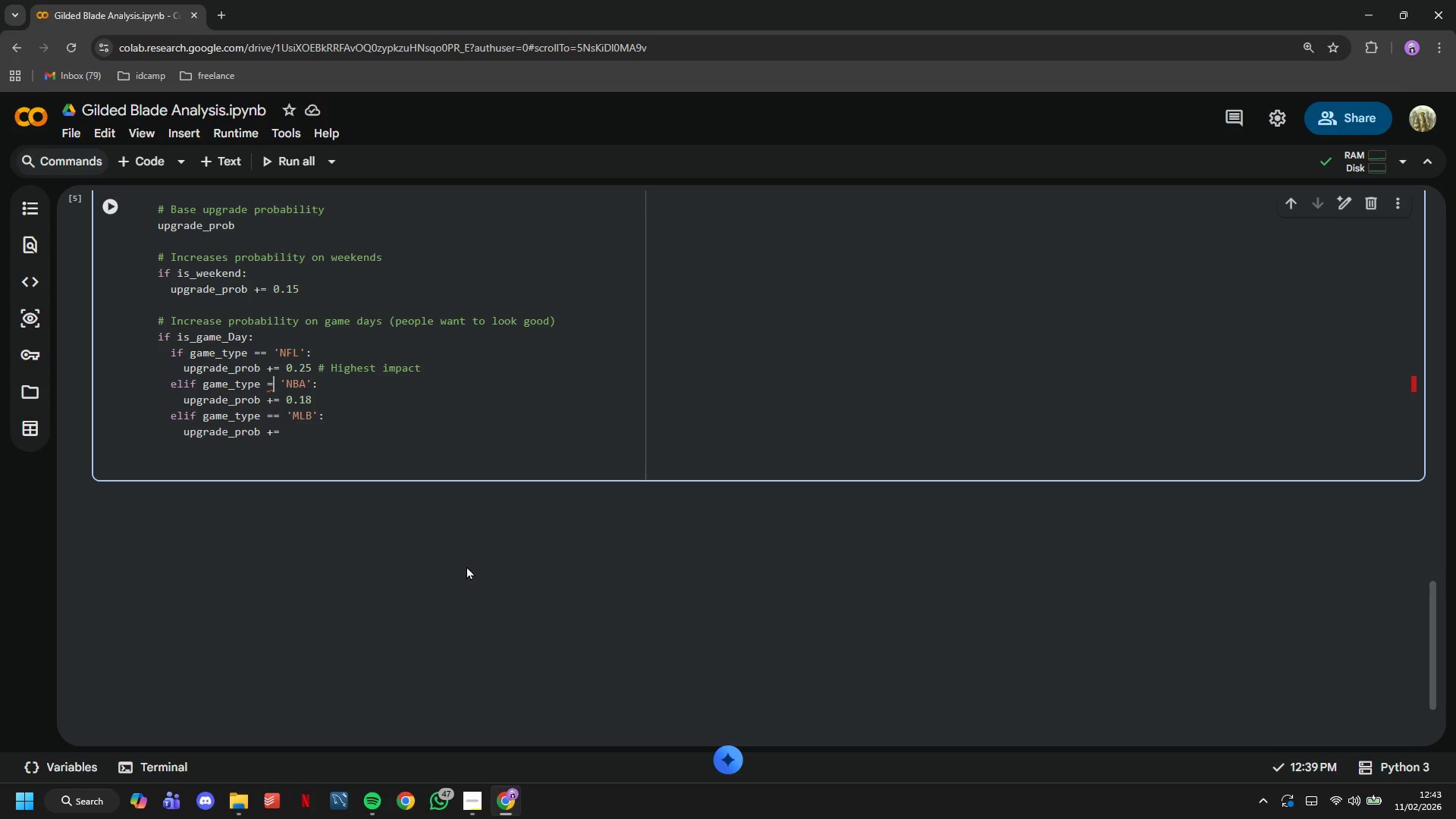 
key(ArrowLeft)
 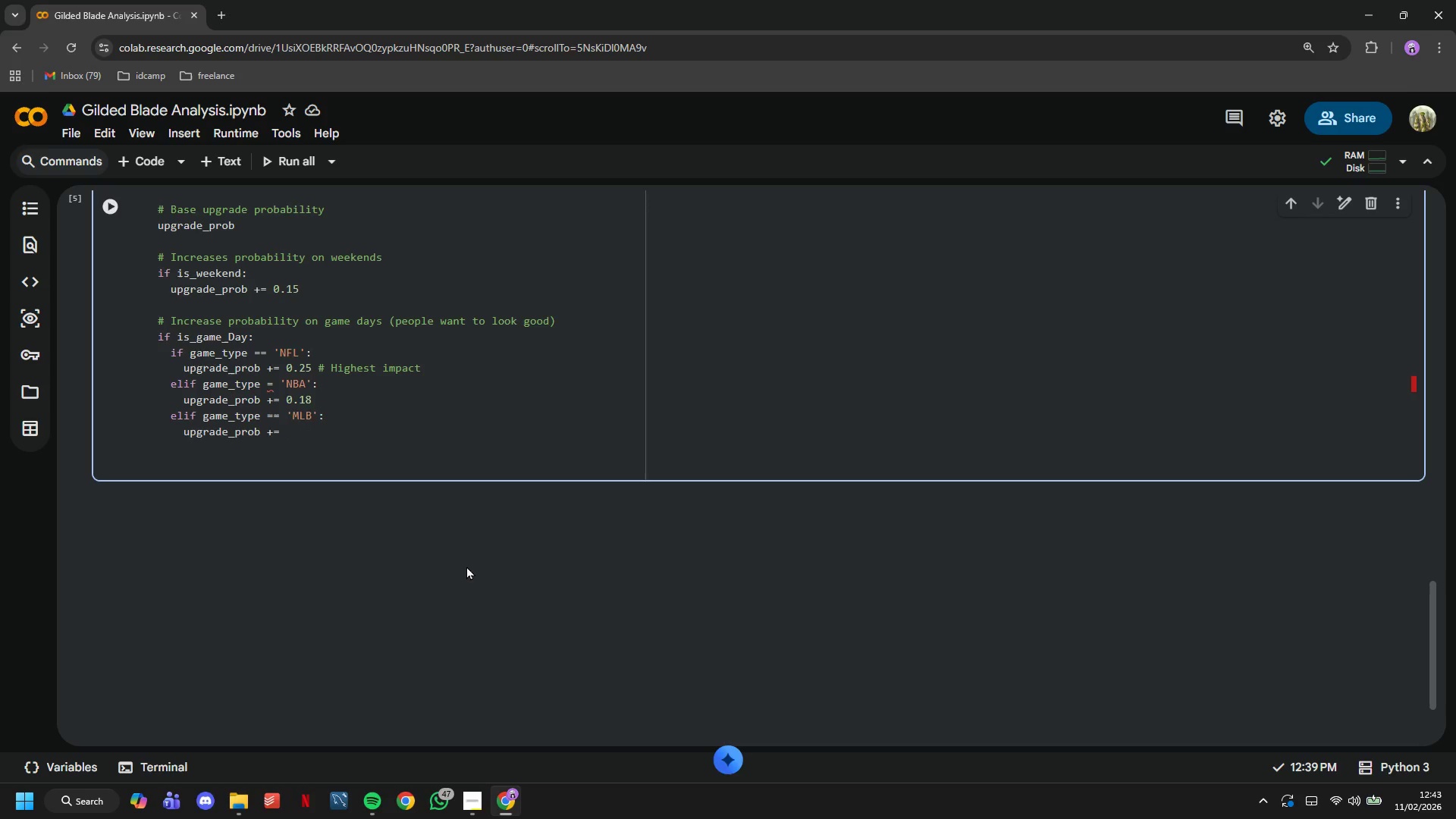 
key(Equal)
 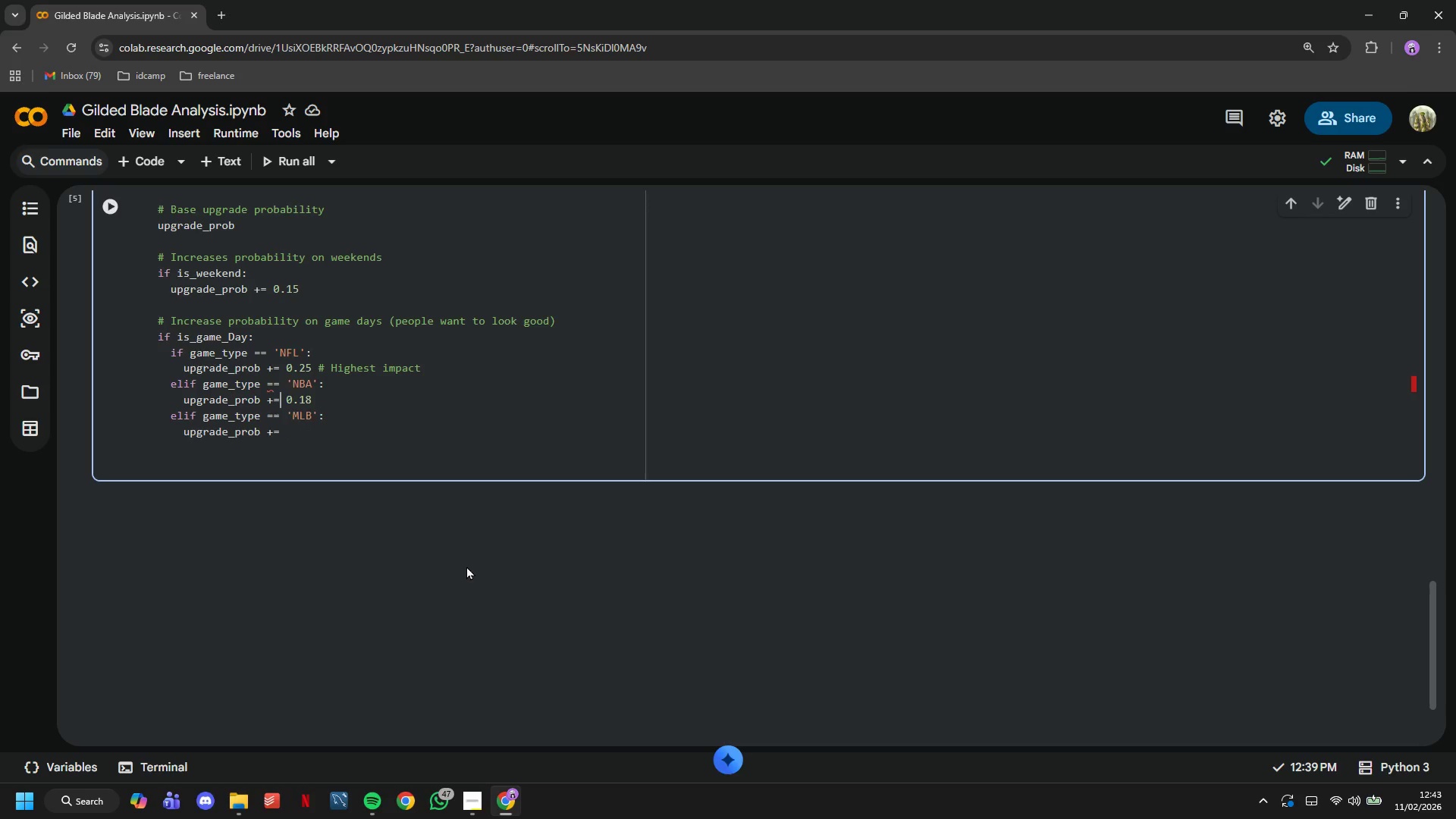 
key(ArrowDown)
 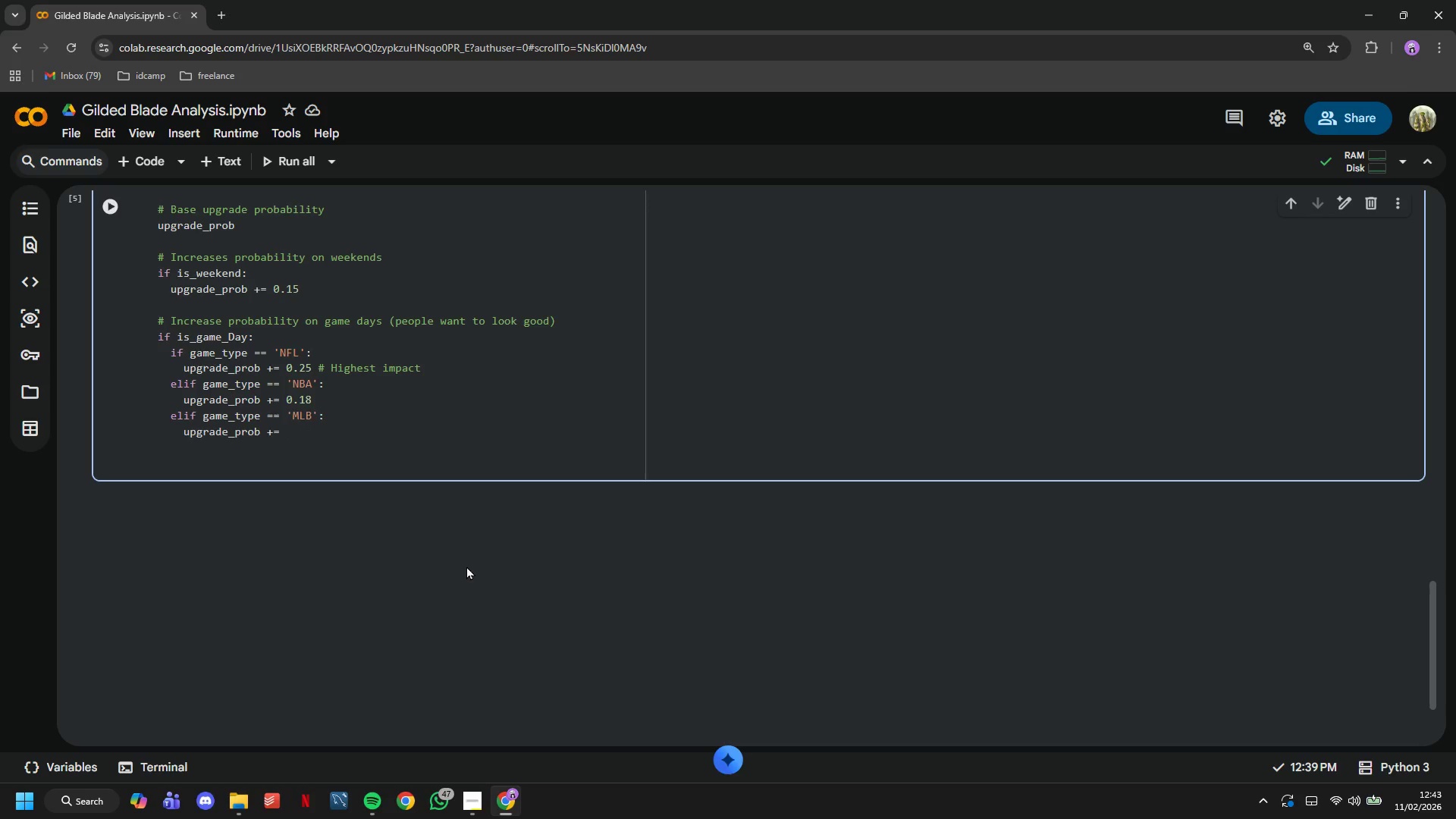 
key(ArrowDown)
 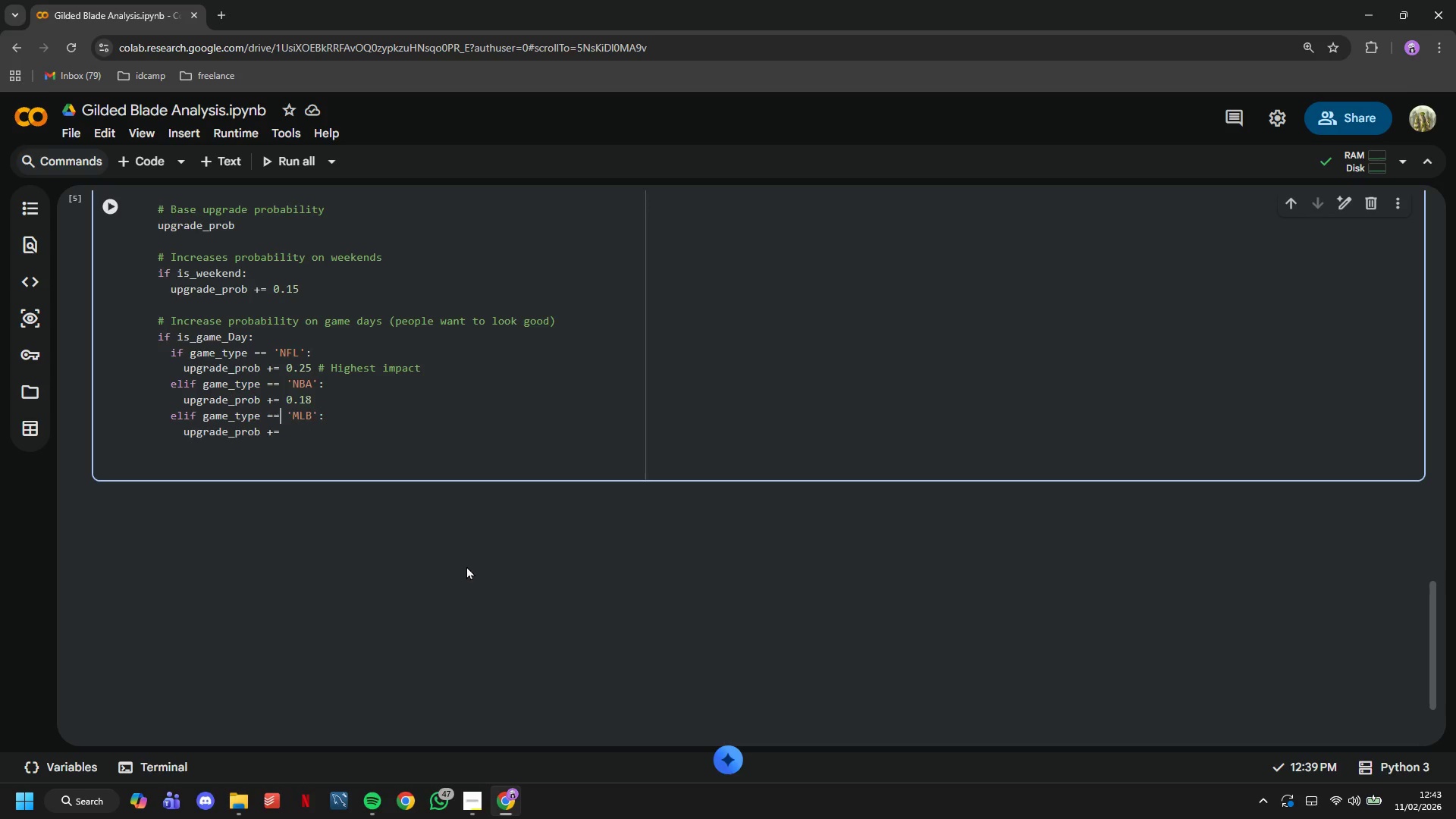 
key(ArrowDown)
 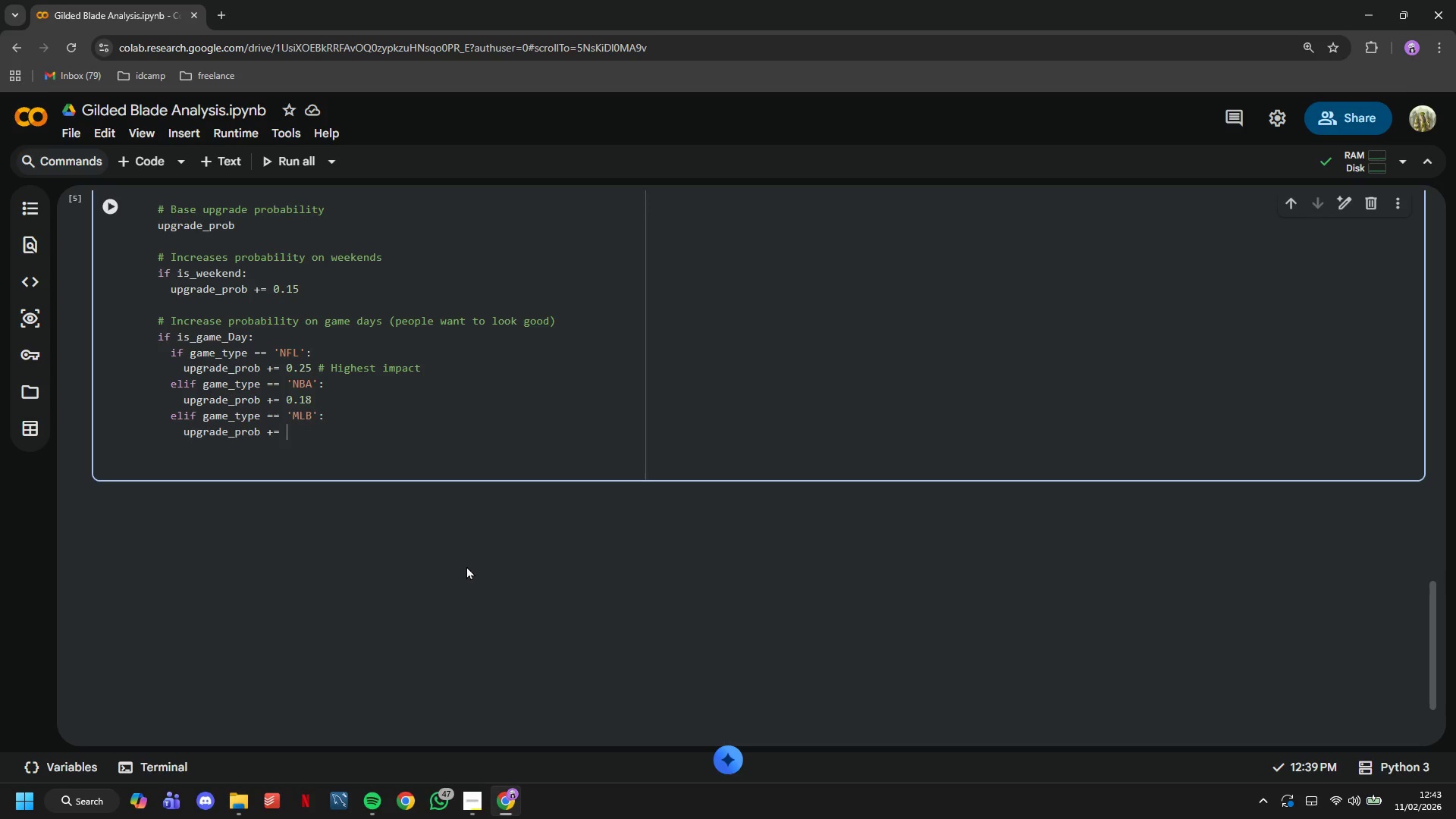 
key(Space)
 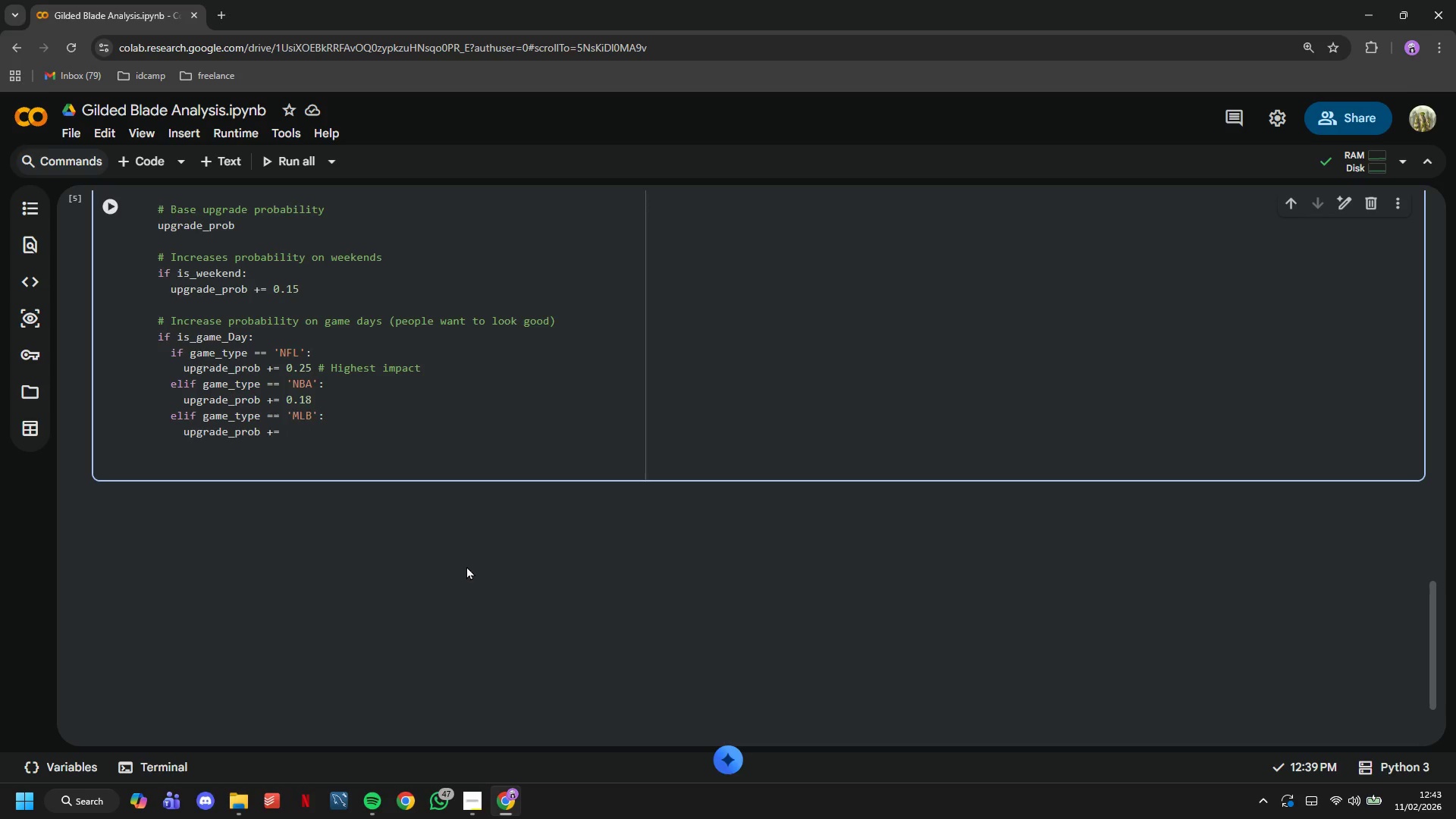 
type(0/12)
key(Backspace)
key(Backspace)
key(Backspace)
type(.12)
 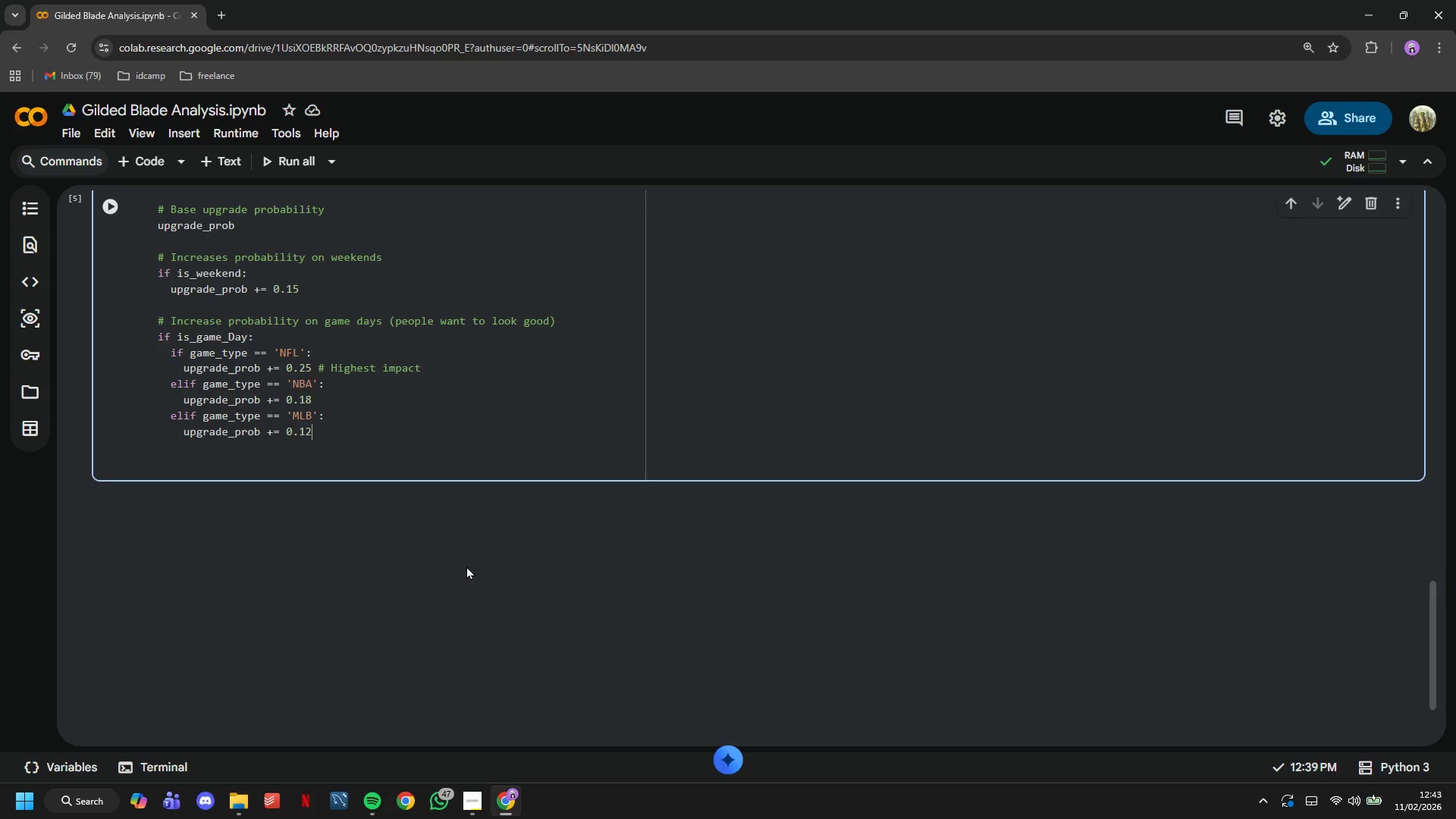 
key(Enter)
 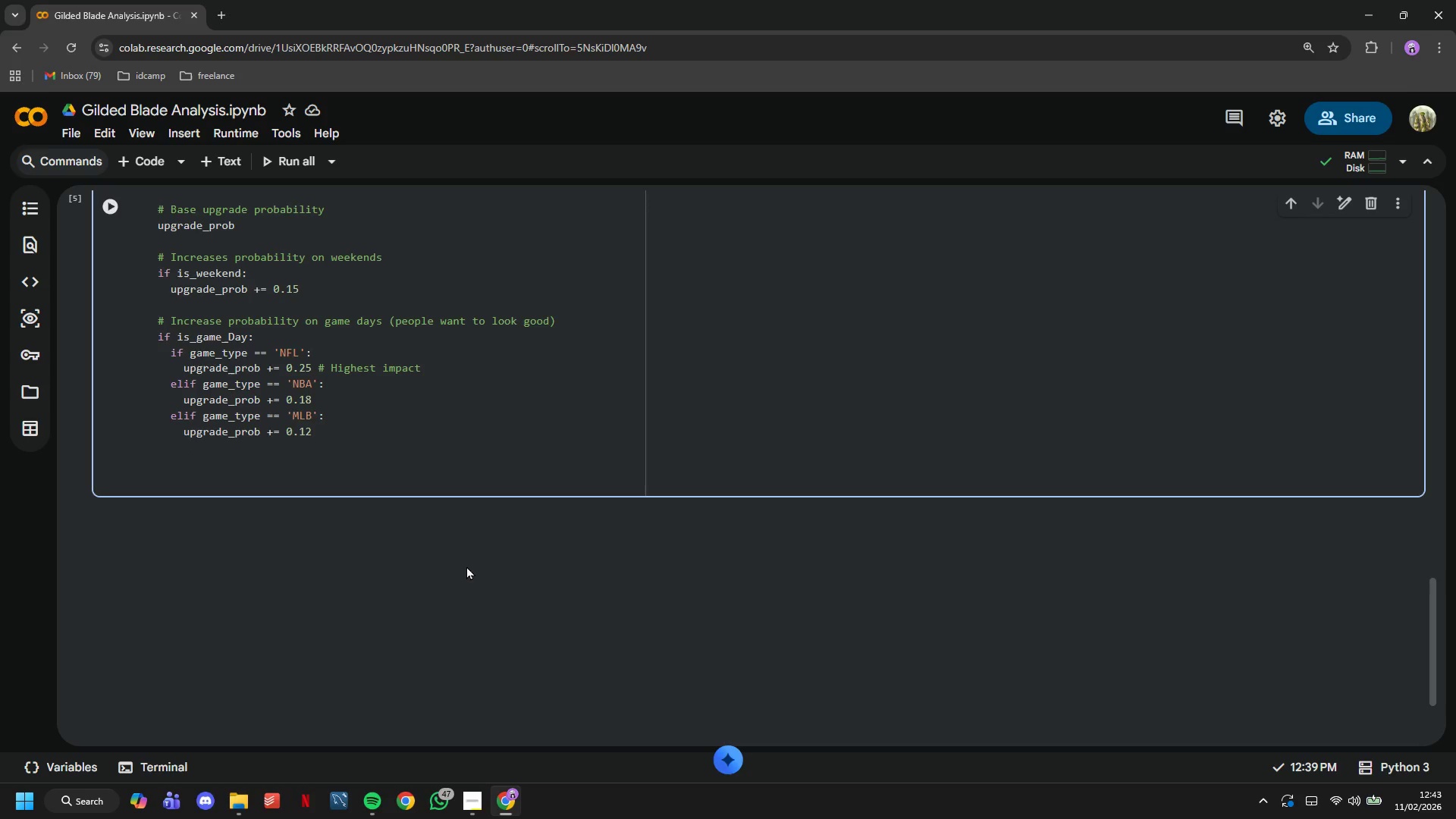 
key(Backspace)
type(elif game_type == '')
 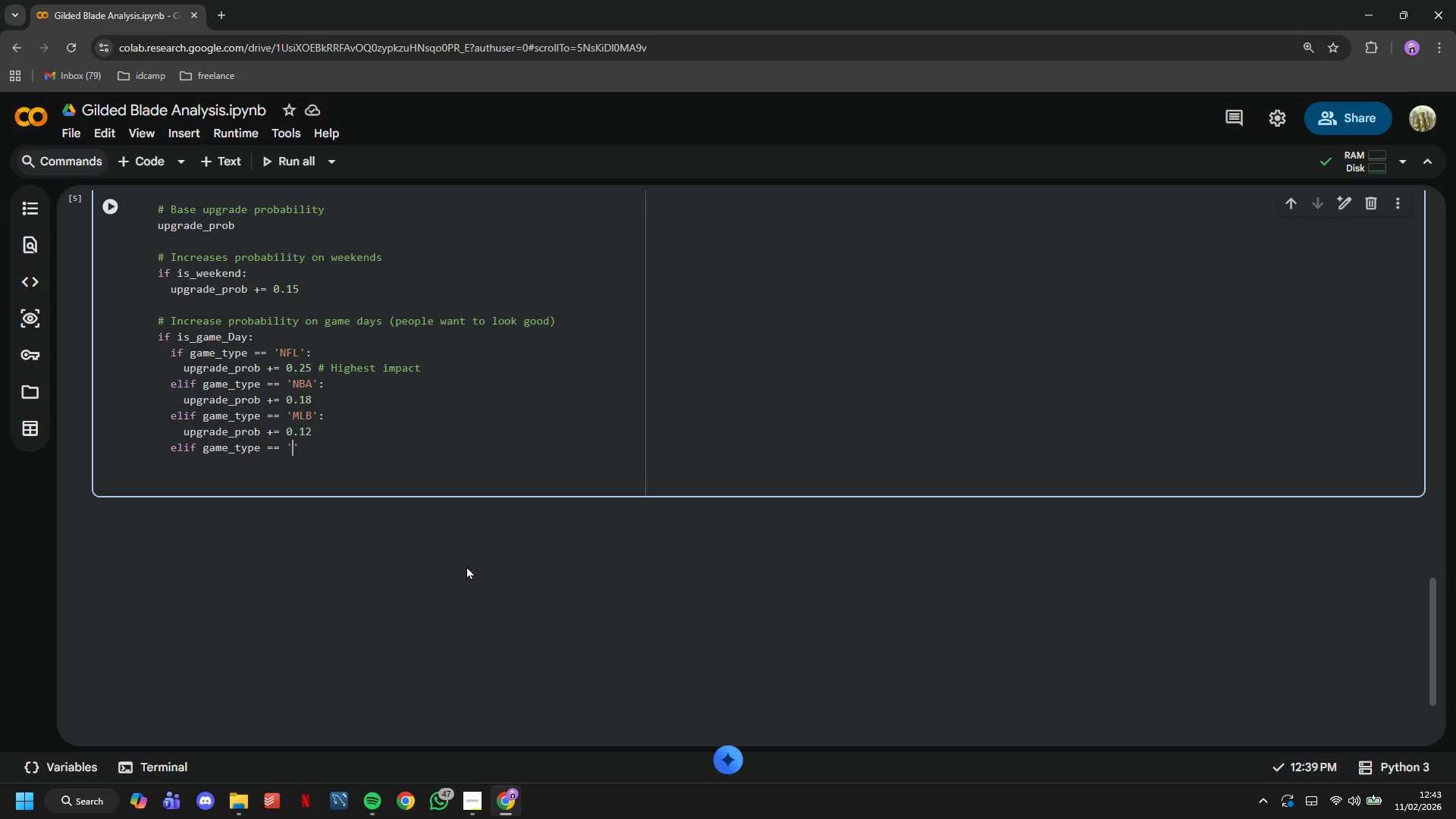 
key(ArrowLeft)
 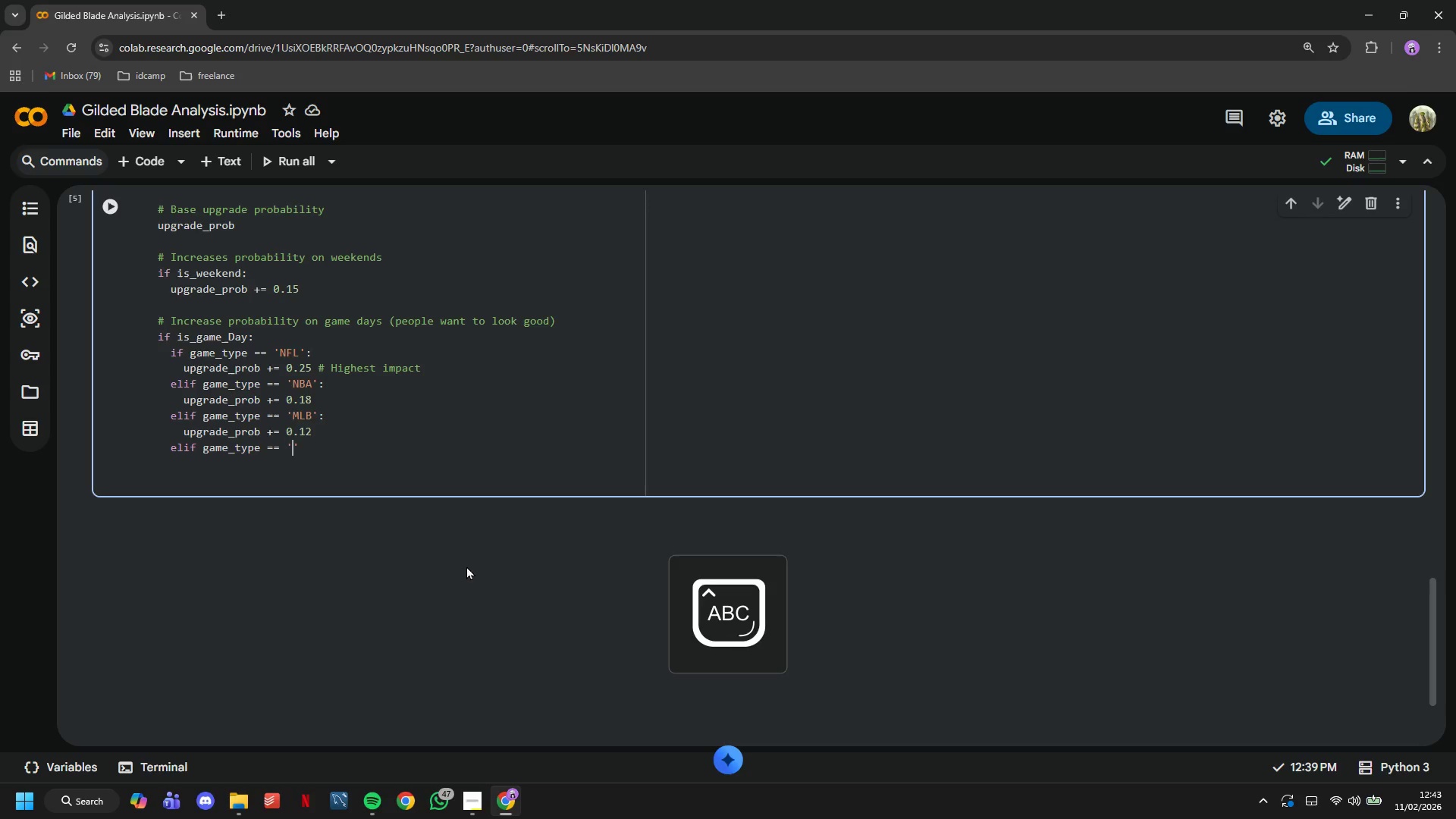 
type(NHL)
 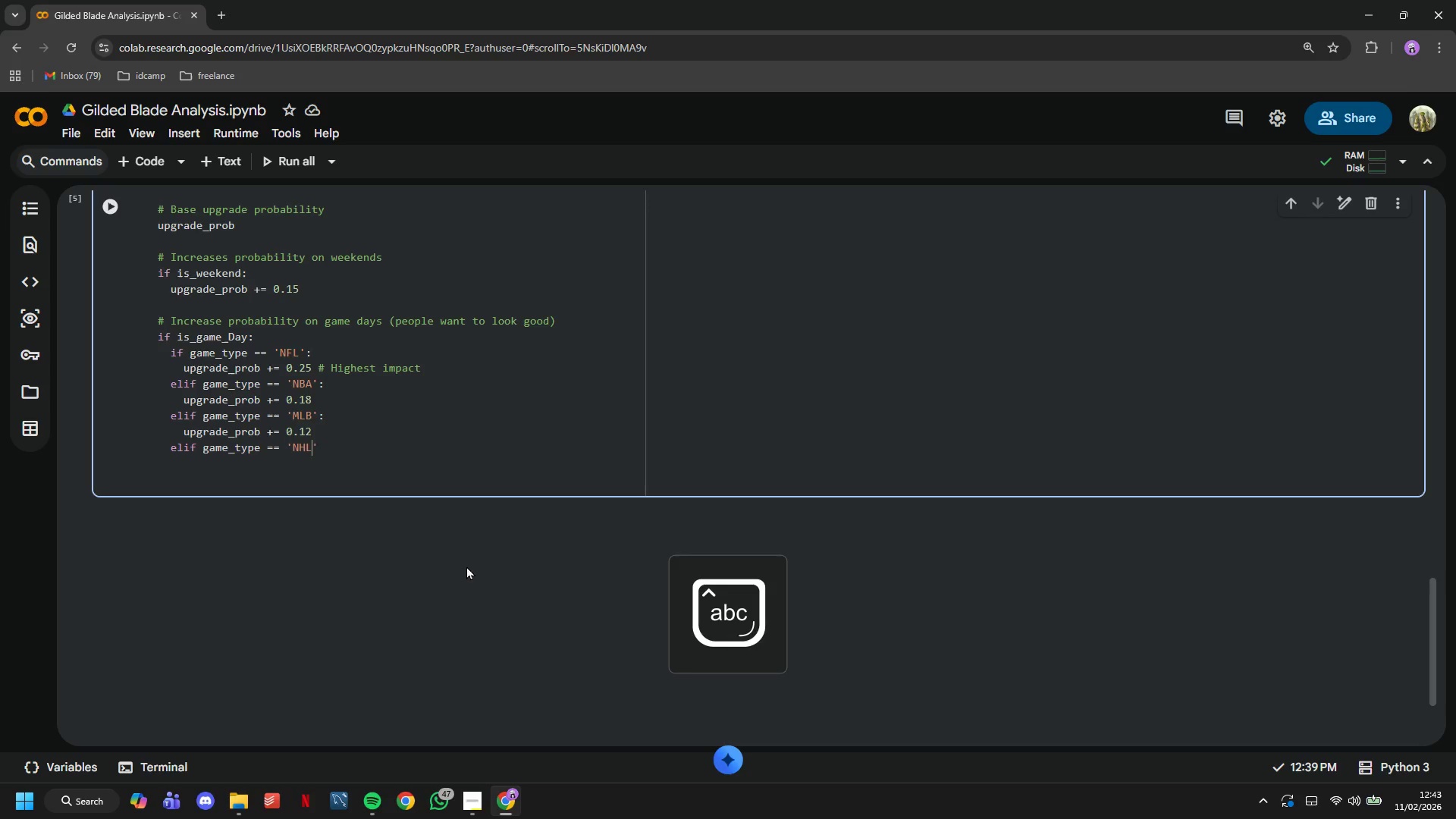 
key(ArrowRight)
 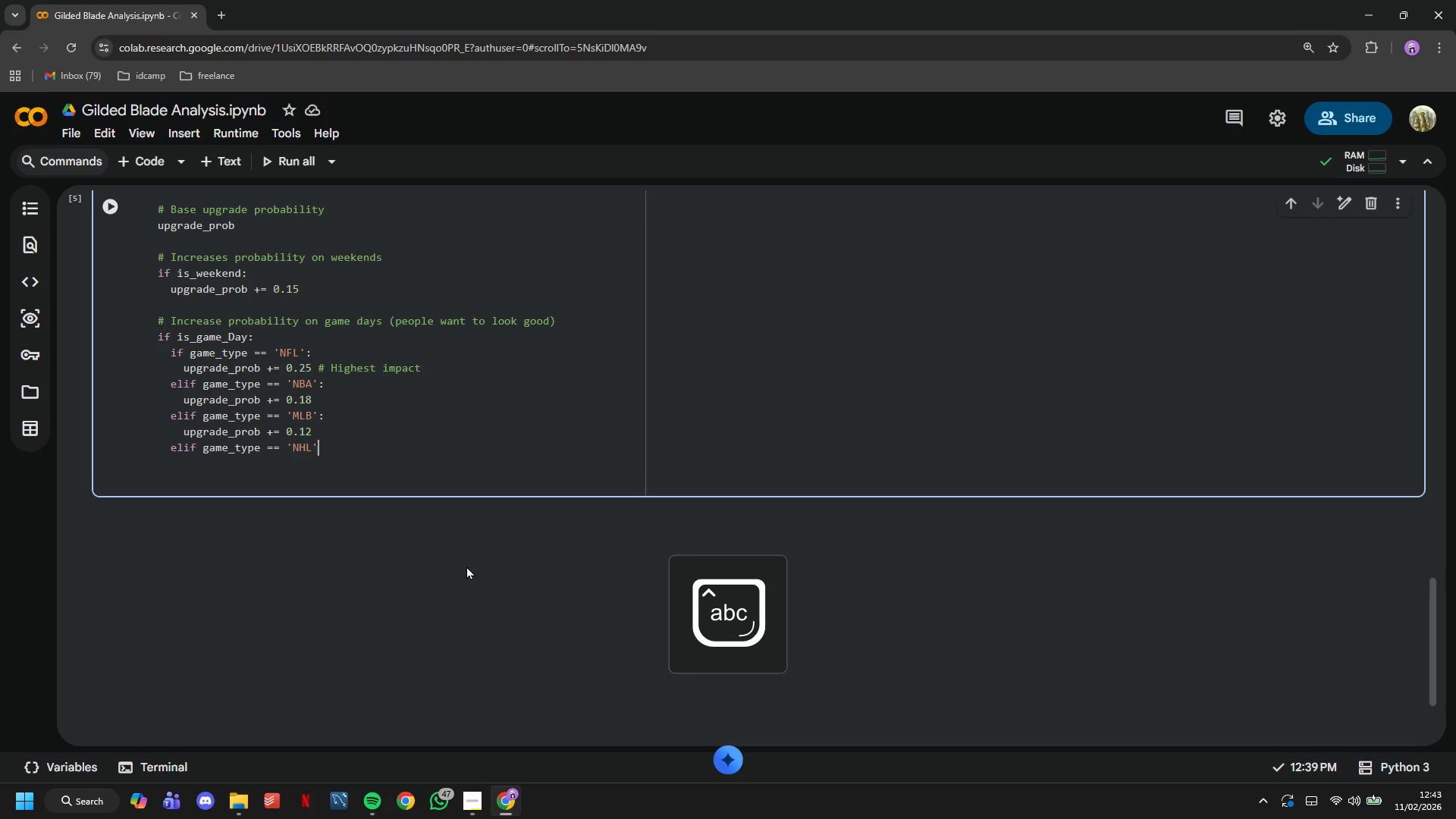 
key(Shift+Semicolon)
 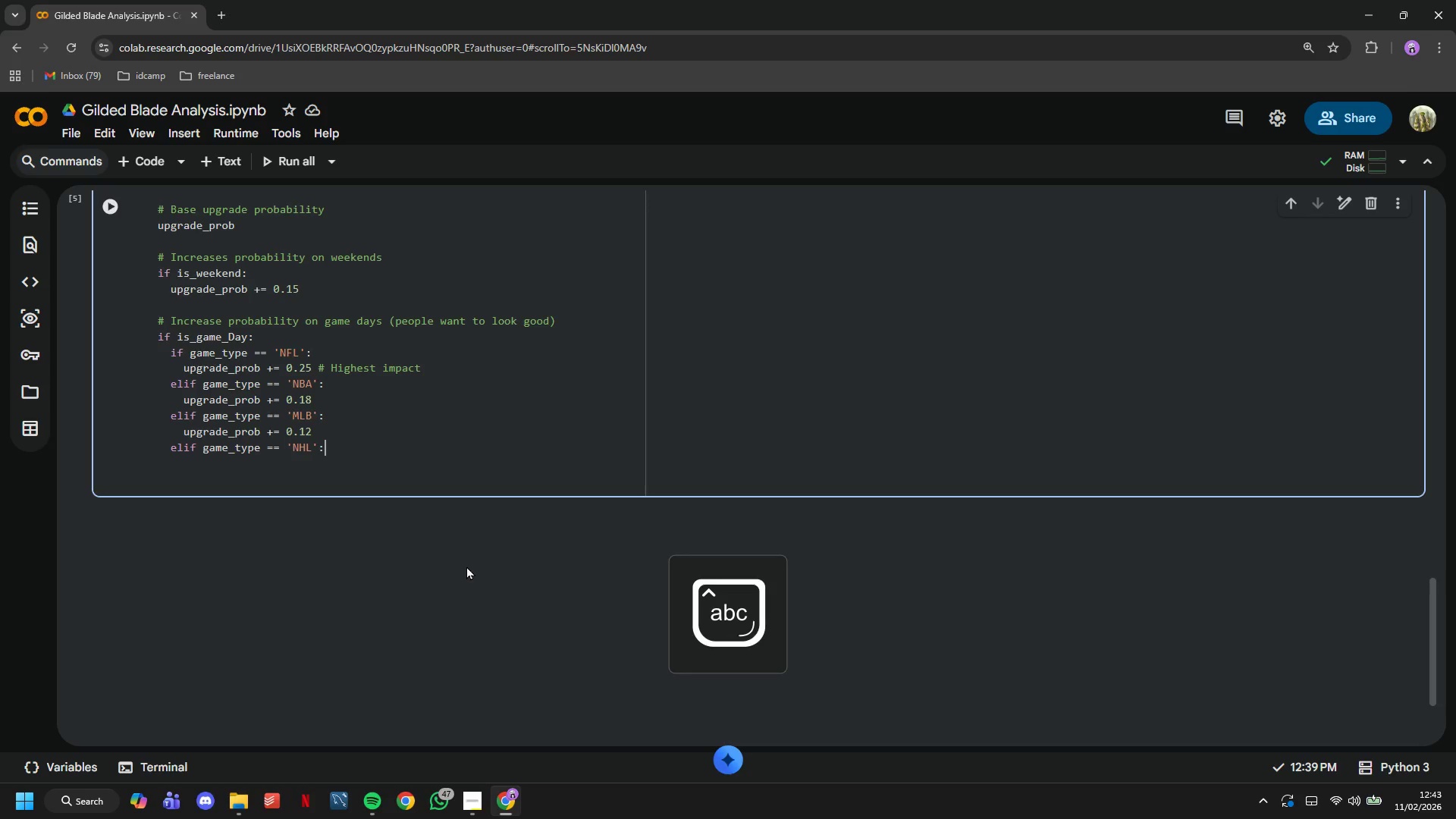 
key(Enter)
 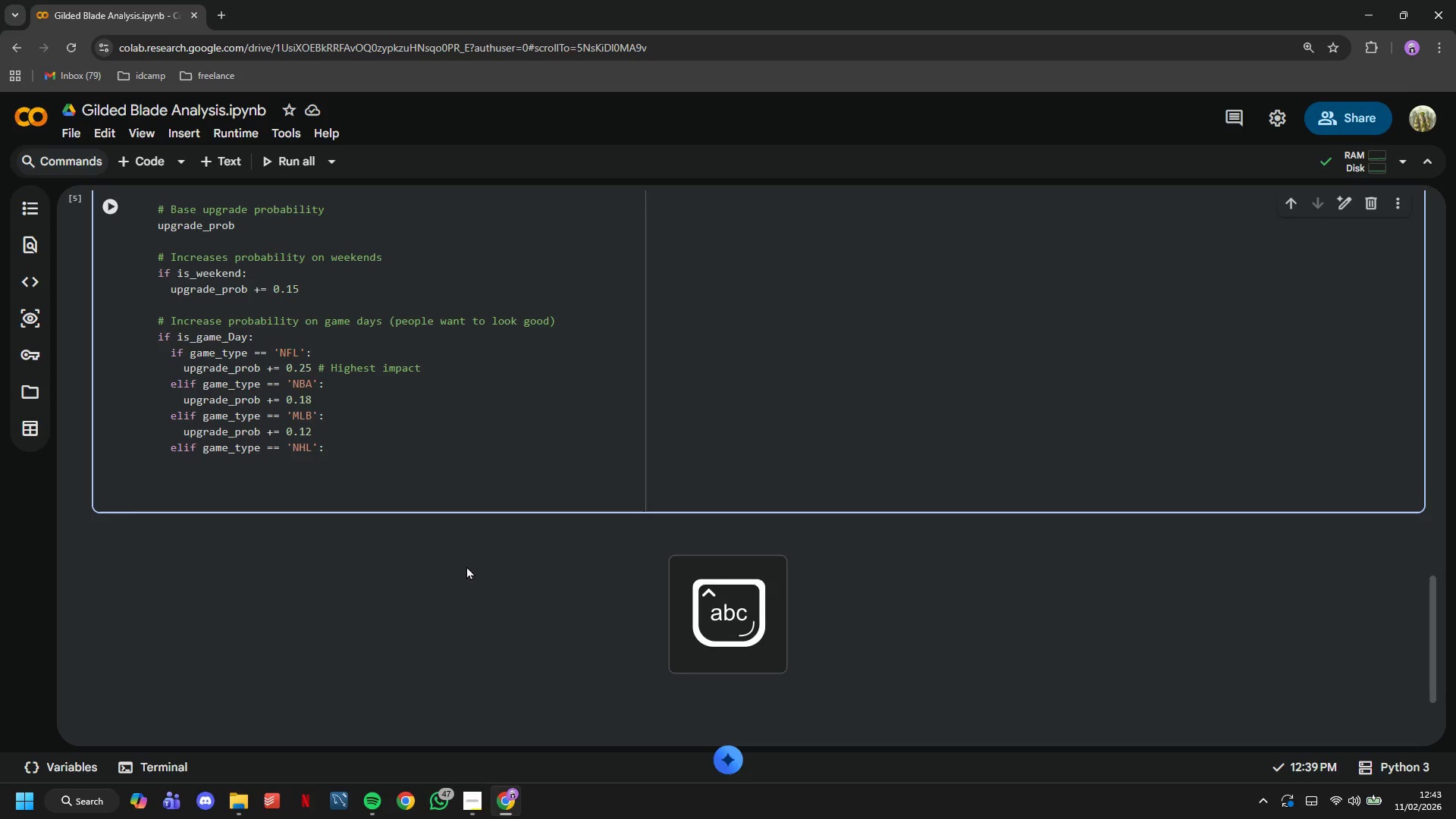 
type(upgrade_prob += 0.15)
 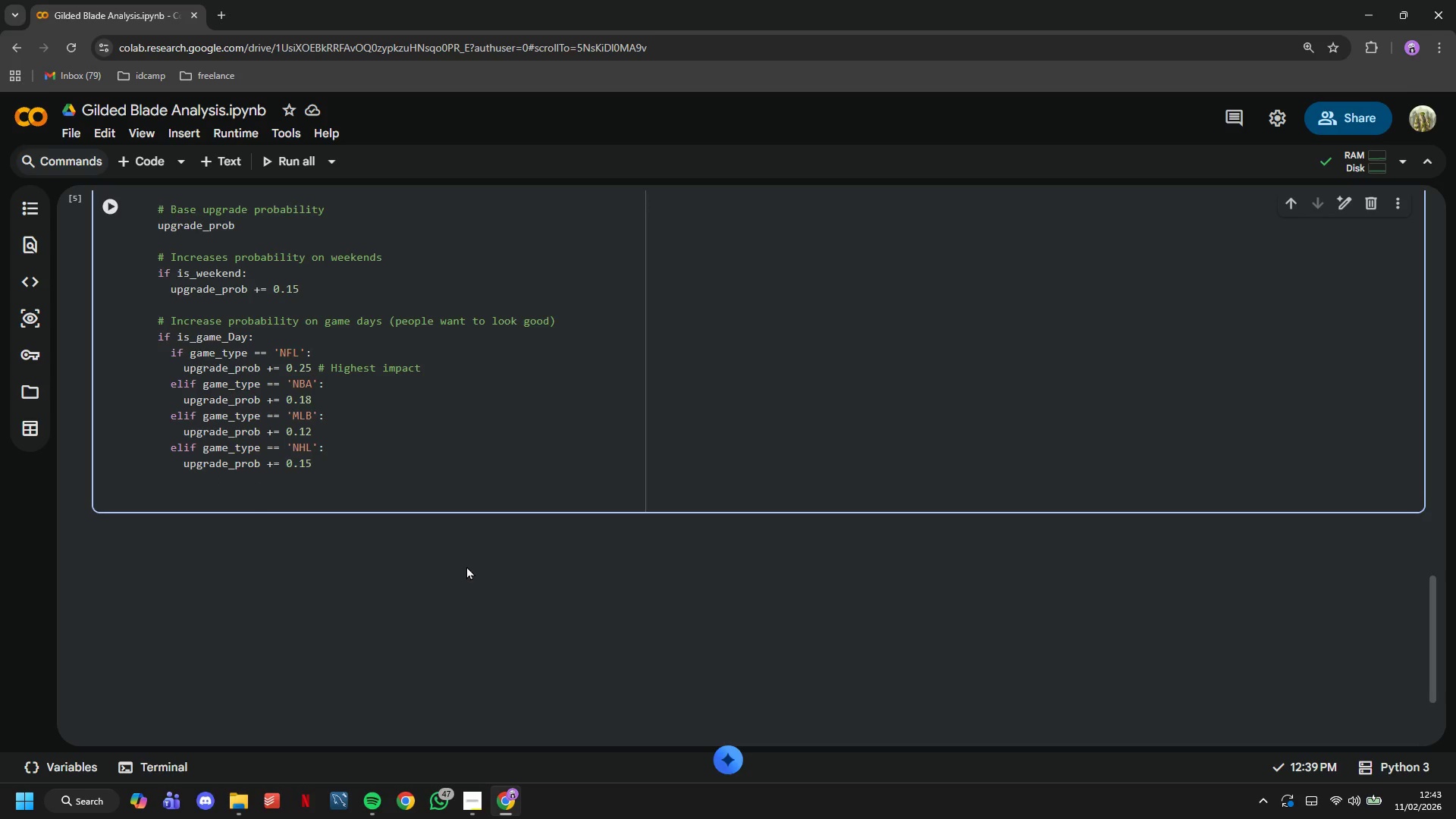 
key(Enter)
 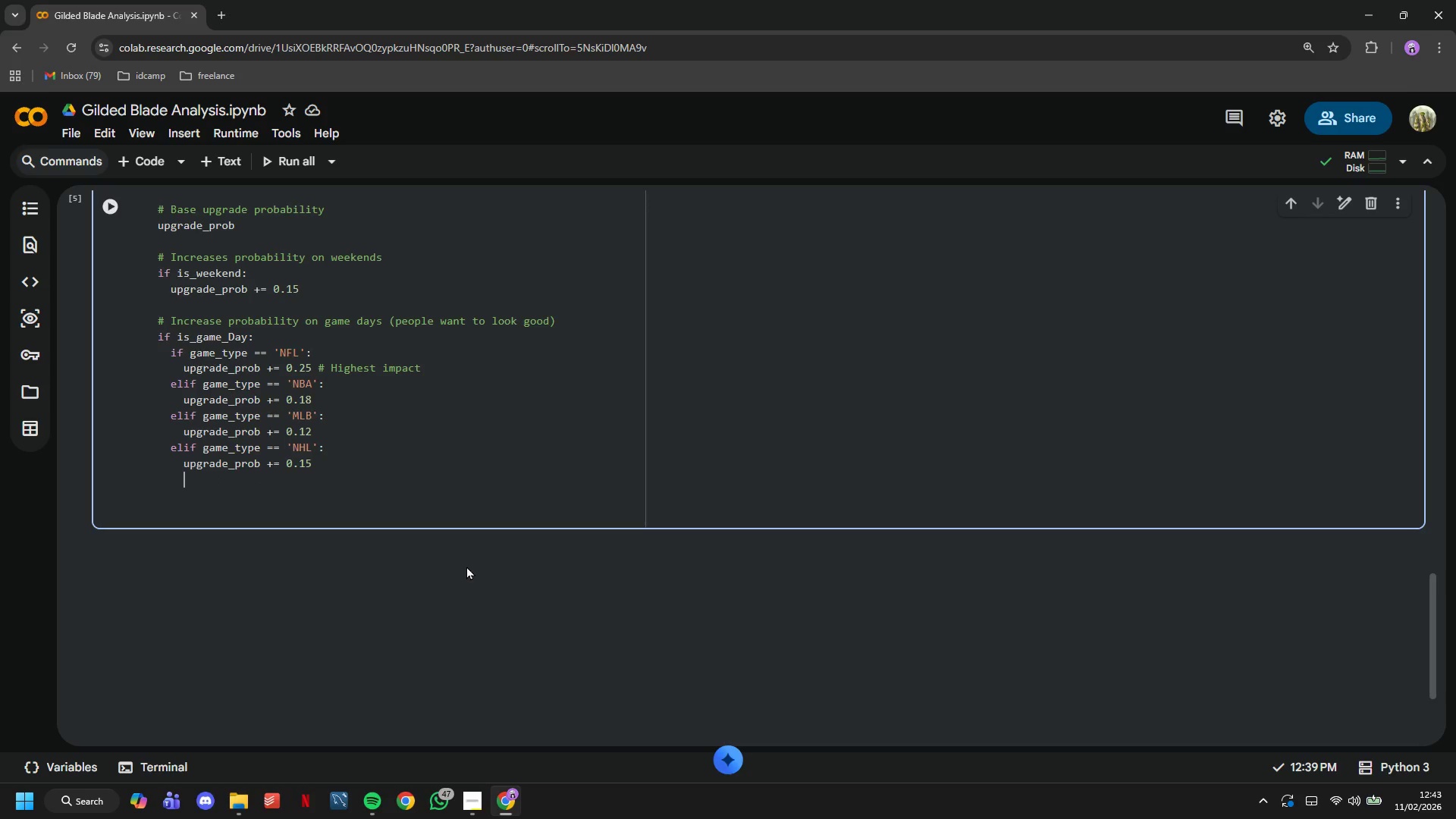 
key(Backspace)
 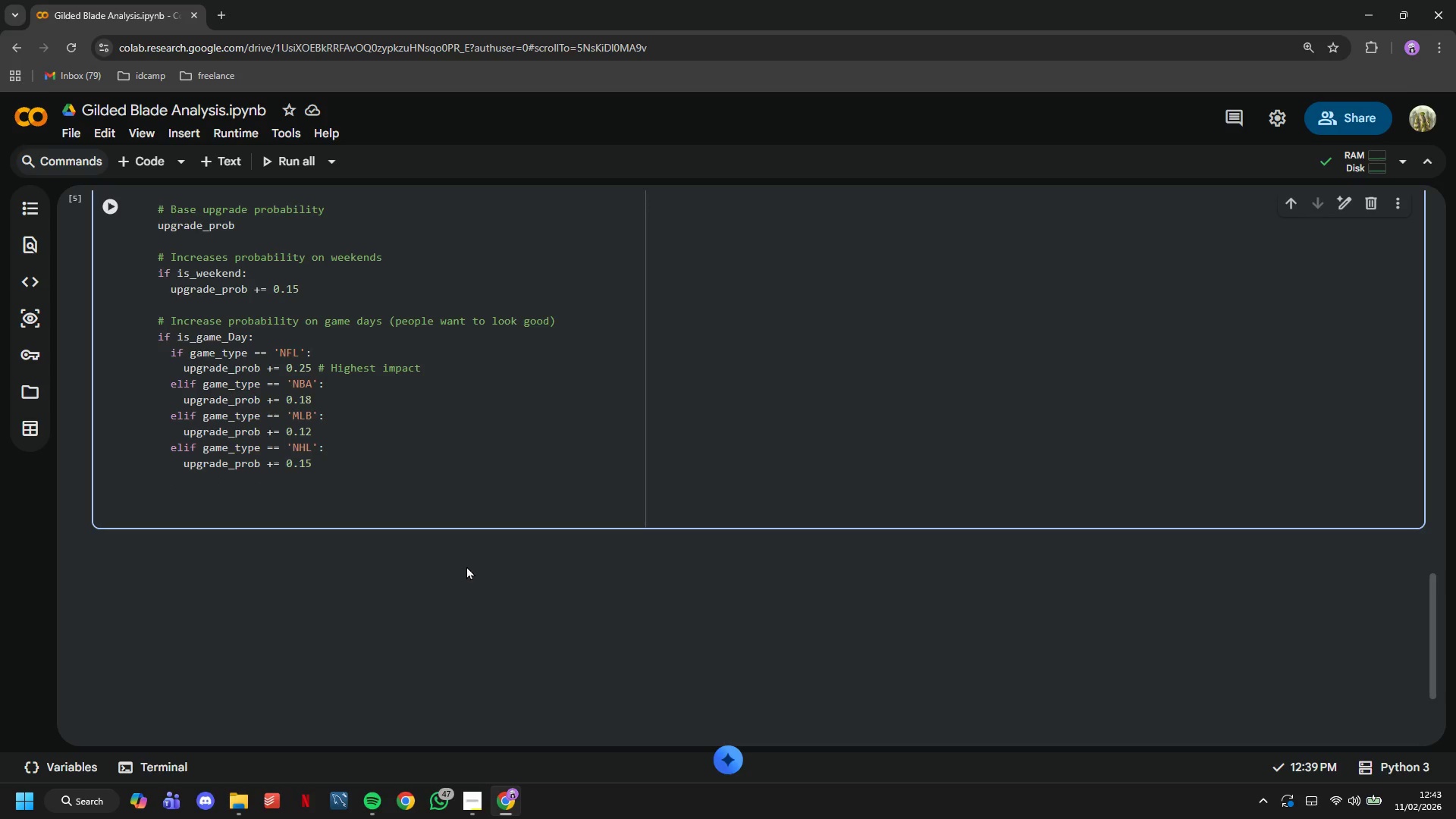 
key(Backspace)
 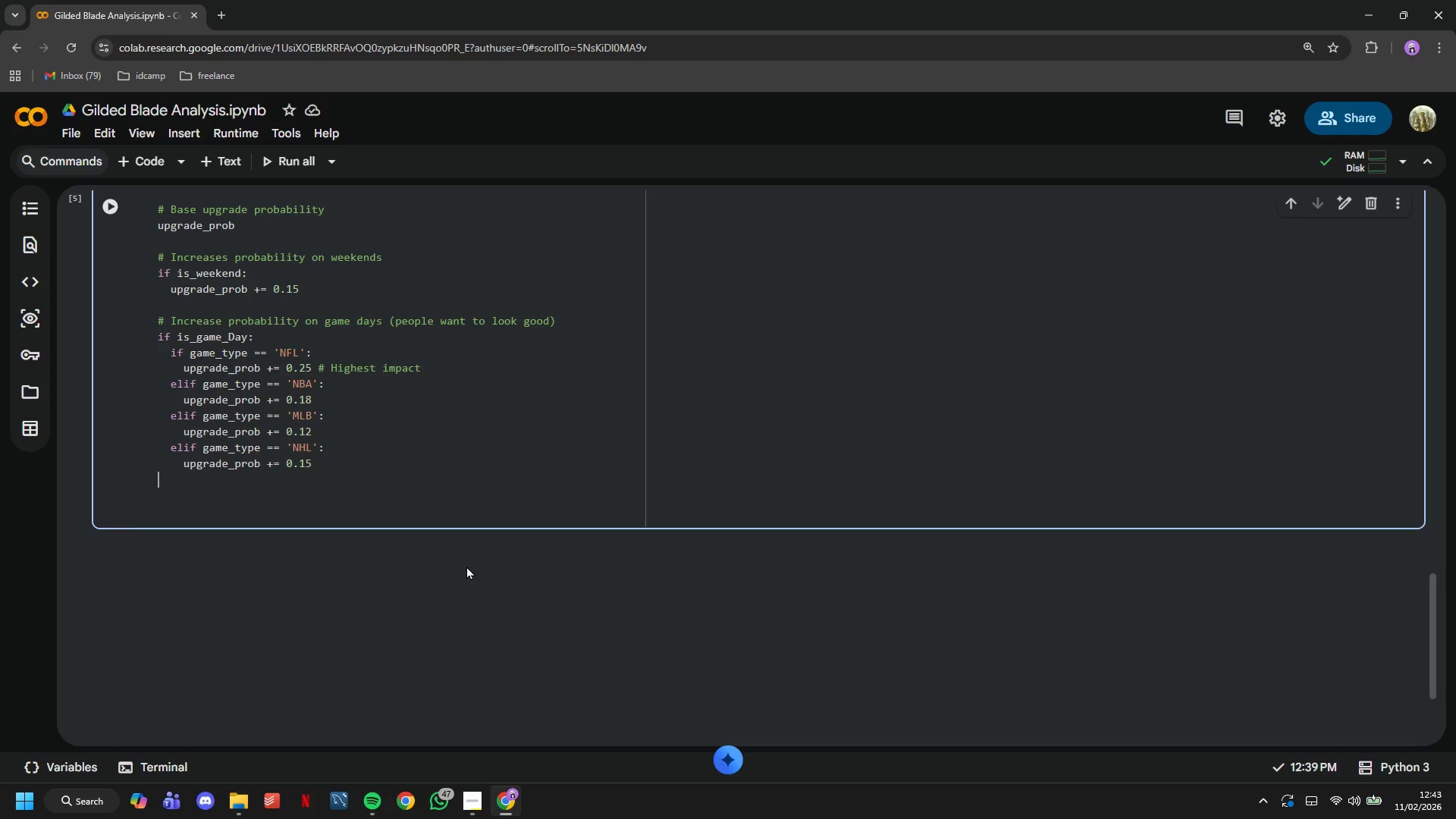 
key(Enter)
 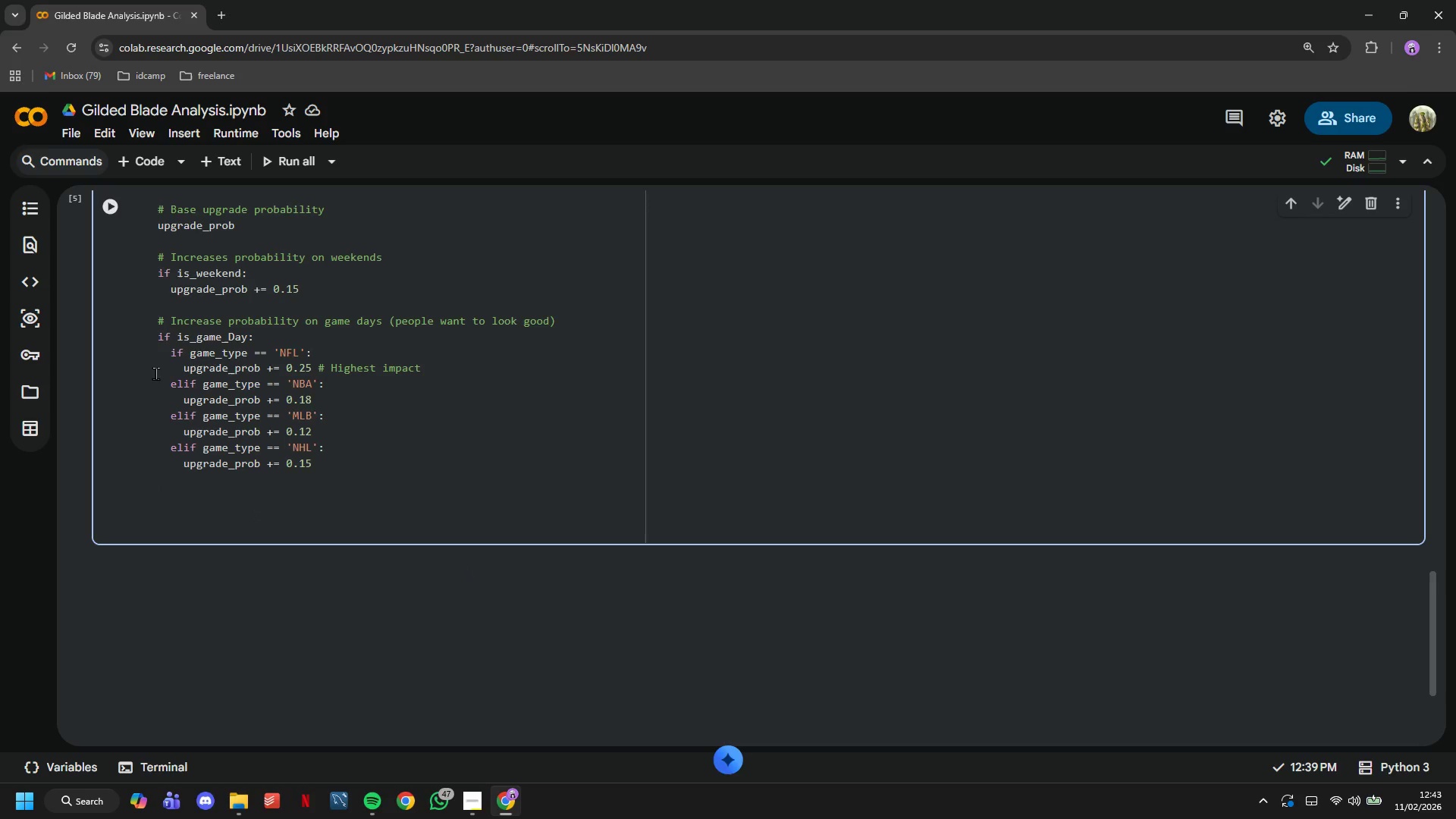 
type(# Weather im)
key(Backspace)
key(Backspace)
type(effects )
 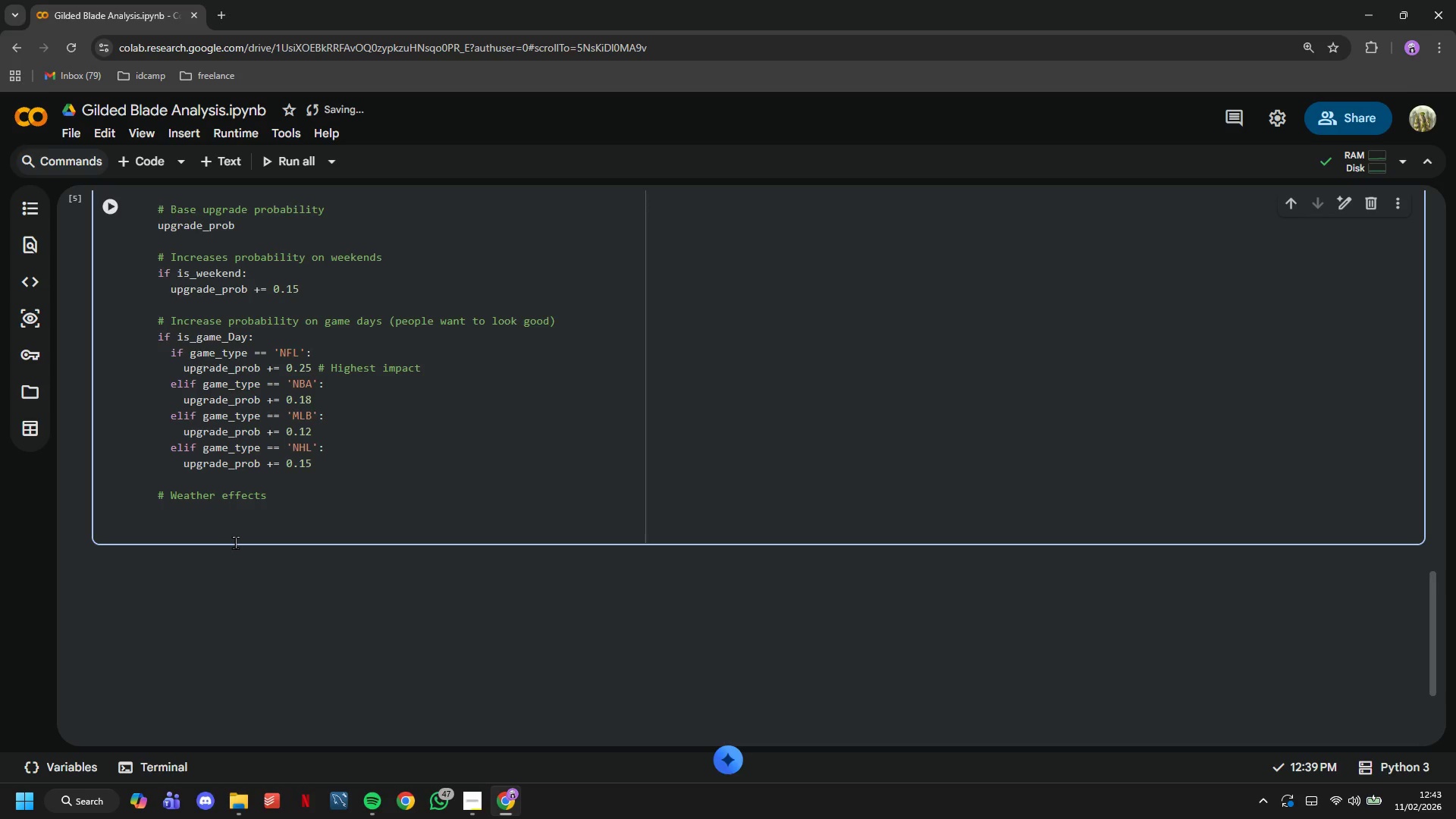 
wait(6.34)
 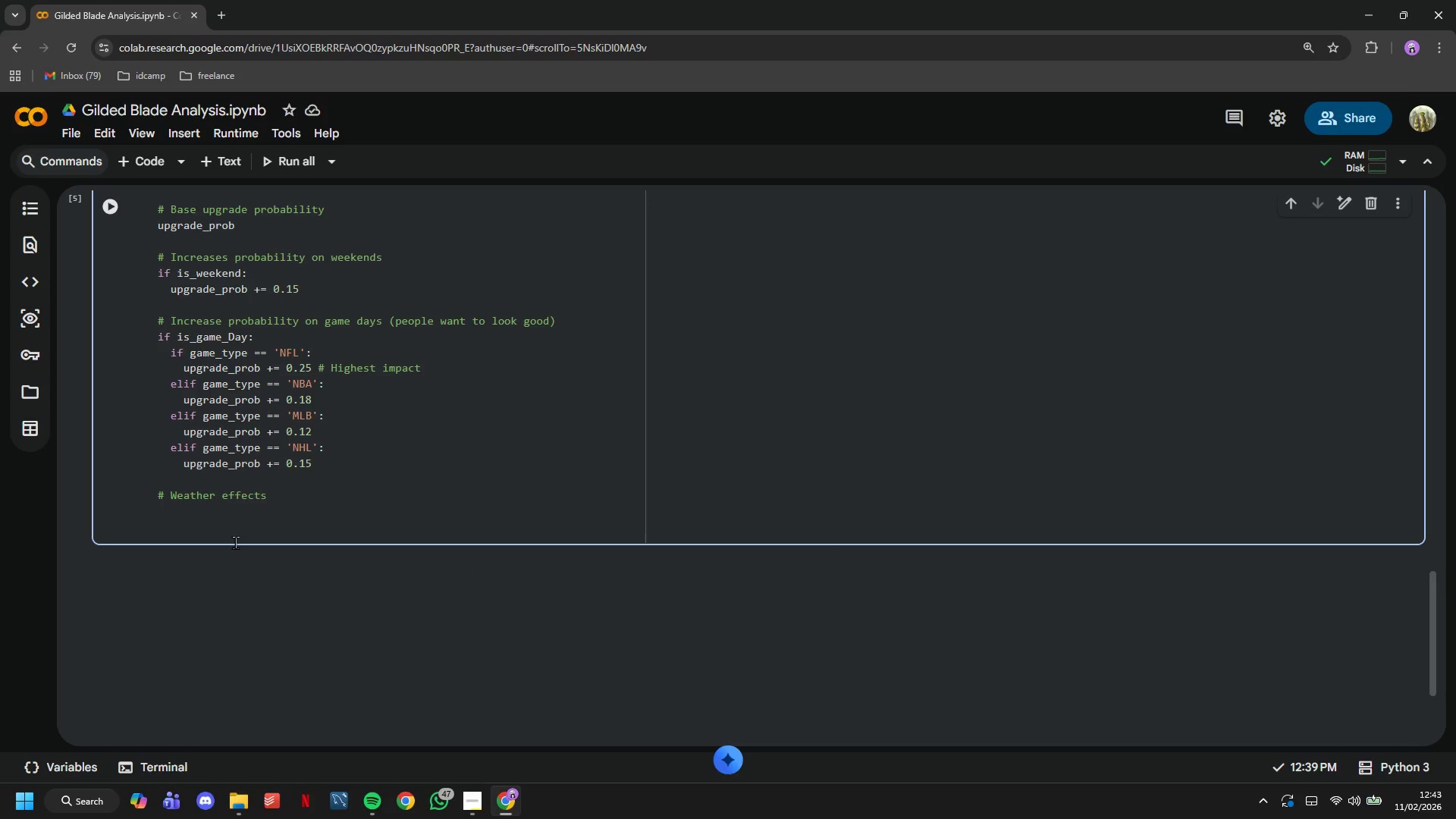 
left_click([481, 793])